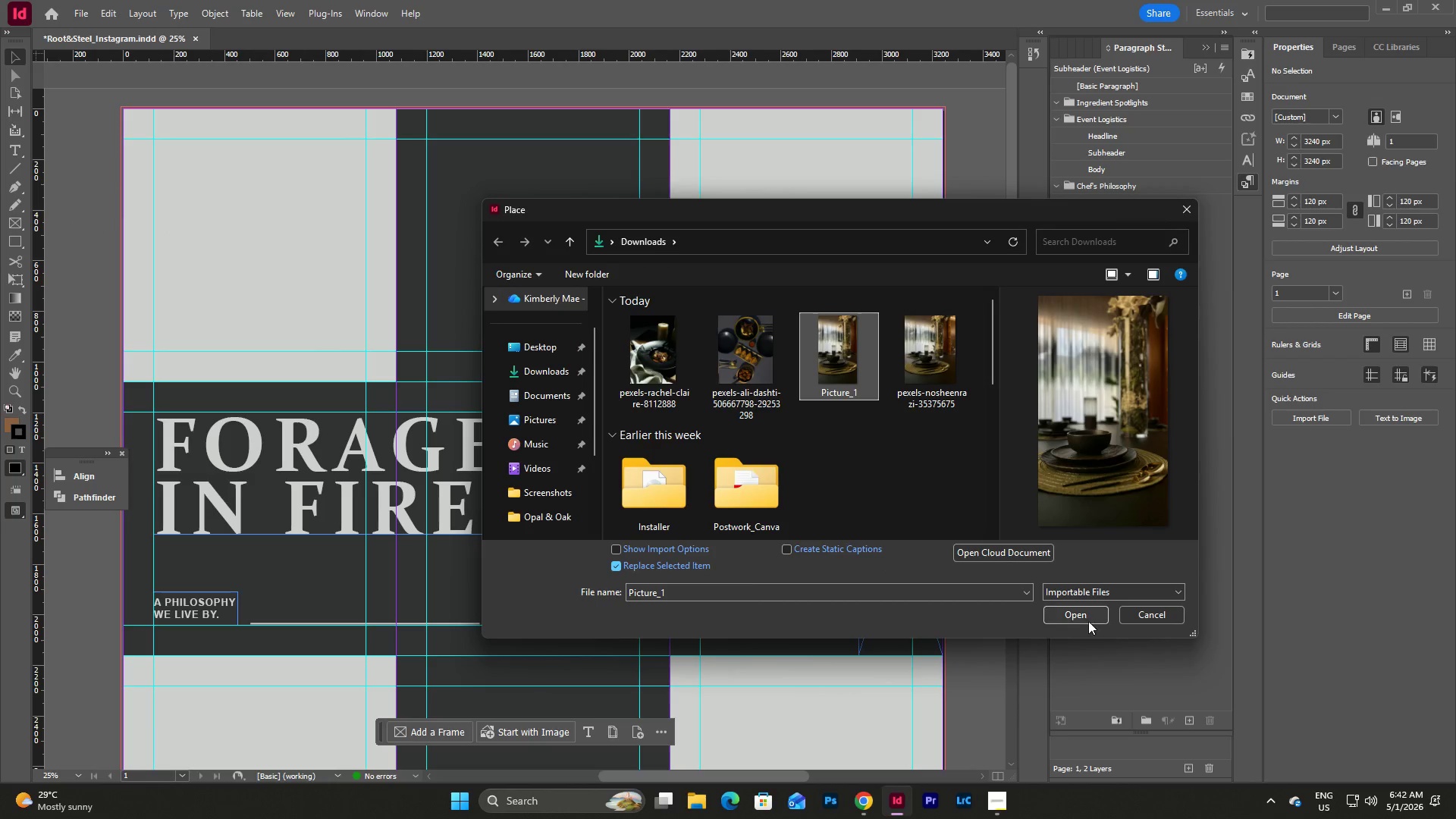 
left_click([1085, 616])
 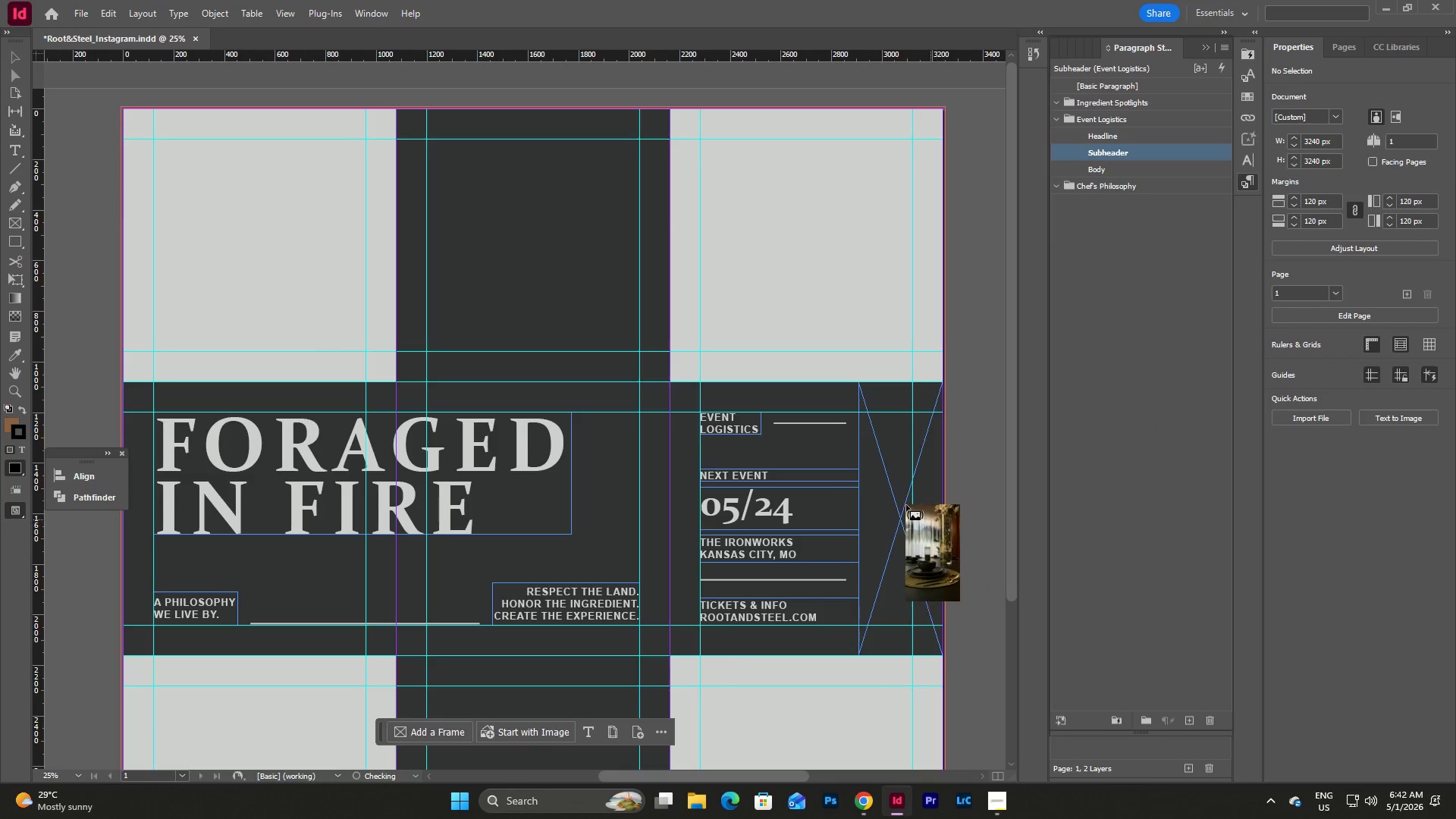 
left_click([890, 482])
 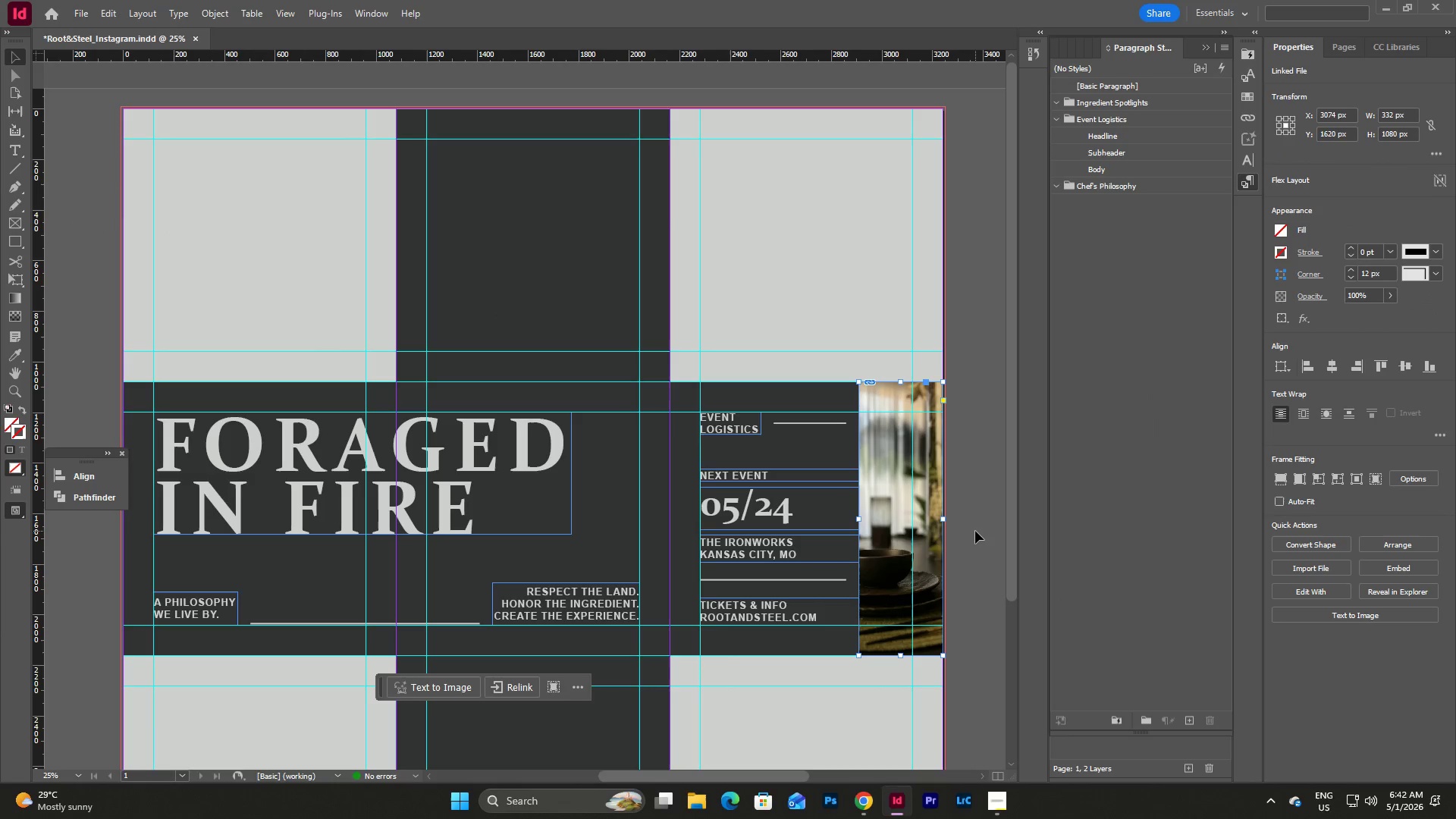 
left_click([975, 531])
 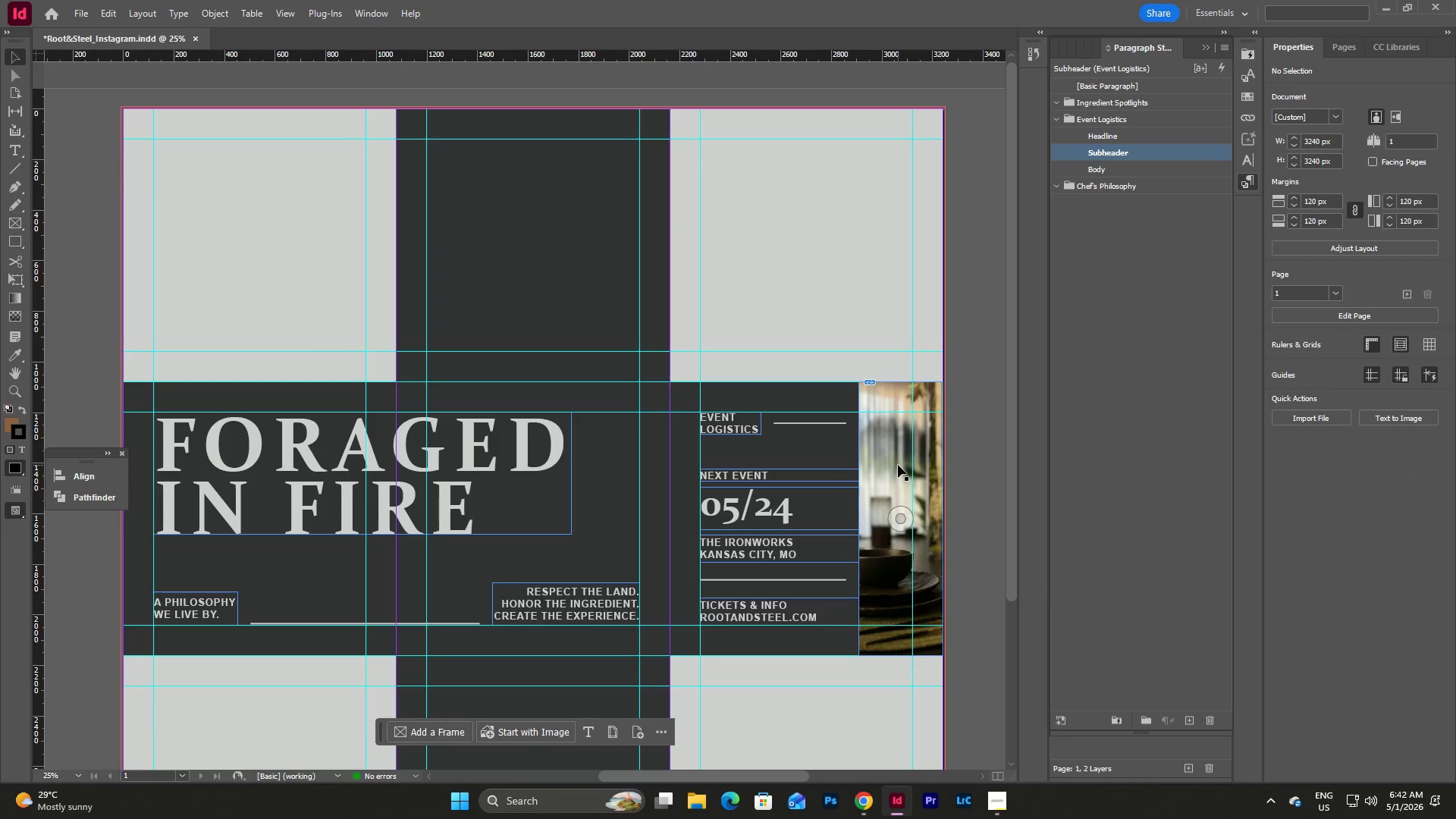 
double_click([898, 465])
 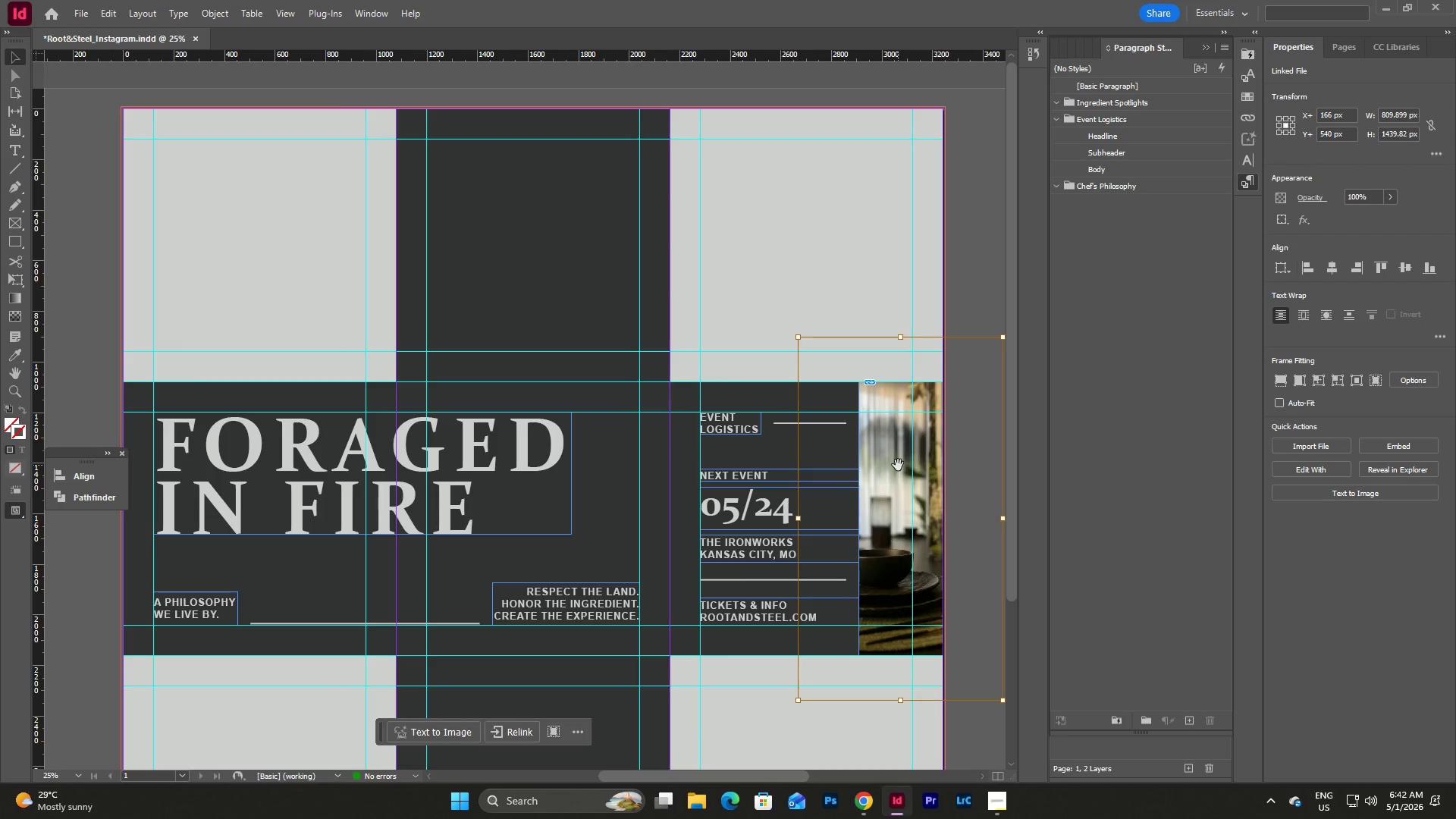 
wait(5.56)
 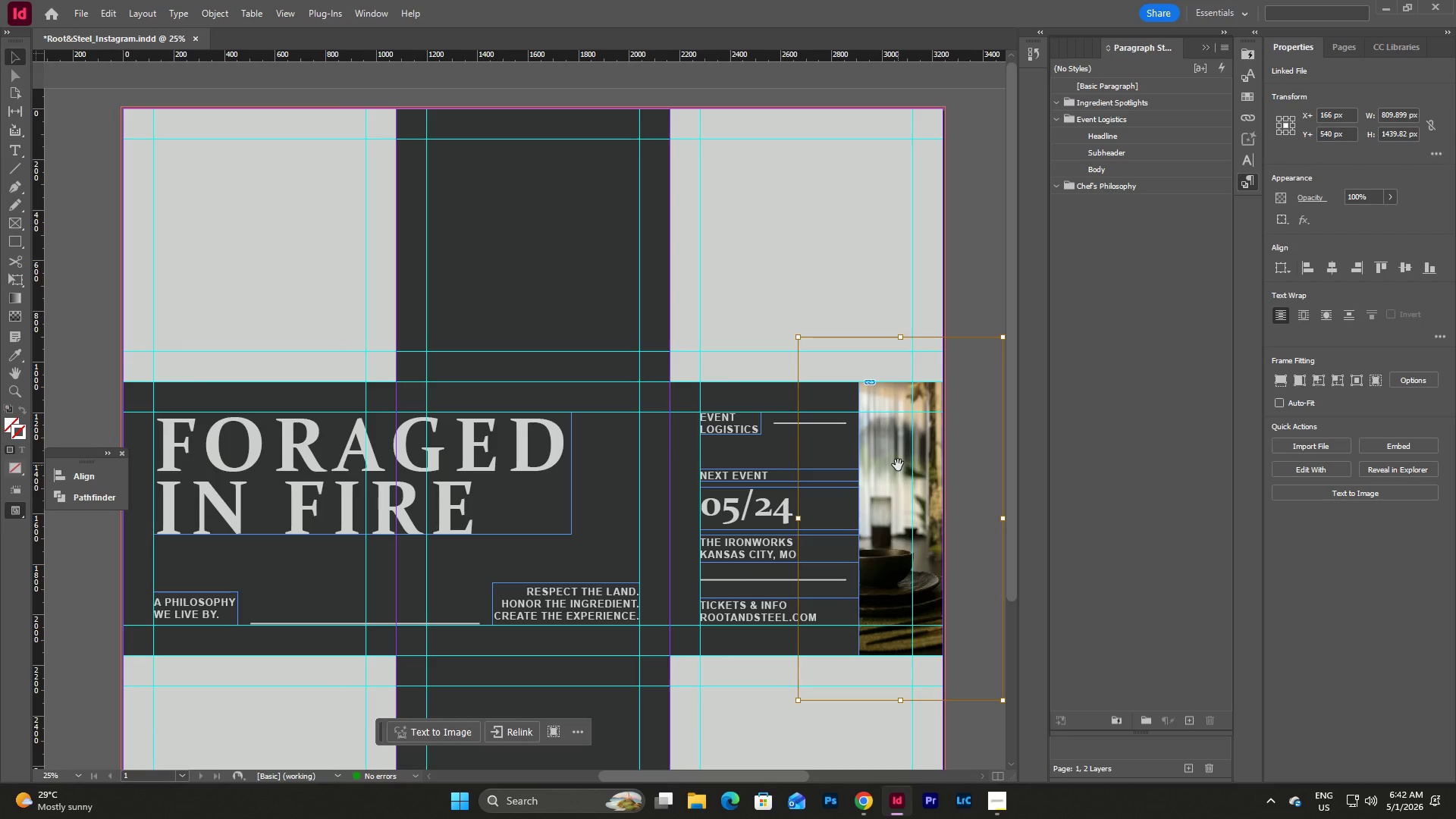 
hold_key(key=ShiftLeft, duration=3.92)
left_click_drag(start_coordinate=[799, 337], to_coordinate=[852, 381])
 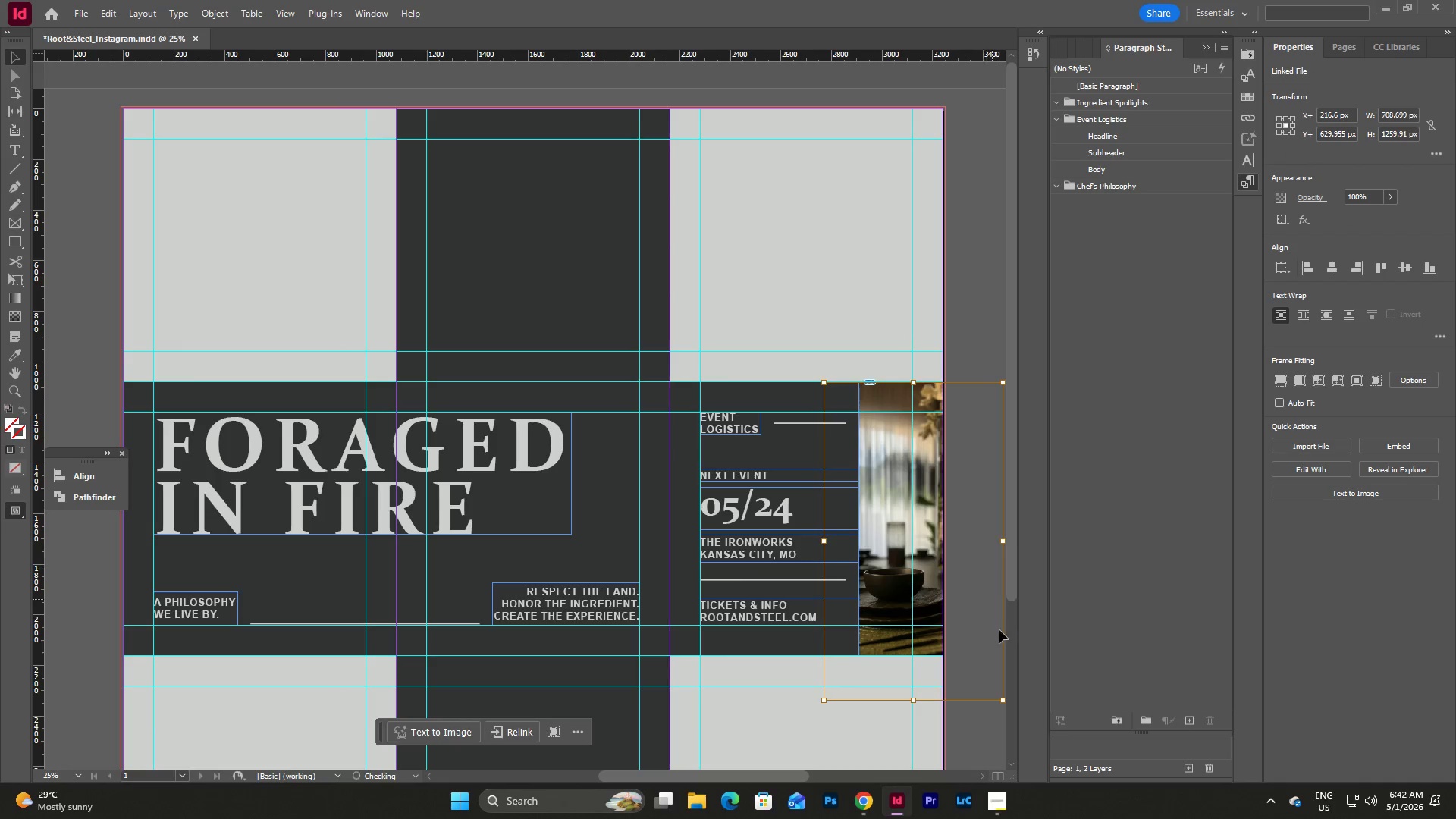 
hold_key(key=ShiftLeft, duration=2.98)
left_click_drag(start_coordinate=[1003, 698], to_coordinate=[976, 655])
 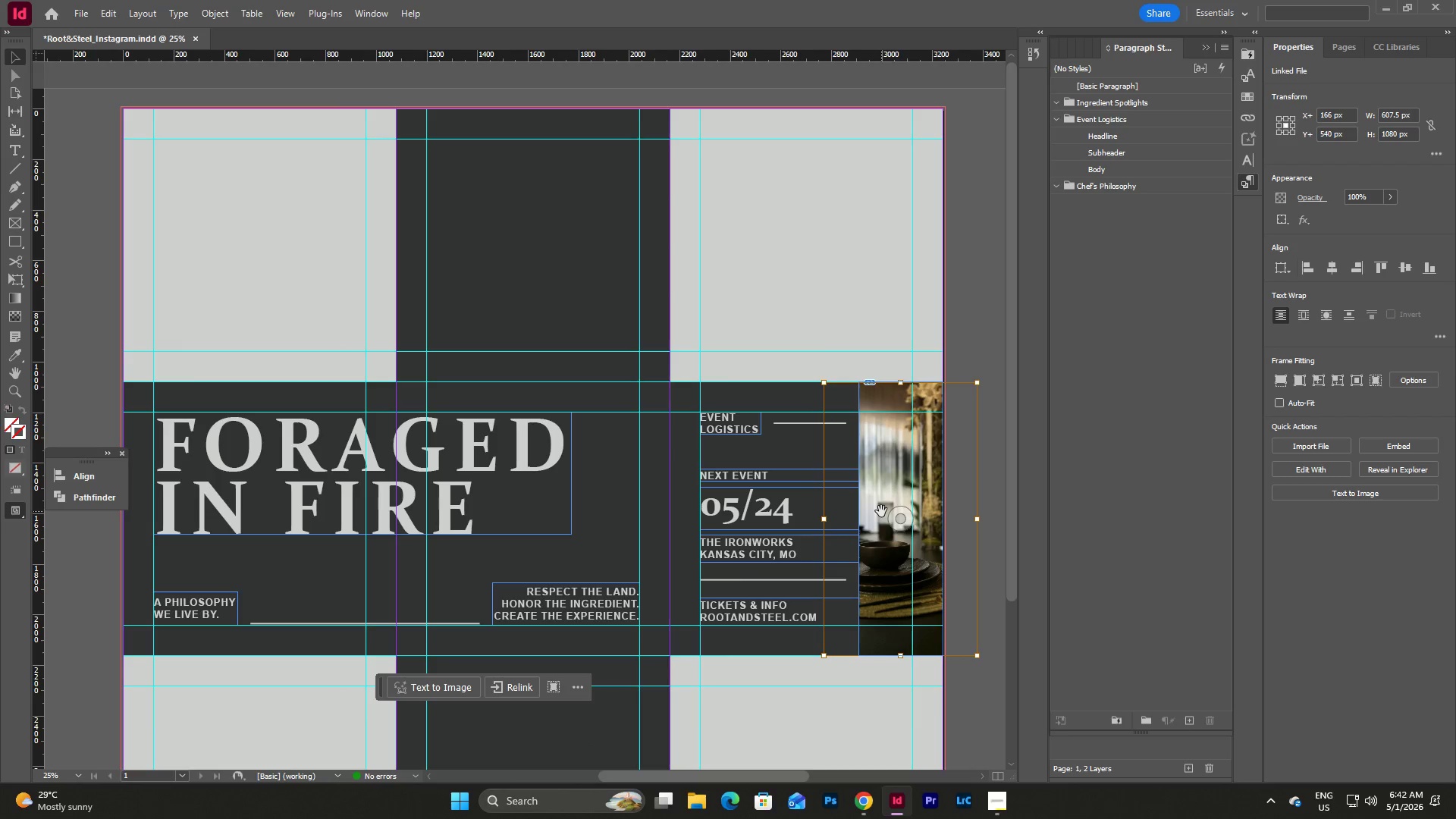 
double_click([908, 570])
 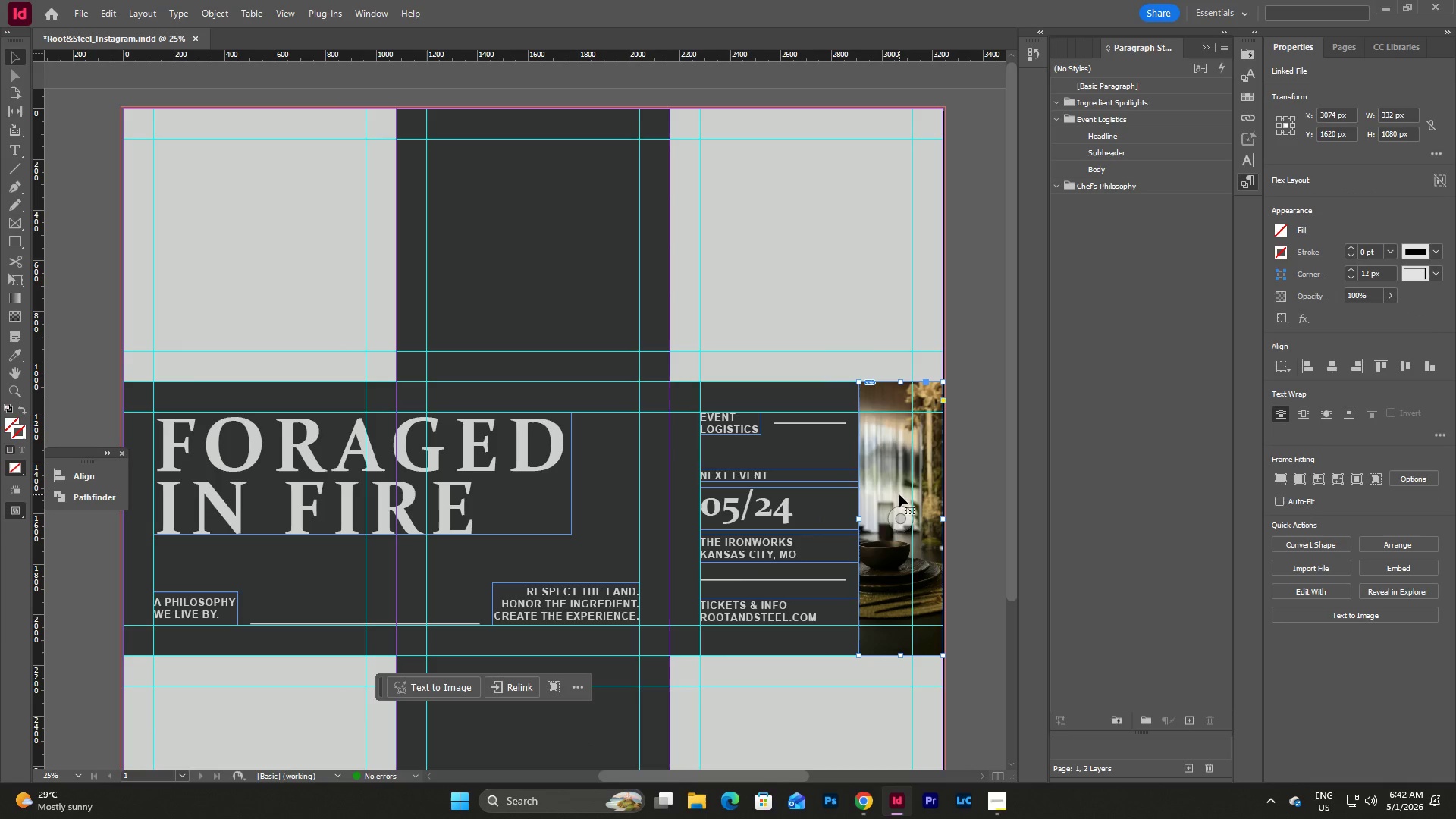 
left_click_drag(start_coordinate=[899, 518], to_coordinate=[870, 518])
 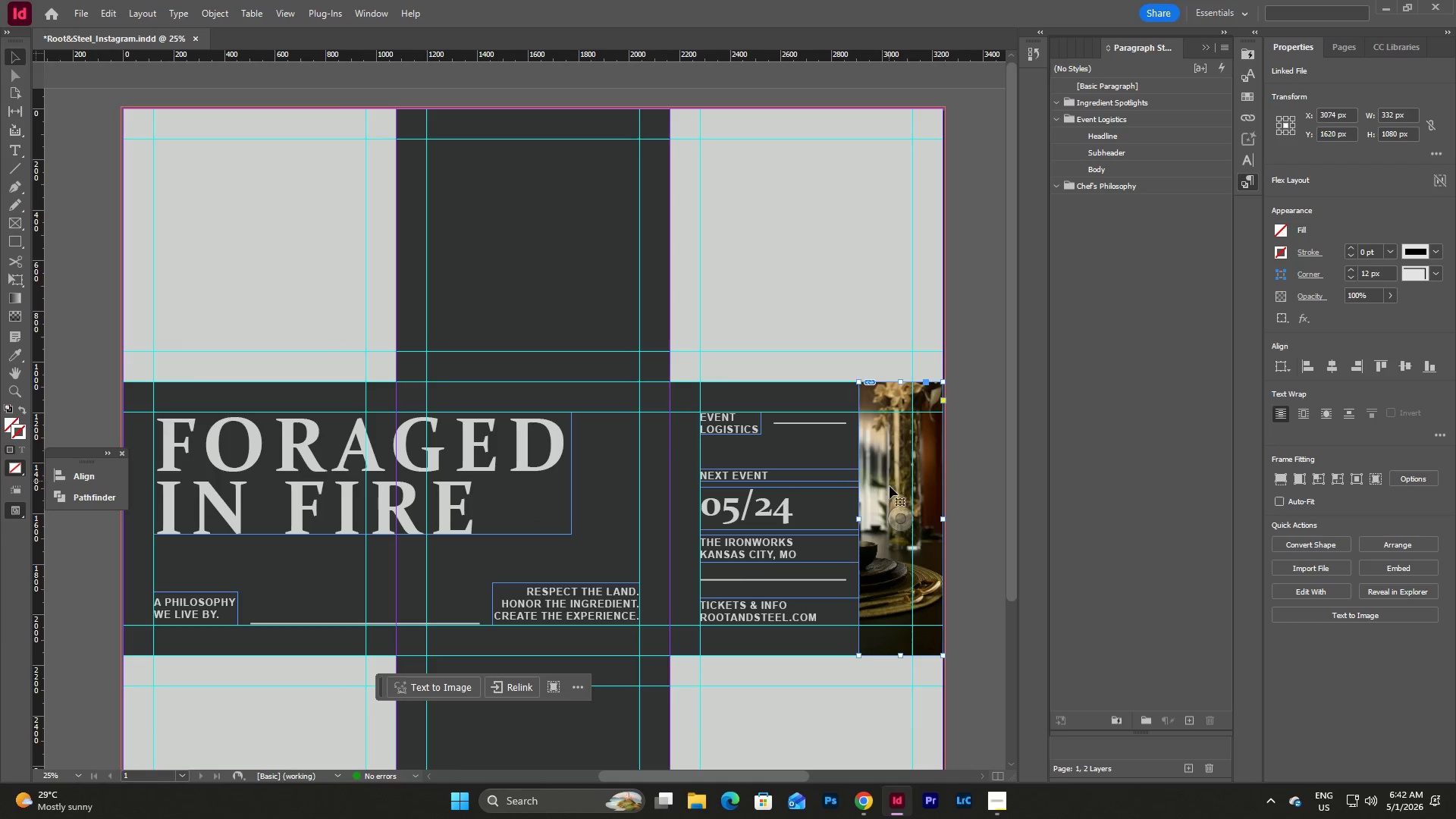 
left_click_drag(start_coordinate=[898, 520], to_coordinate=[908, 521])
 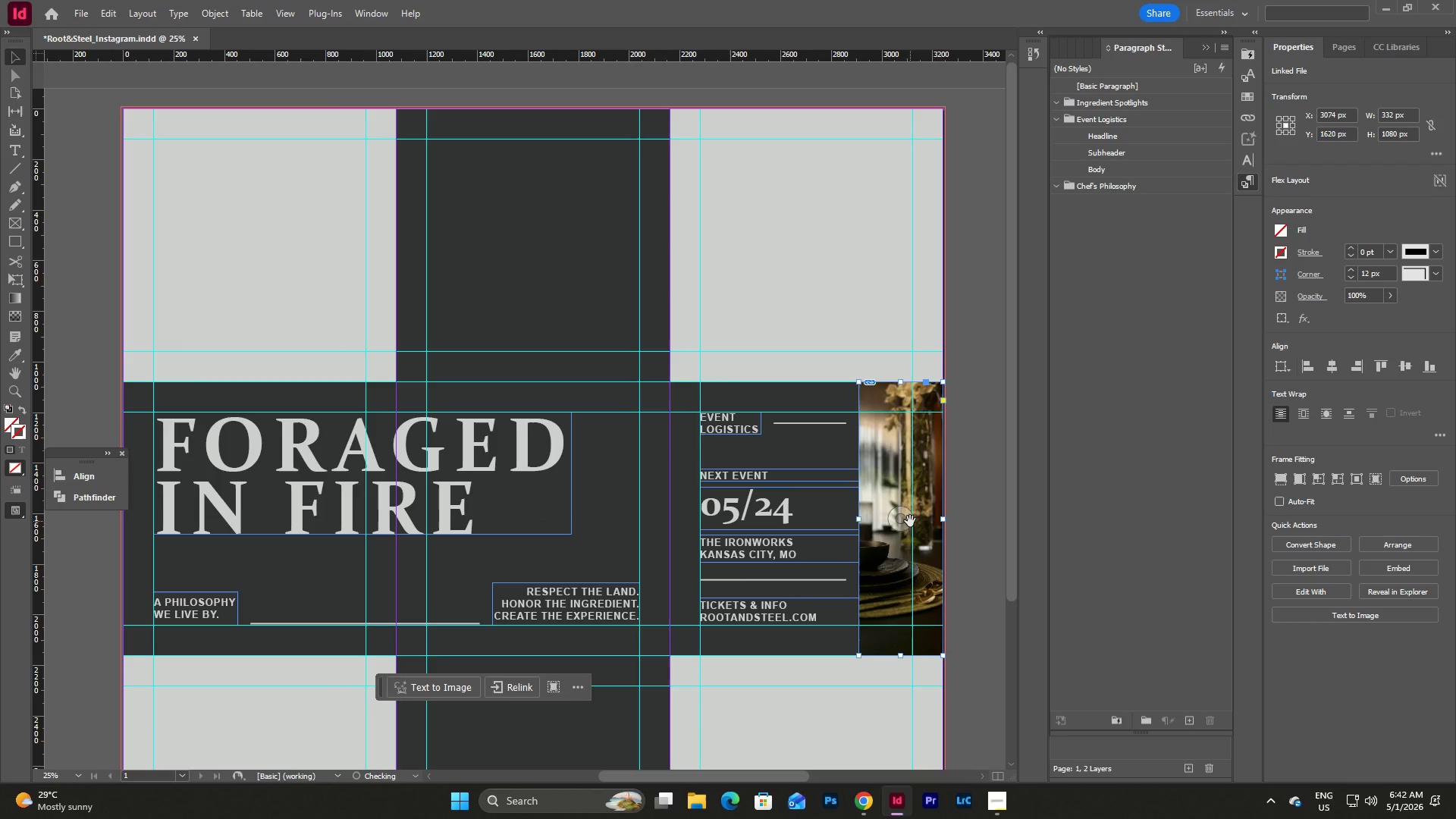 
left_click_drag(start_coordinate=[910, 521], to_coordinate=[914, 521])
 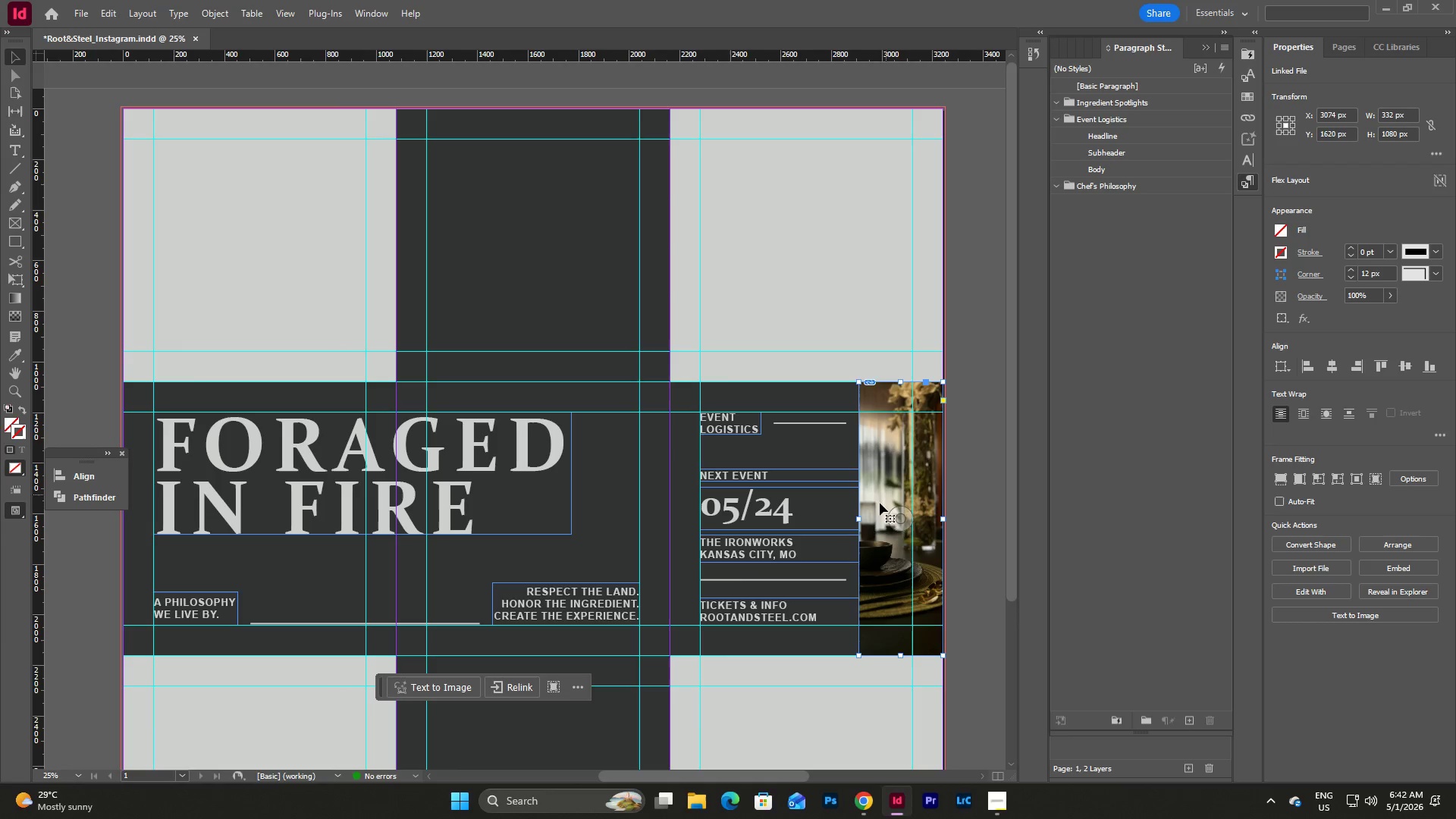 
left_click_drag(start_coordinate=[897, 519], to_coordinate=[903, 519])
 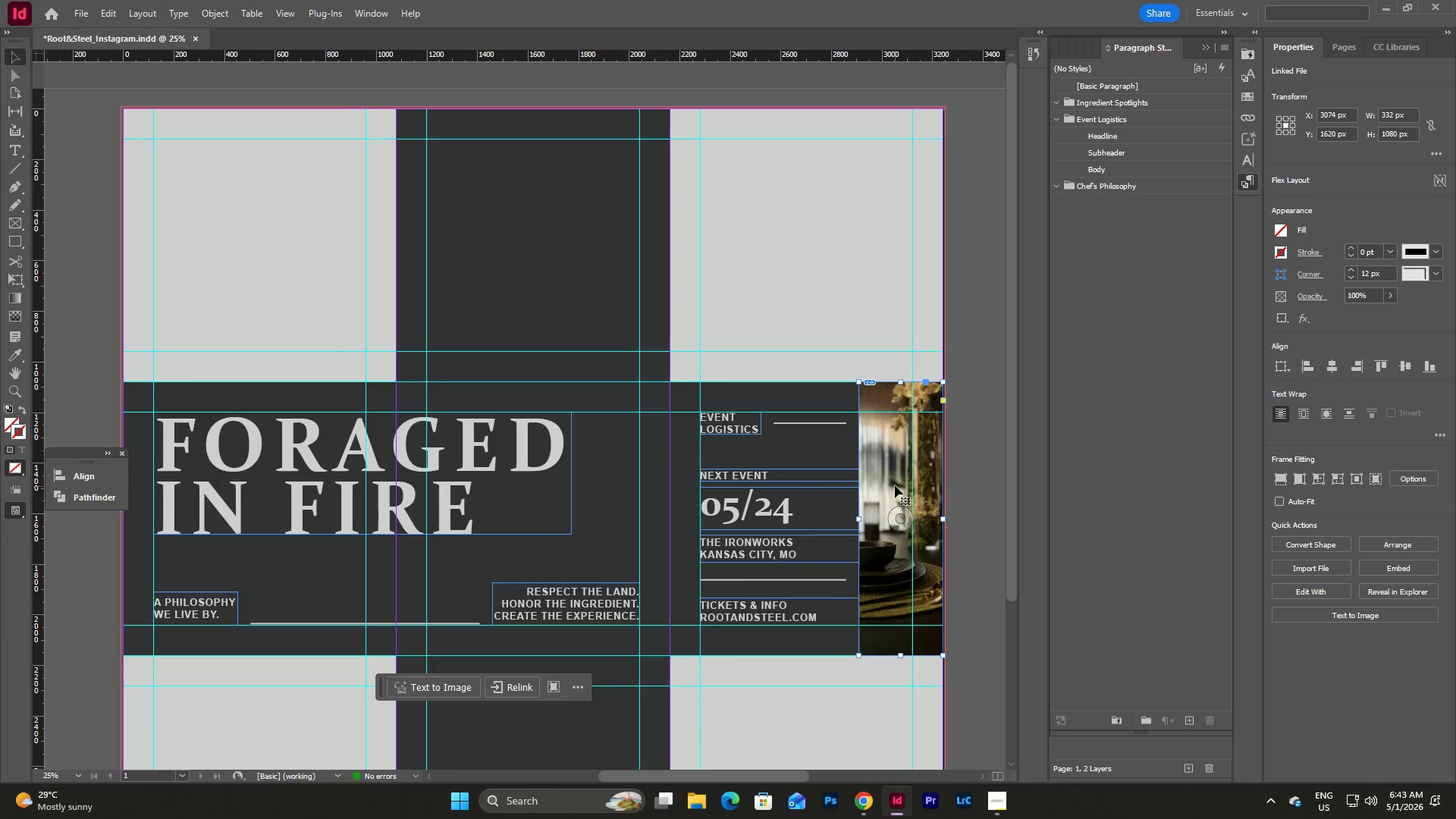 
left_click_drag(start_coordinate=[902, 518], to_coordinate=[908, 518])
 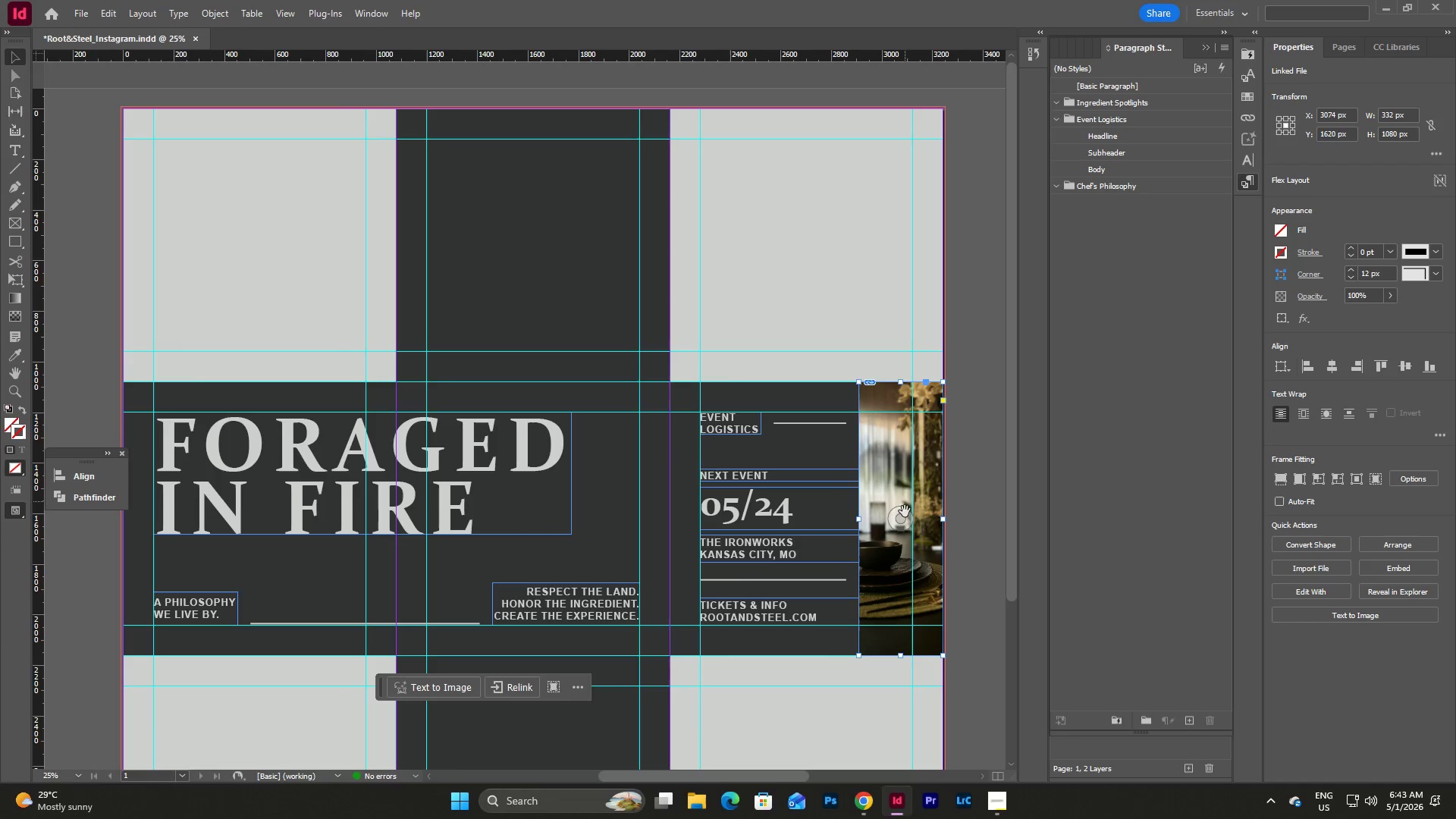 
left_click_drag(start_coordinate=[905, 524], to_coordinate=[913, 525])
 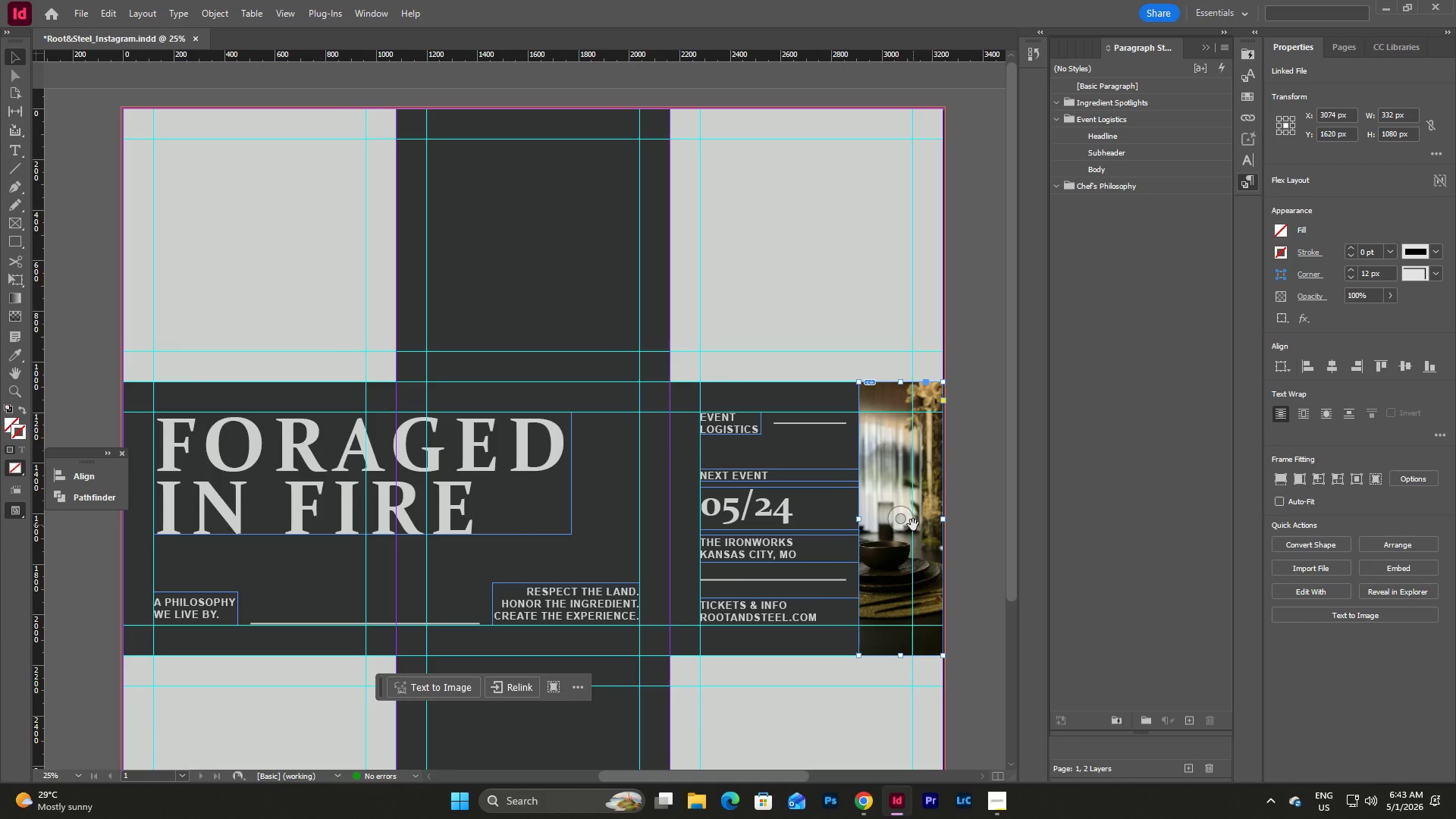 
left_click_drag(start_coordinate=[896, 525], to_coordinate=[883, 524])
 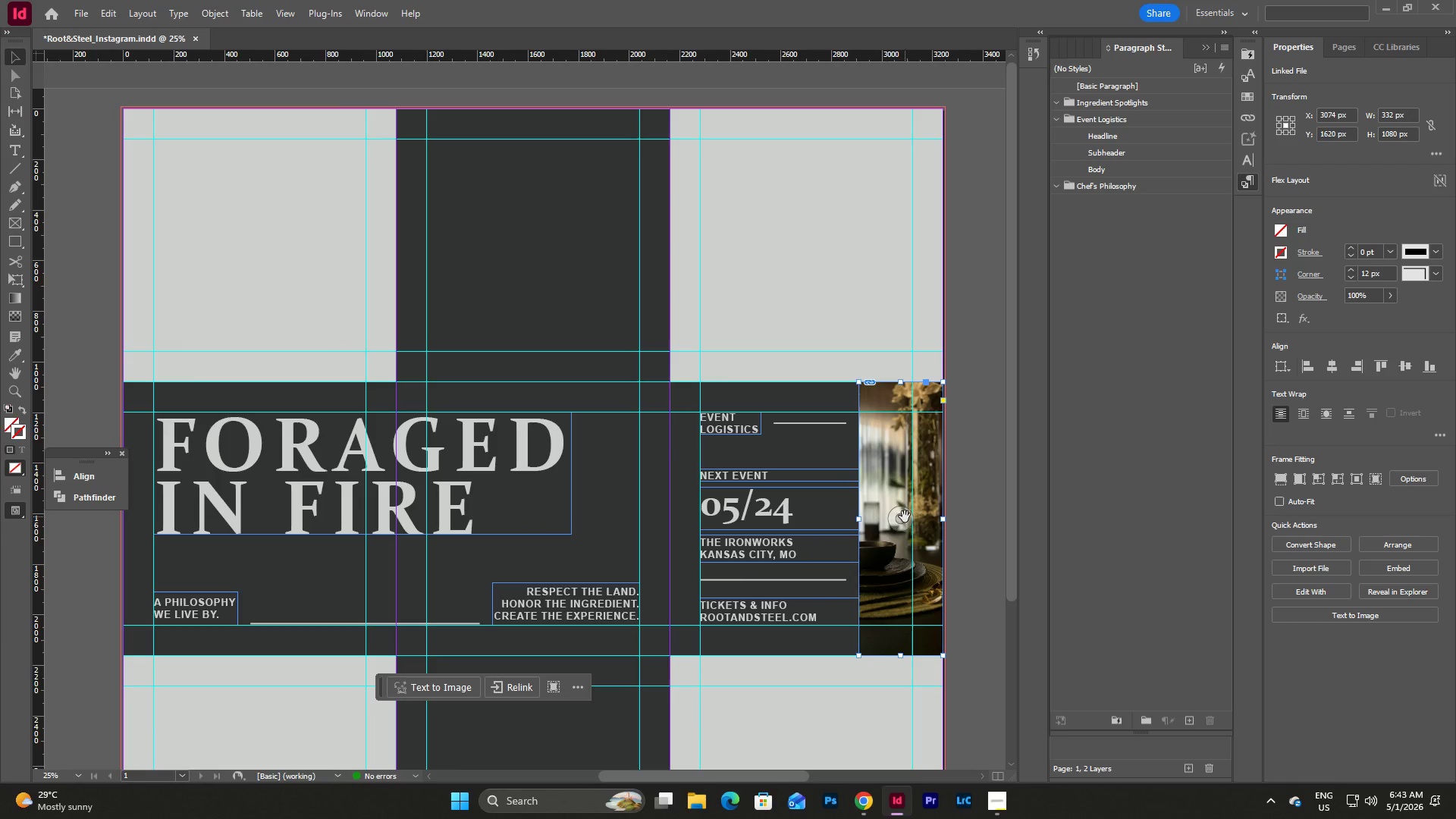 
left_click_drag(start_coordinate=[905, 516], to_coordinate=[900, 516])
 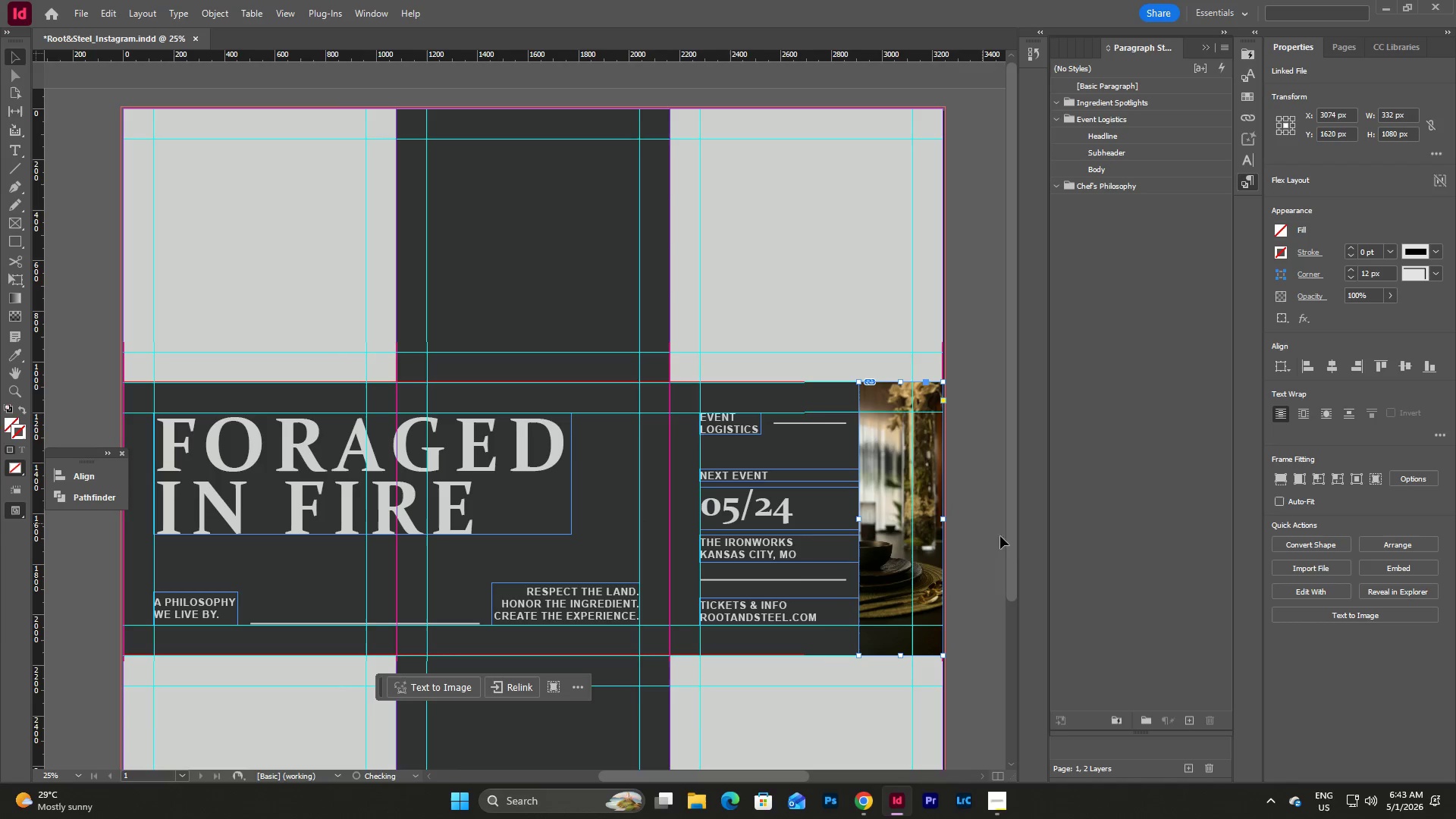 
left_click([1011, 544])
 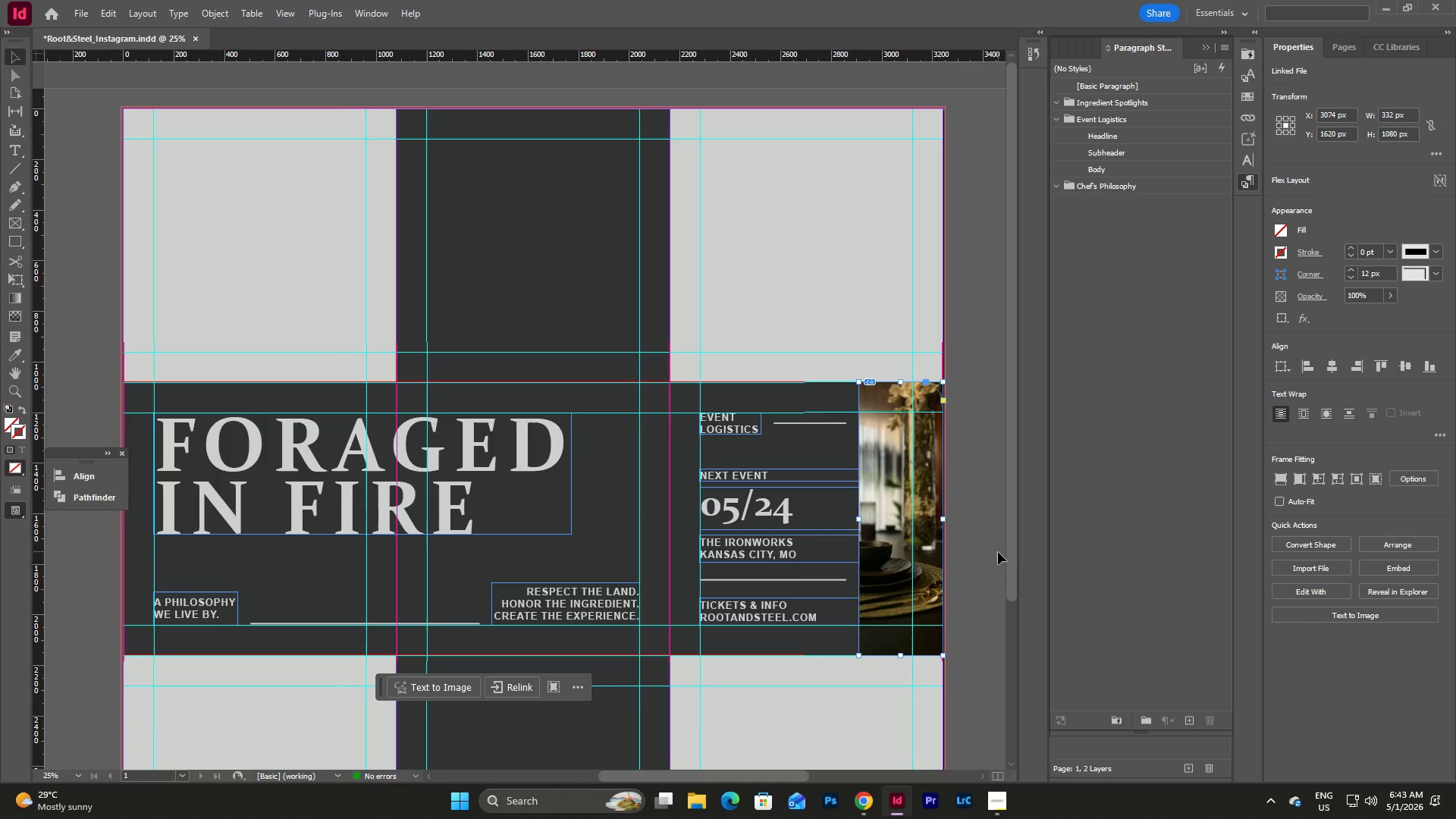 
left_click([998, 552])
 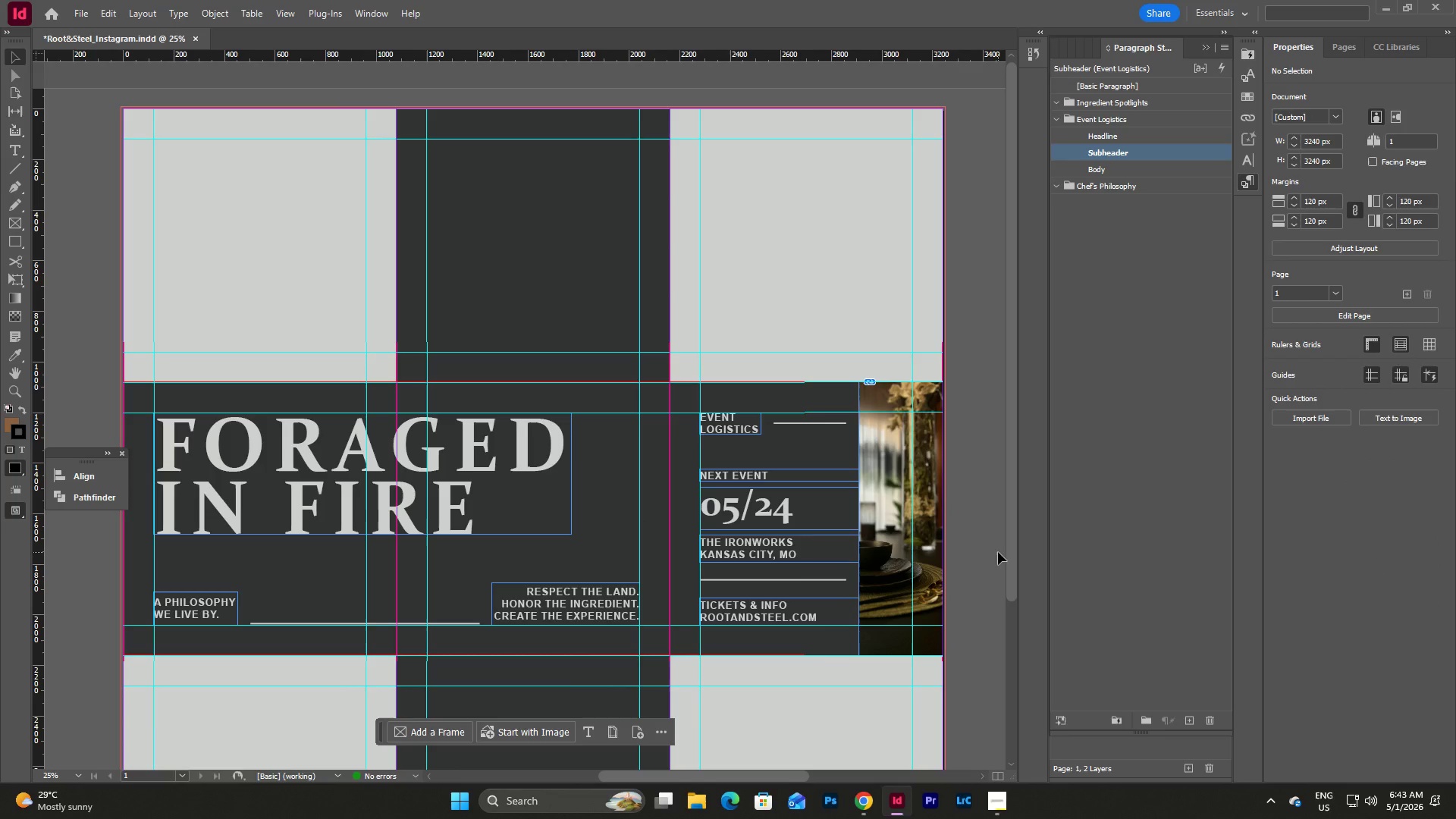 
key(W)
 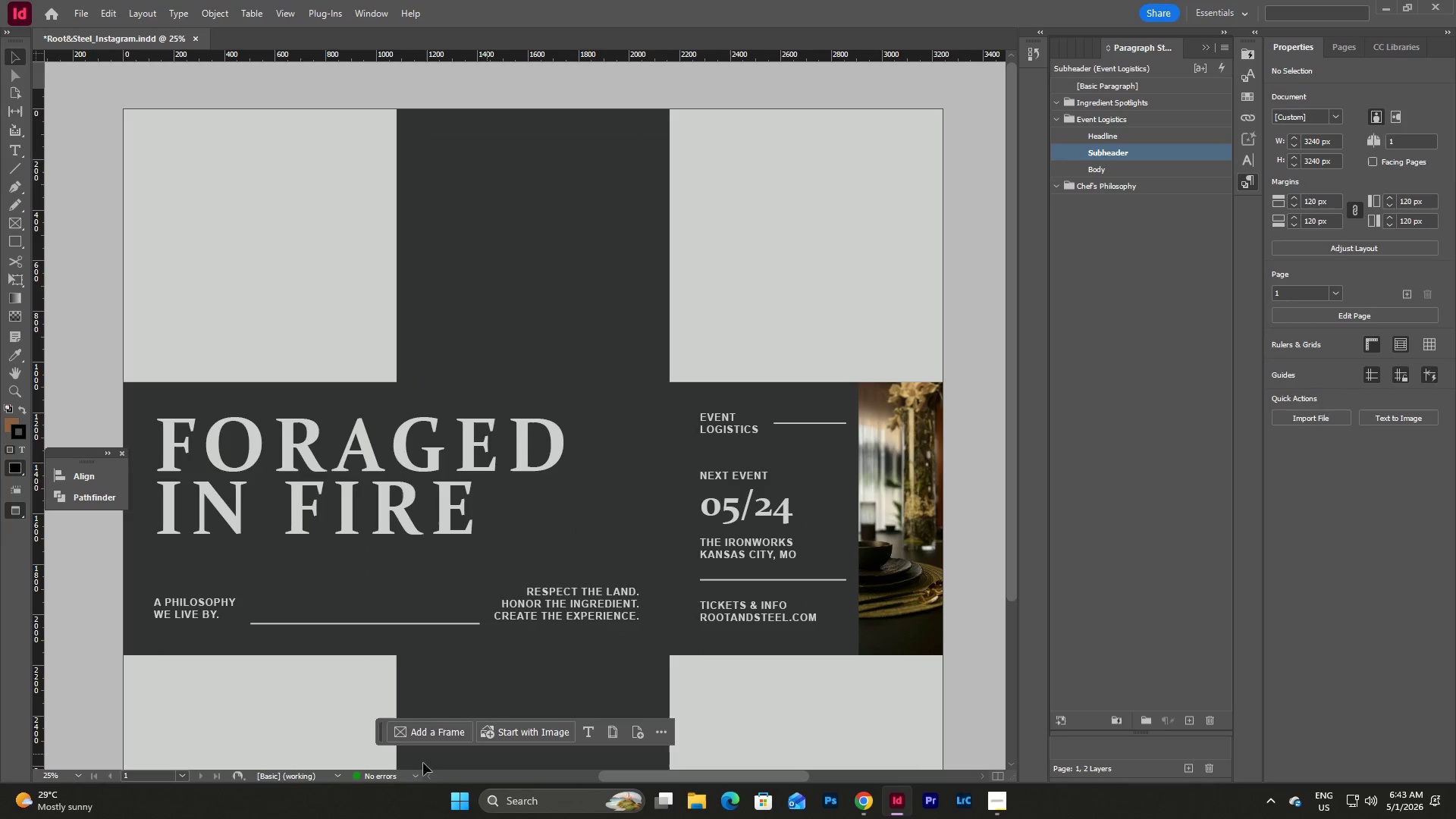 
left_click([79, 769])
 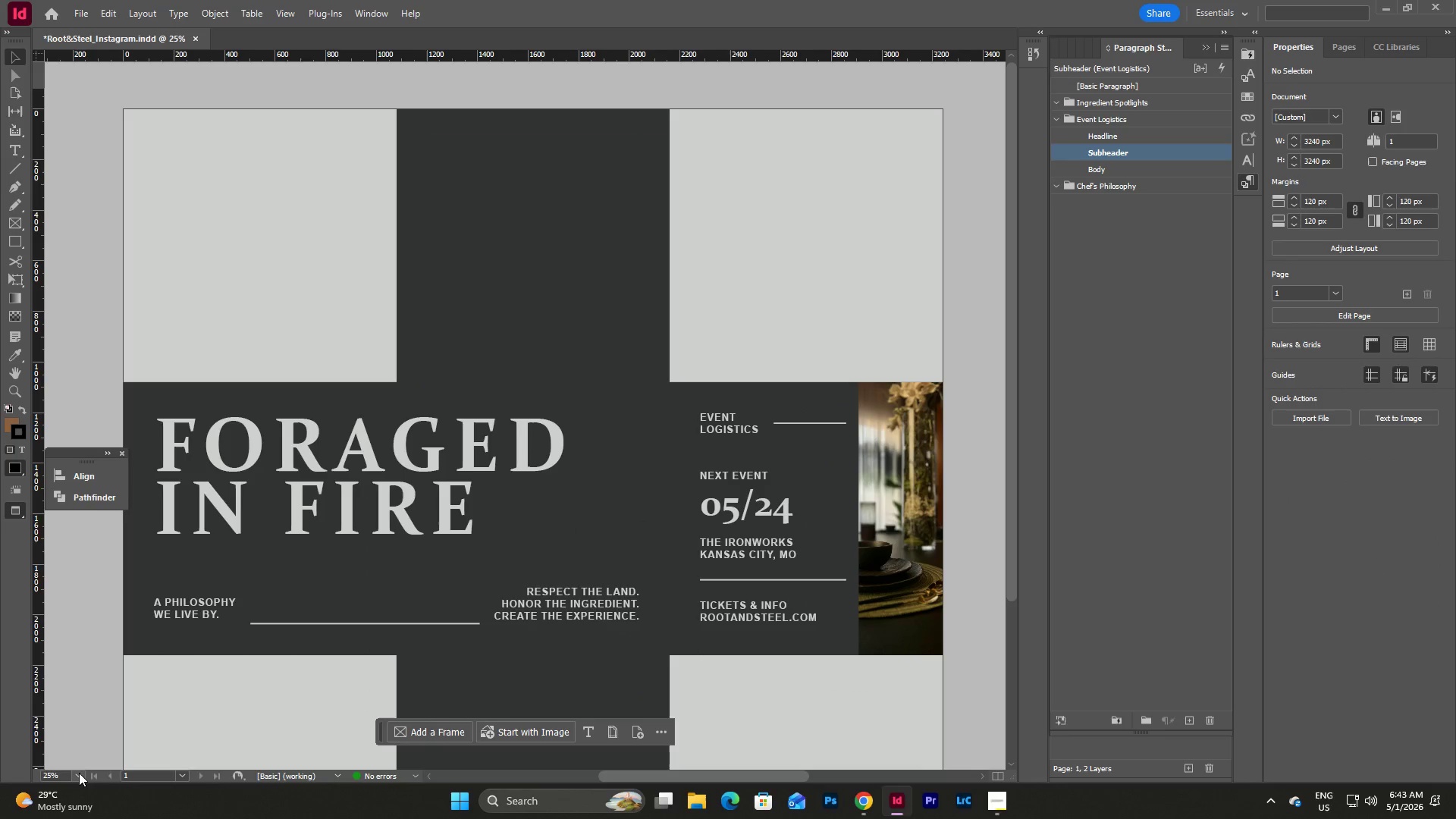 
left_click([79, 773])
 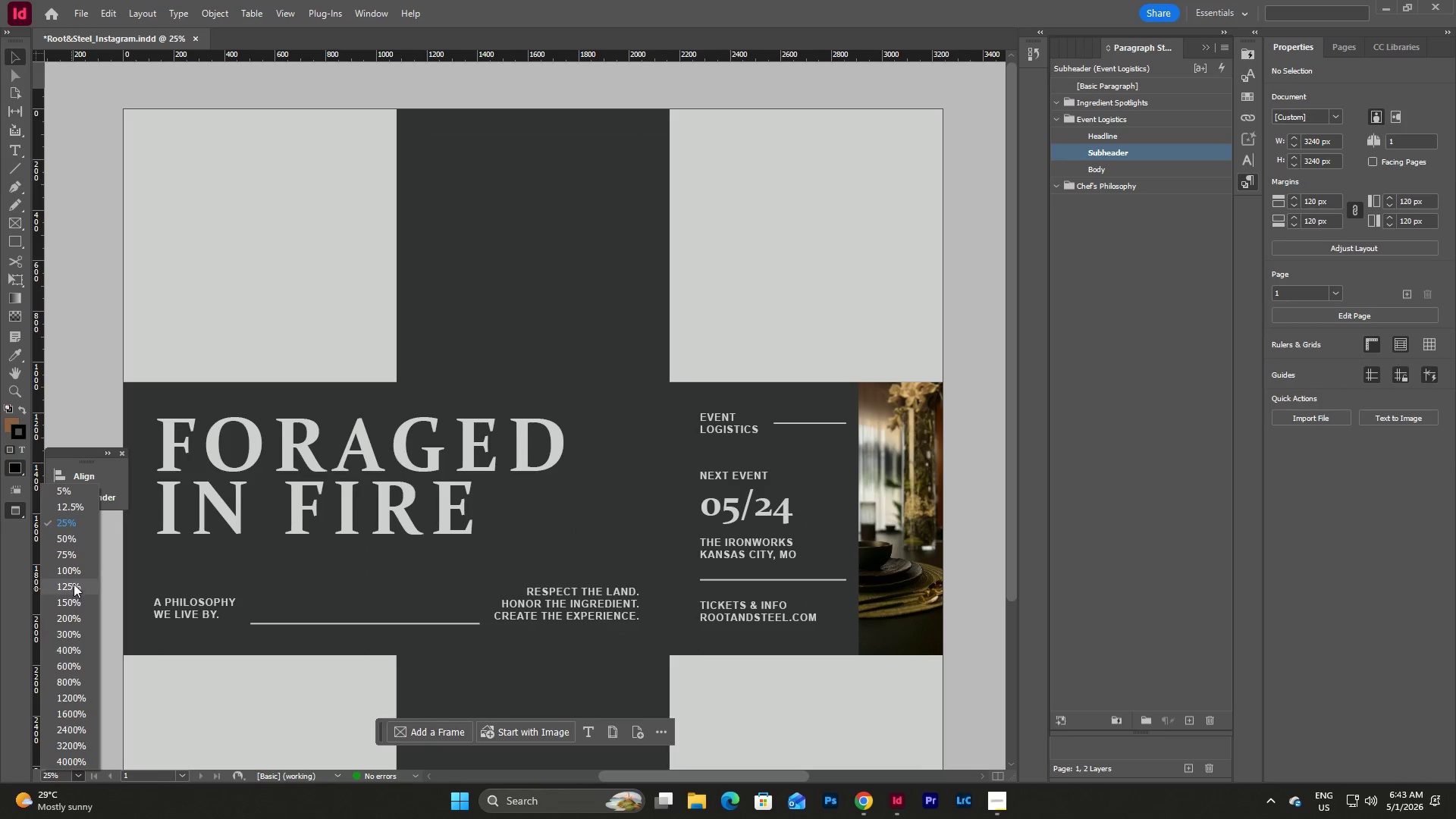 
left_click([74, 570])
 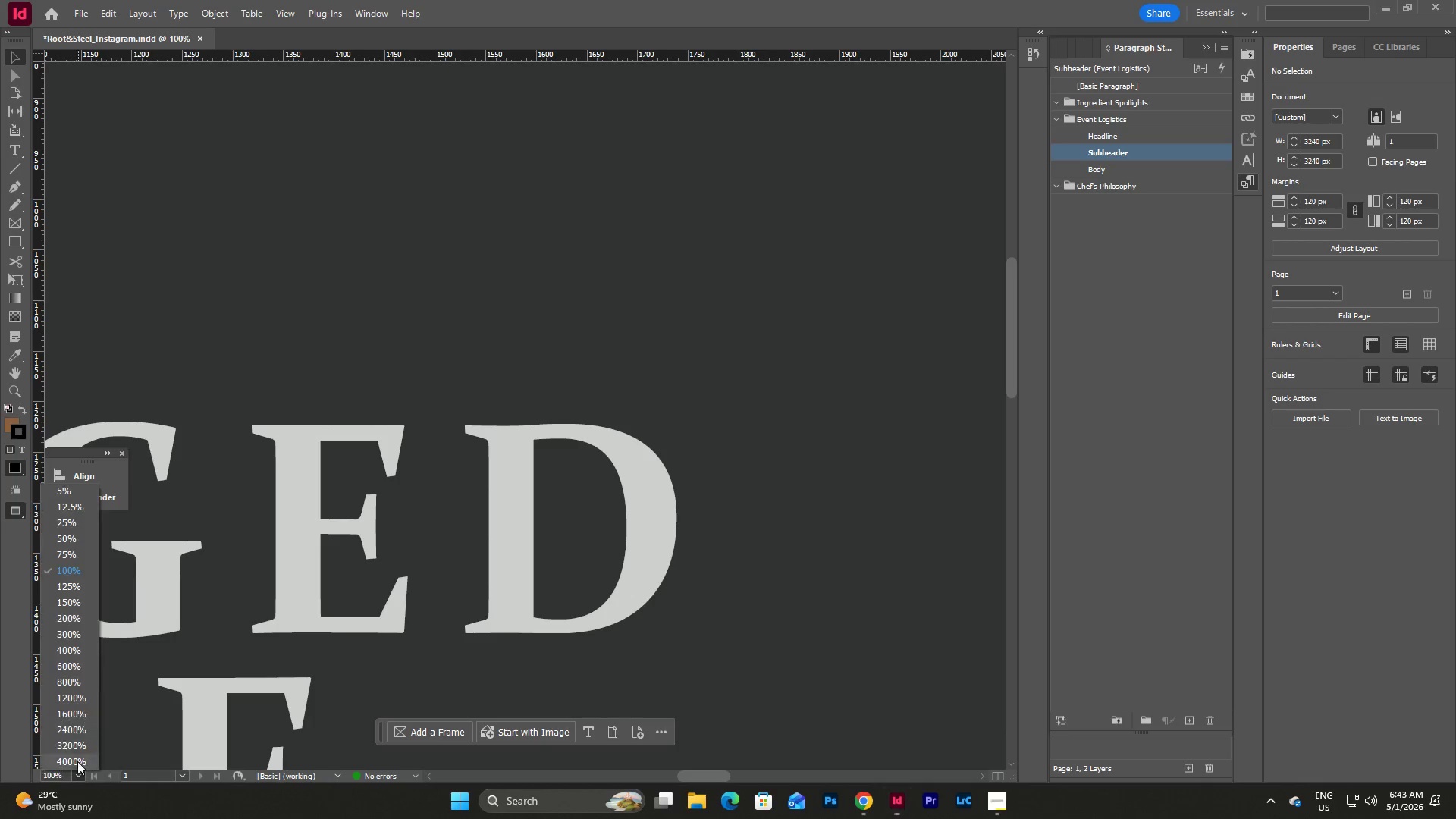 
left_click([76, 536])
 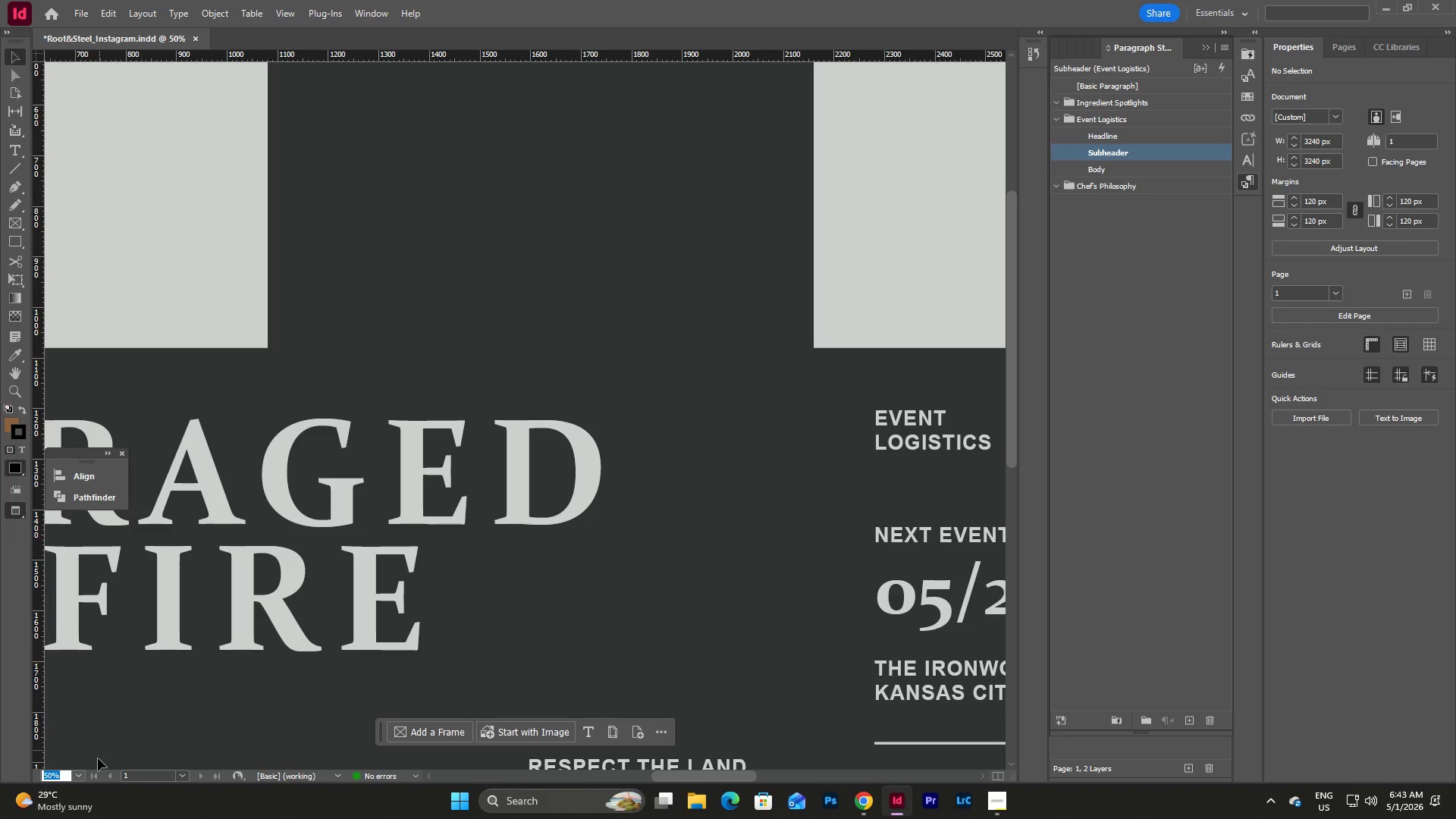 
left_click([77, 785])
 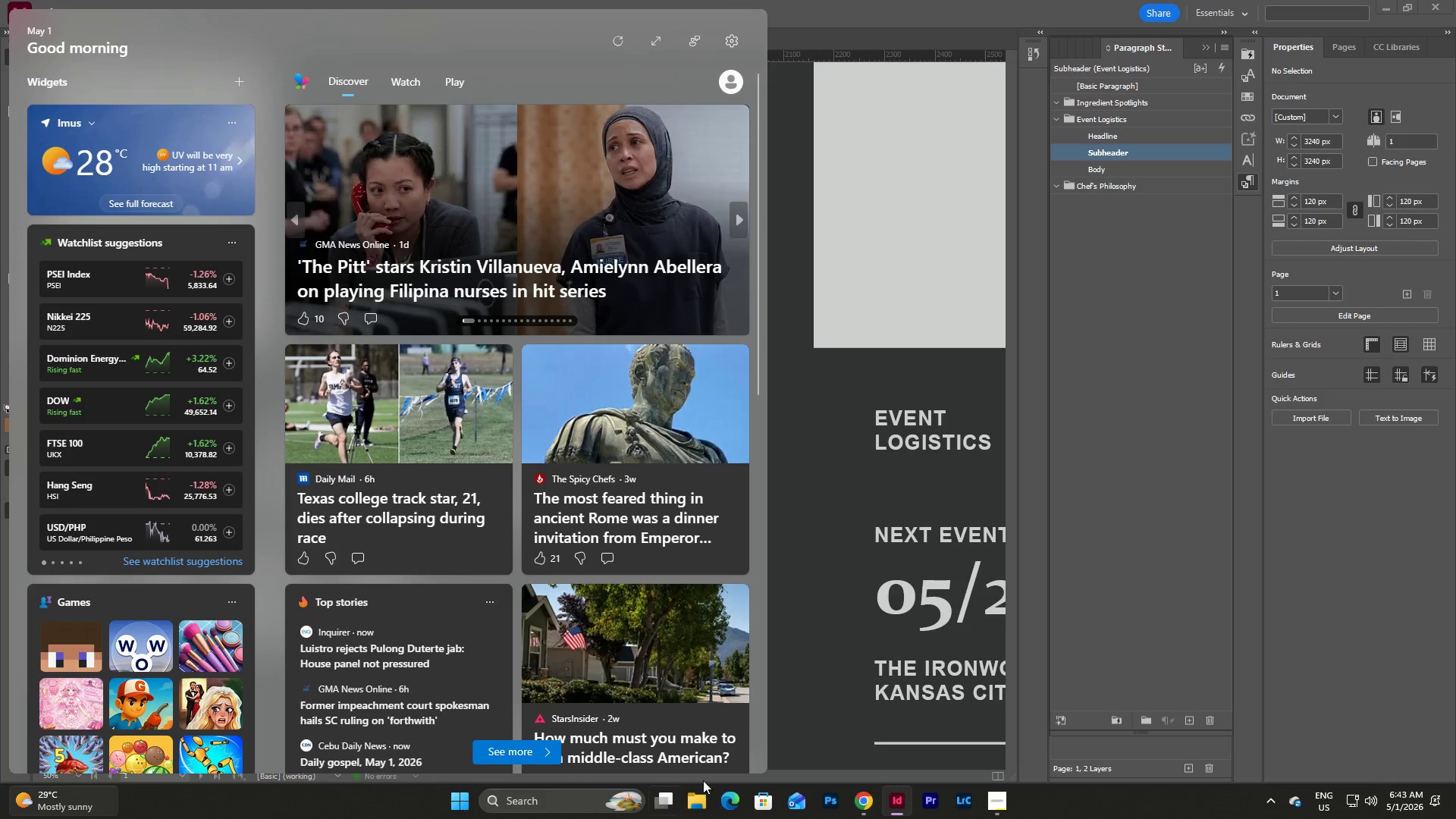 
left_click([805, 728])
 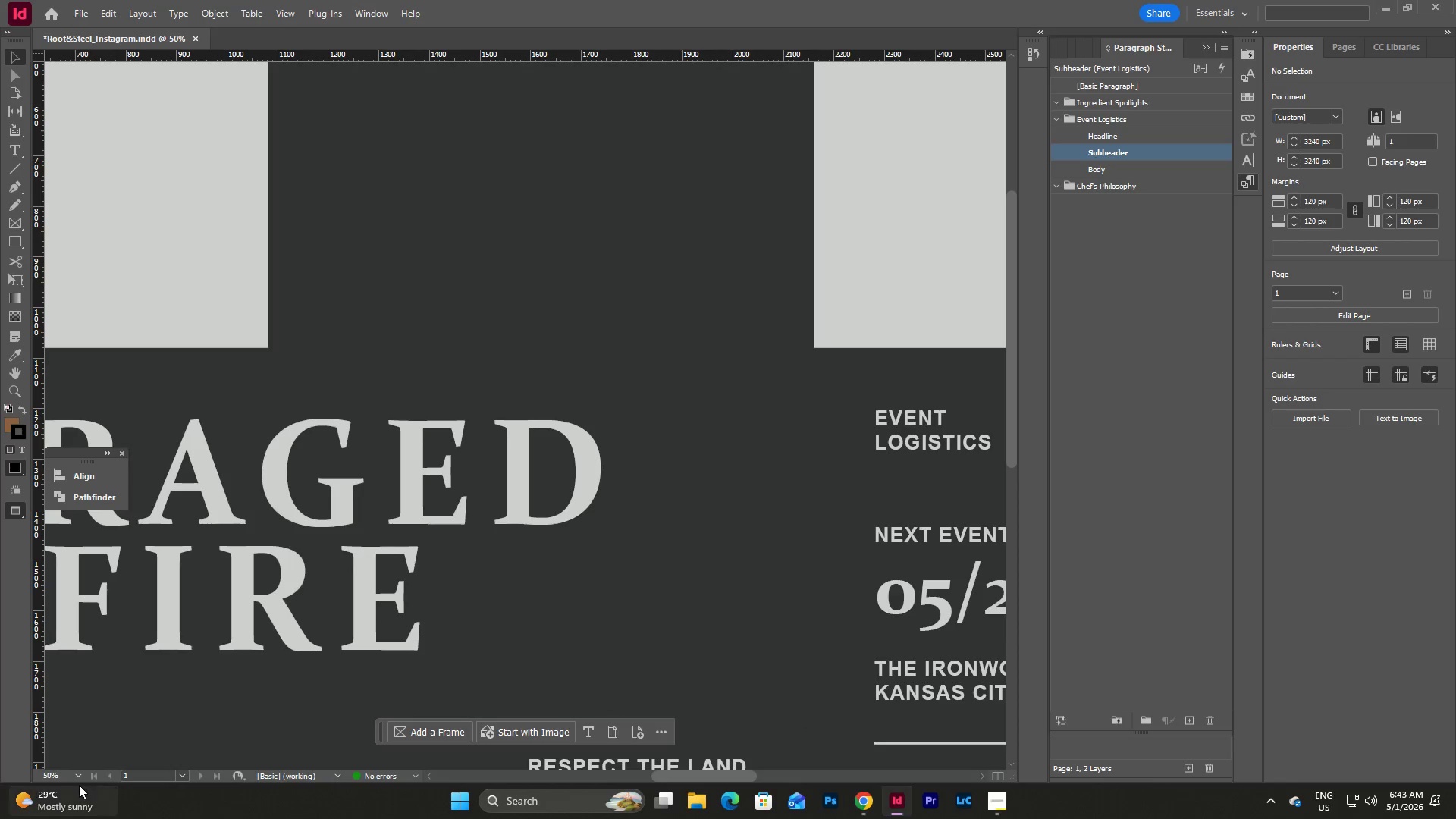 
left_click([80, 777])
 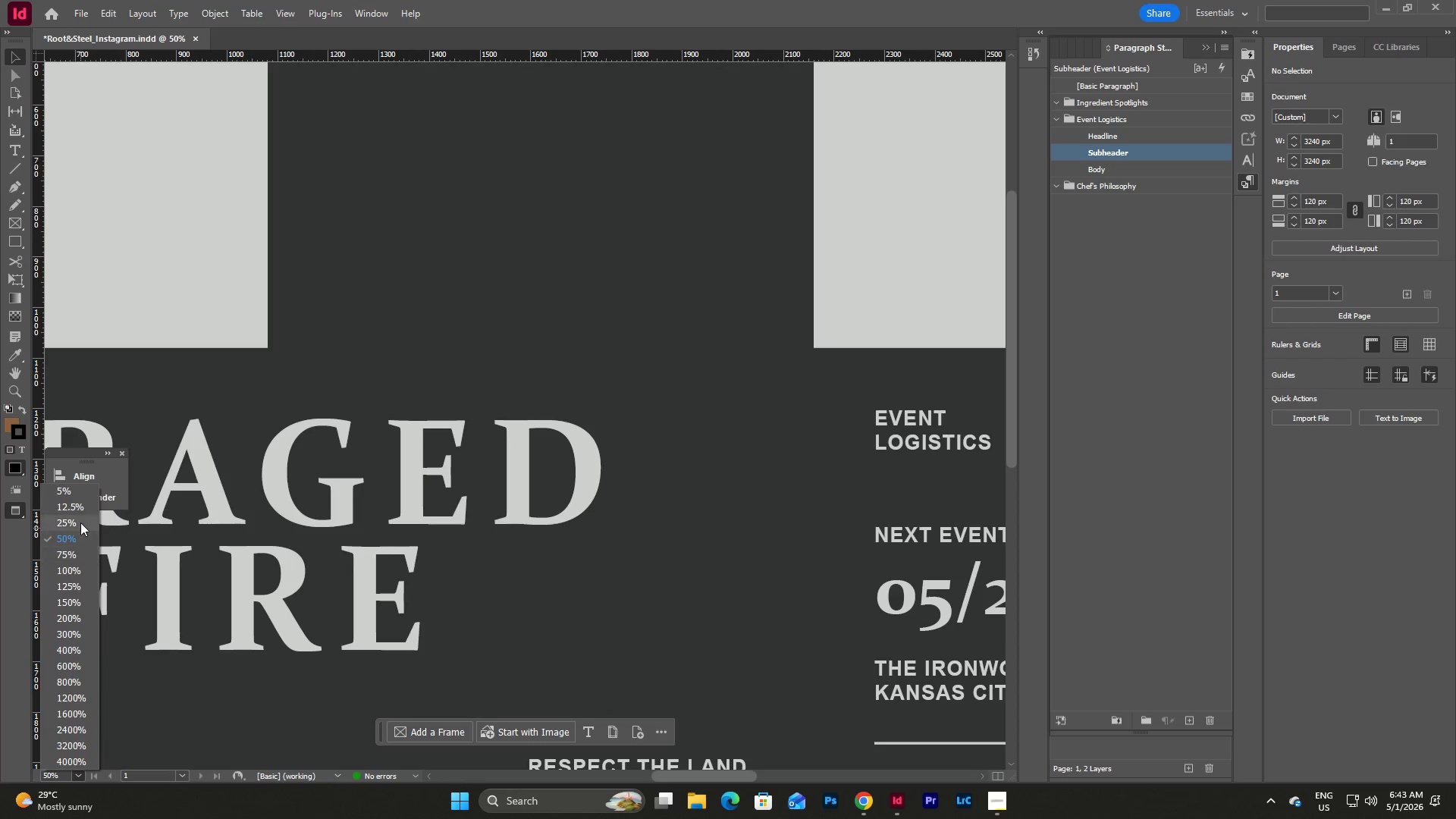 
left_click([80, 522])
 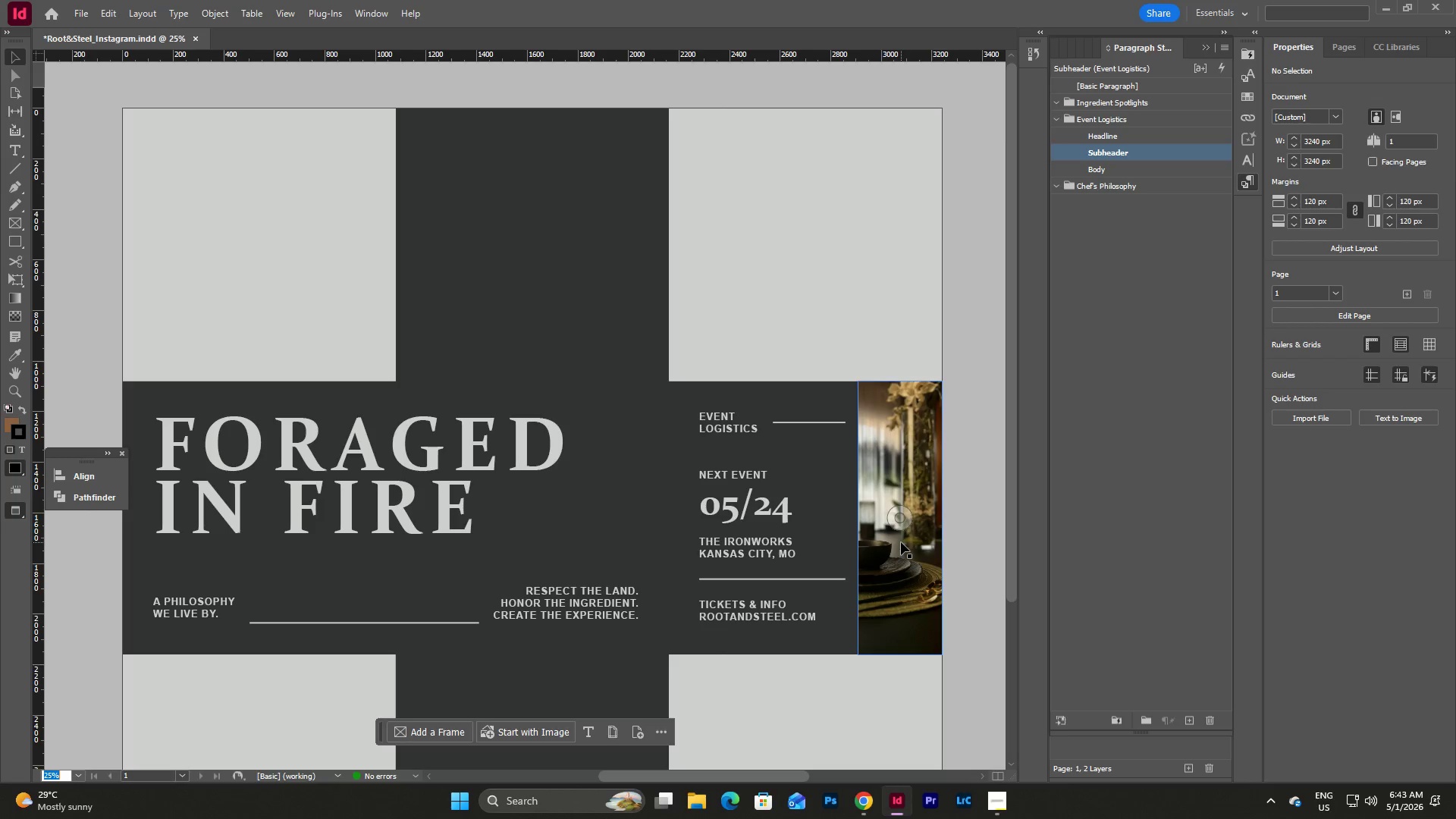 
left_click([985, 576])
 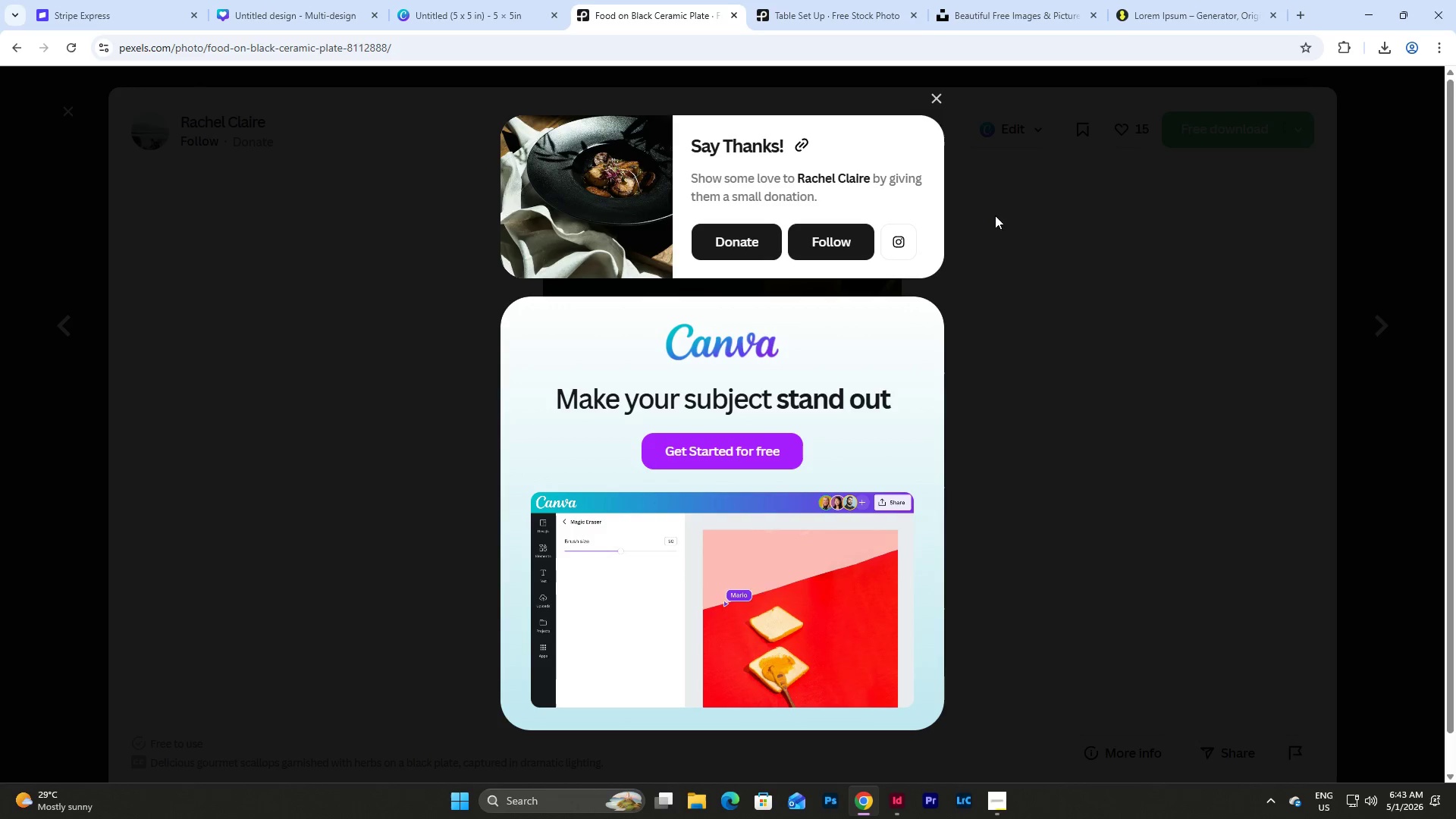 
left_click([940, 108])
 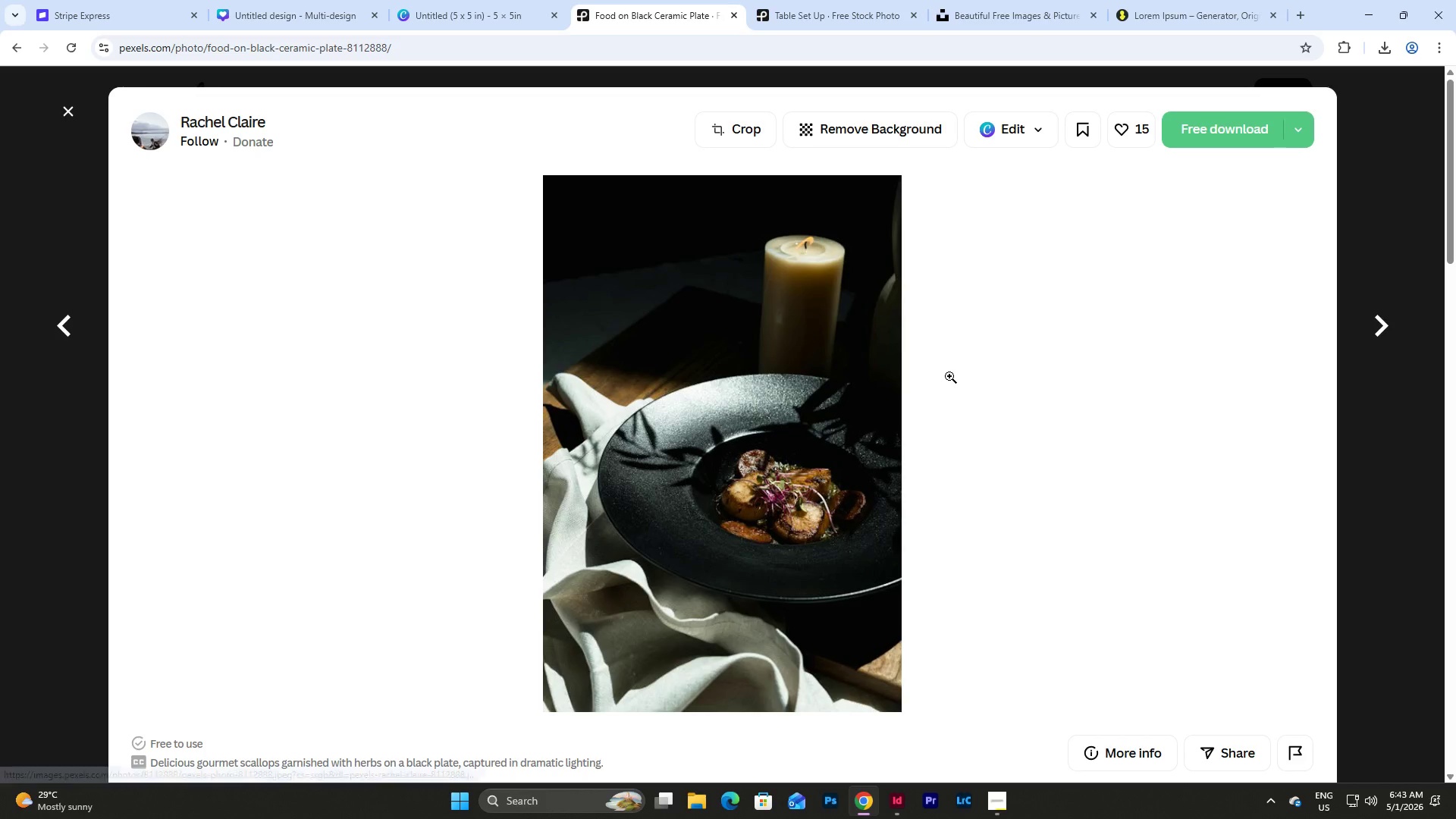 
scroll: coordinate [661, 305], scroll_direction: down, amount: 34.0
 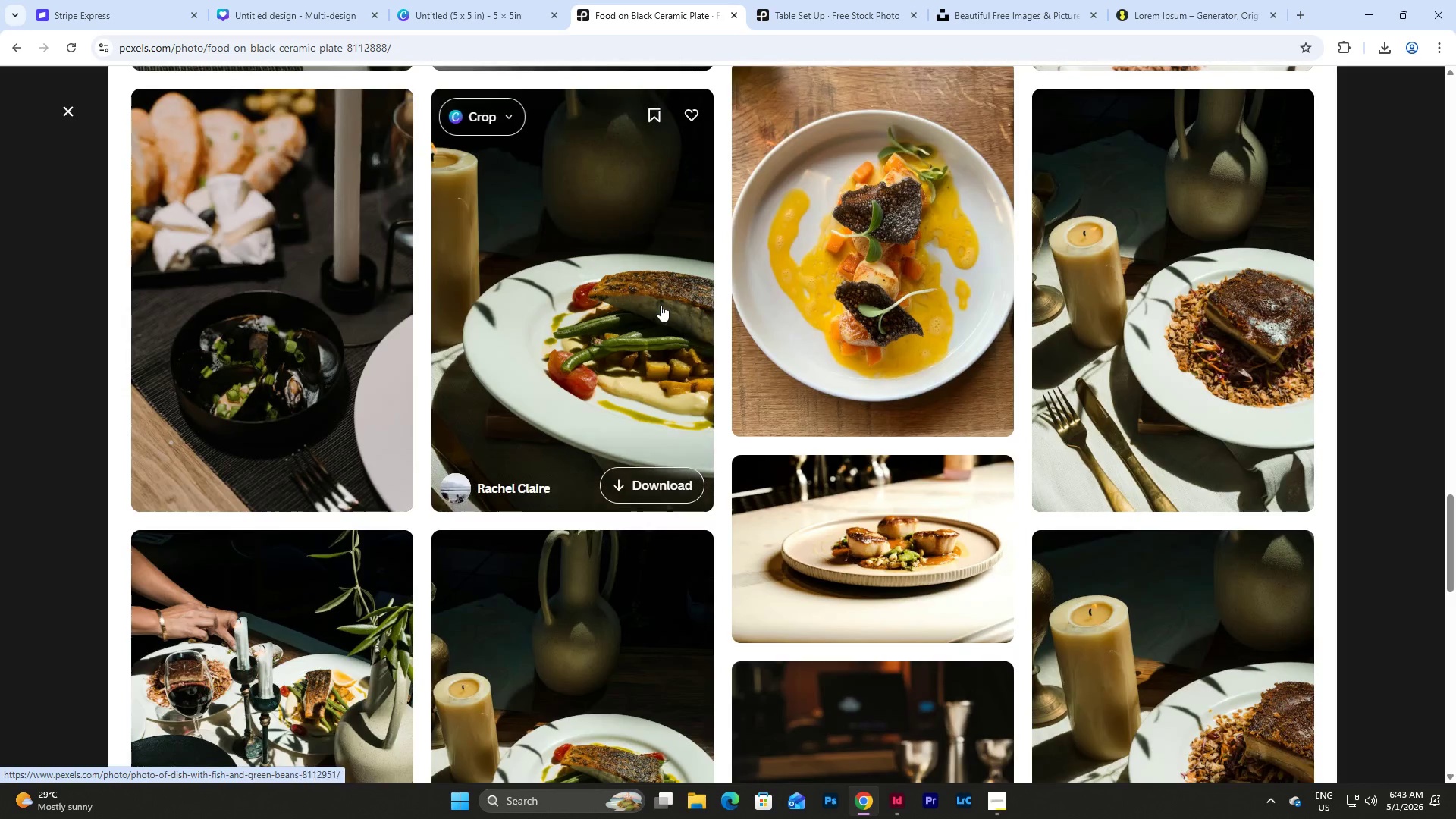 
scroll: coordinate [661, 305], scroll_direction: up, amount: 25.0
 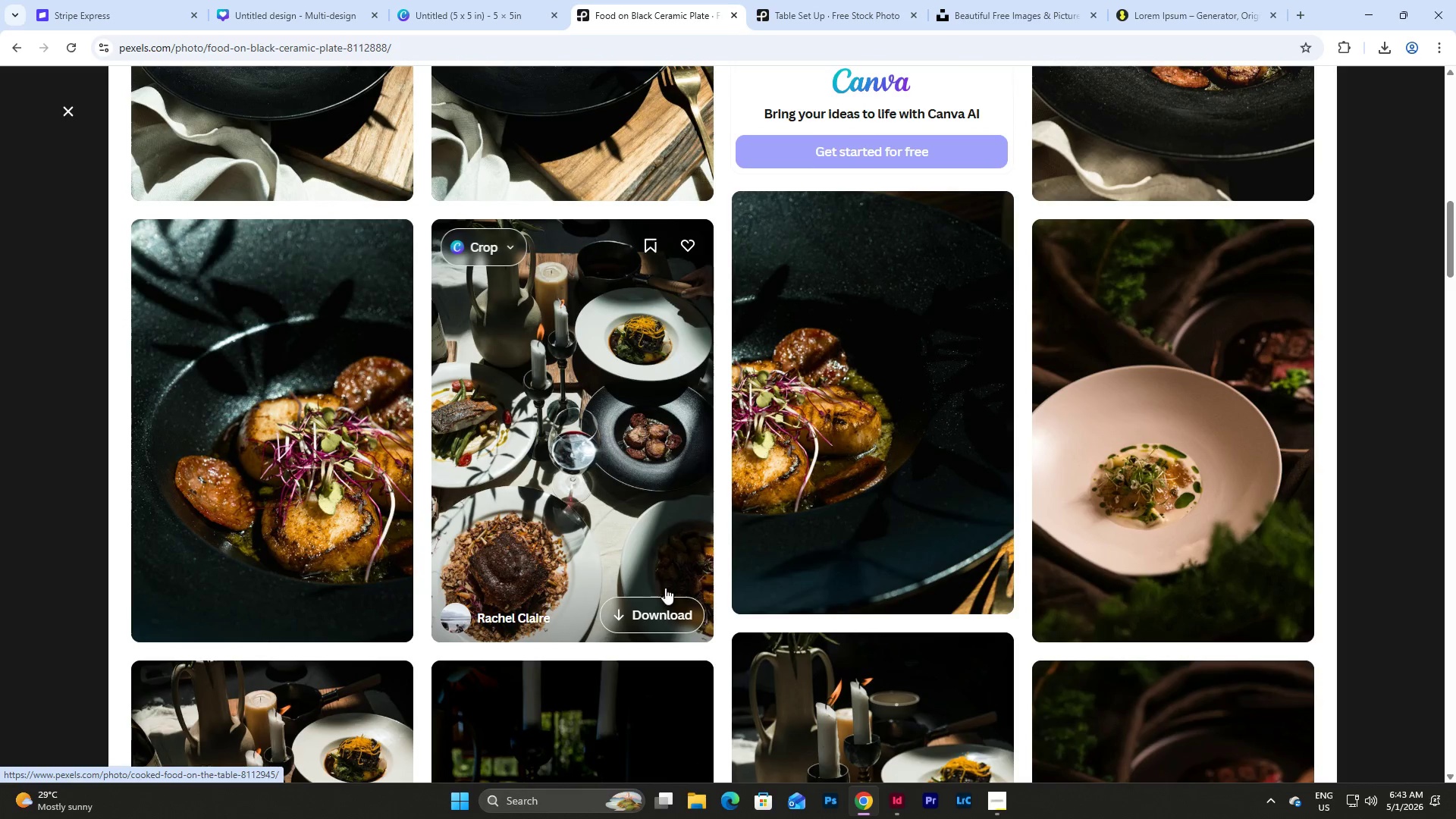 
left_click([658, 617])
 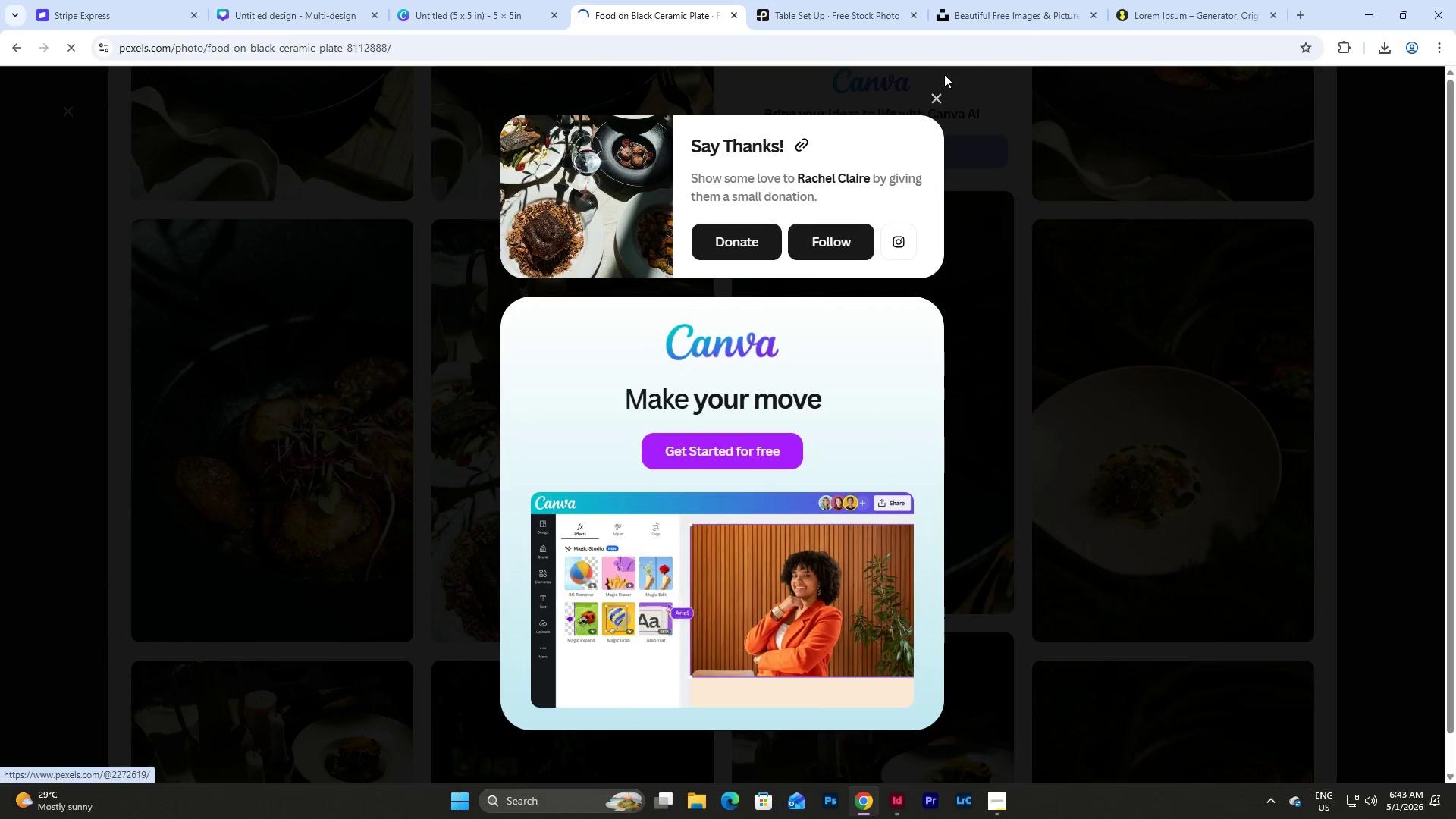 
left_click([937, 96])
 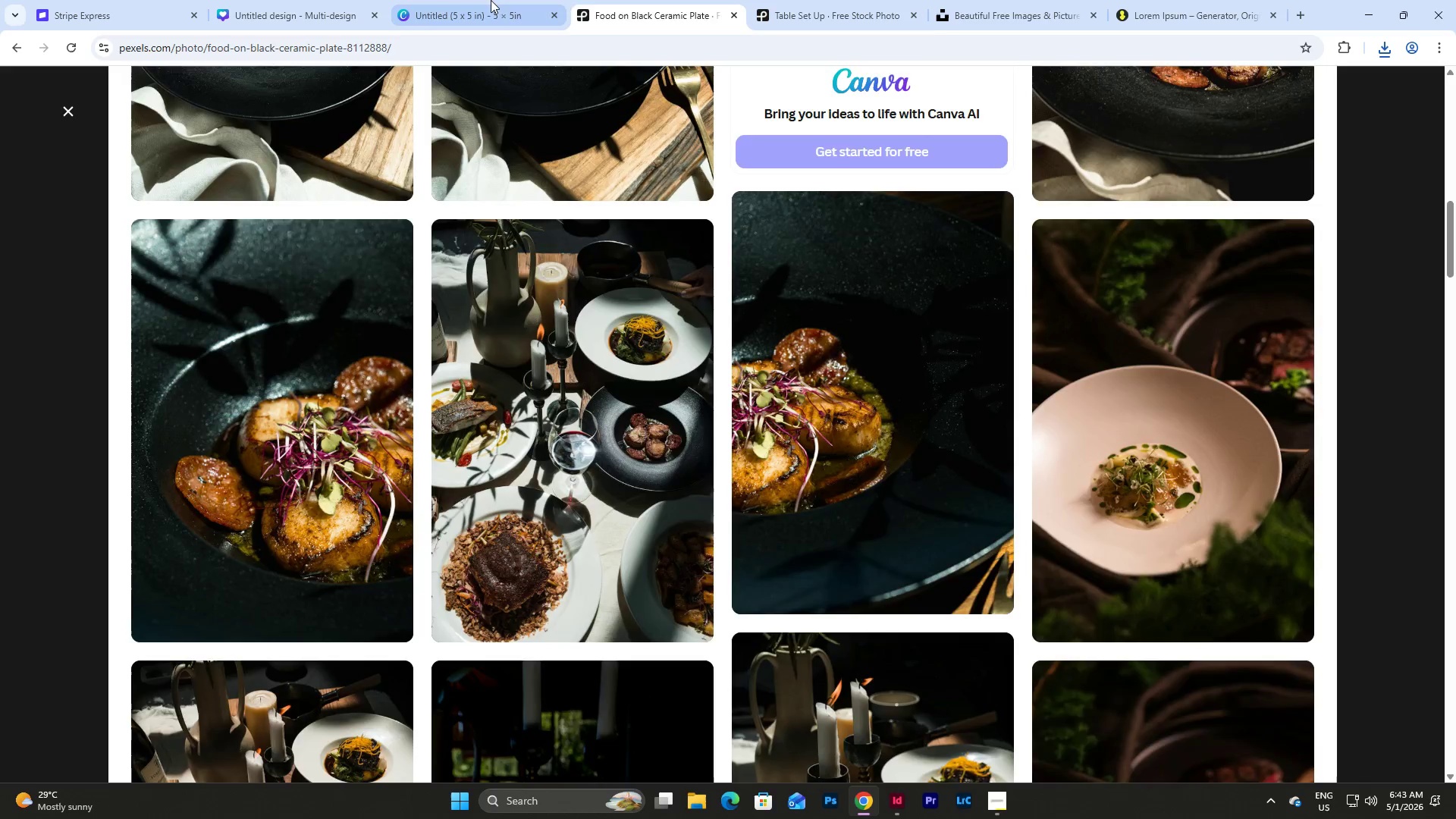 
double_click([336, 0])
 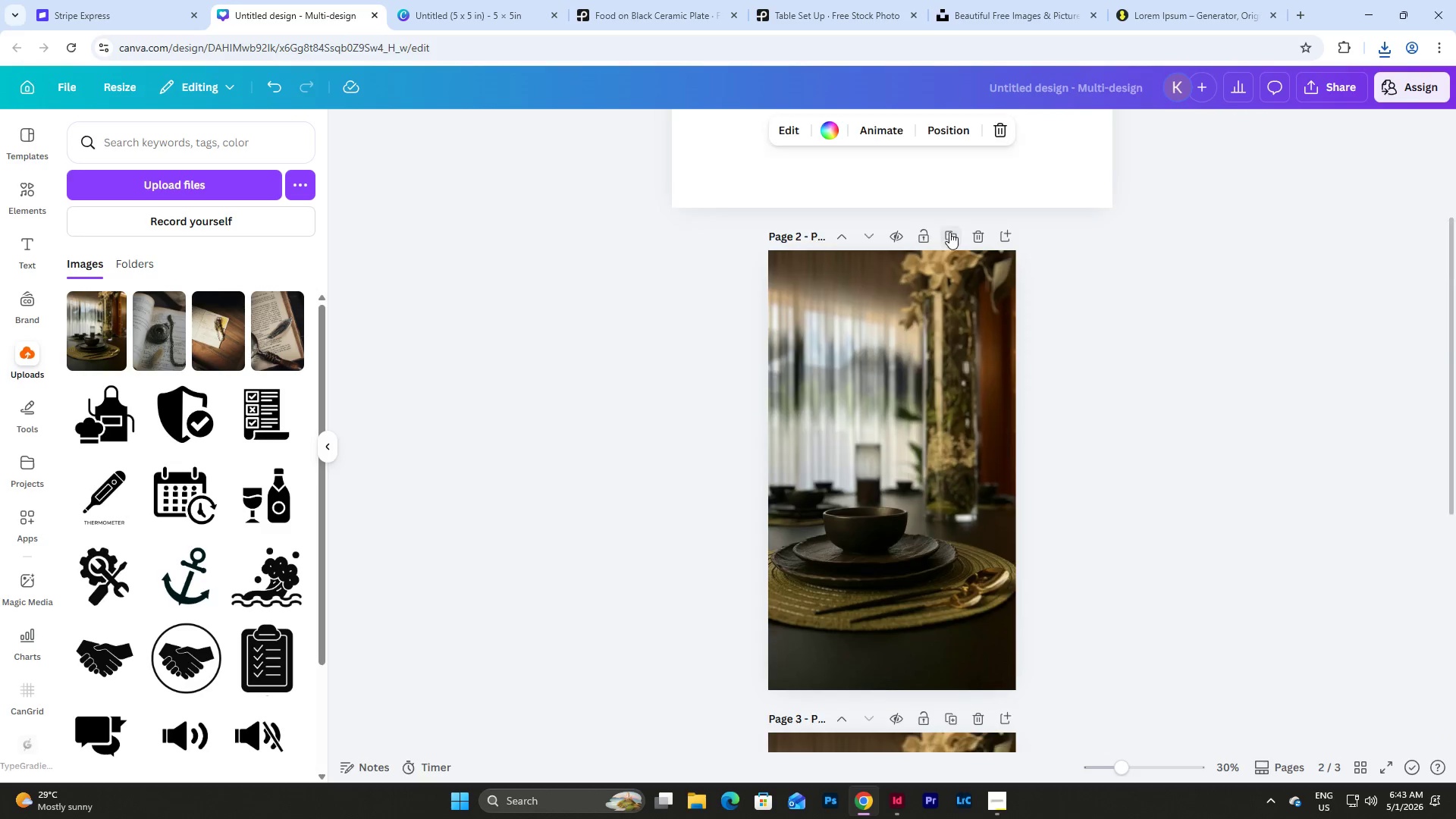 
left_click([934, 500])
 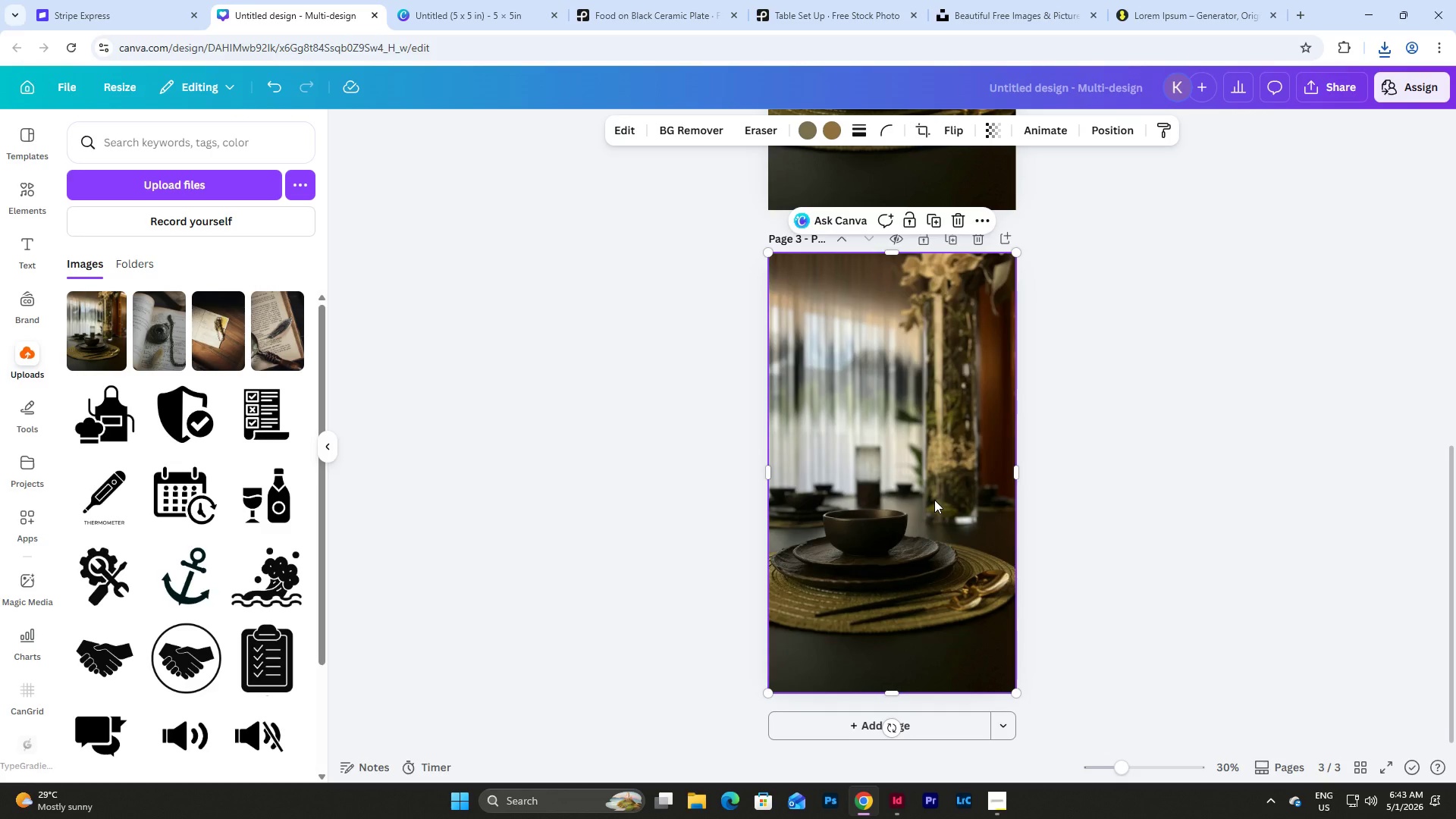 
key(Backspace)
 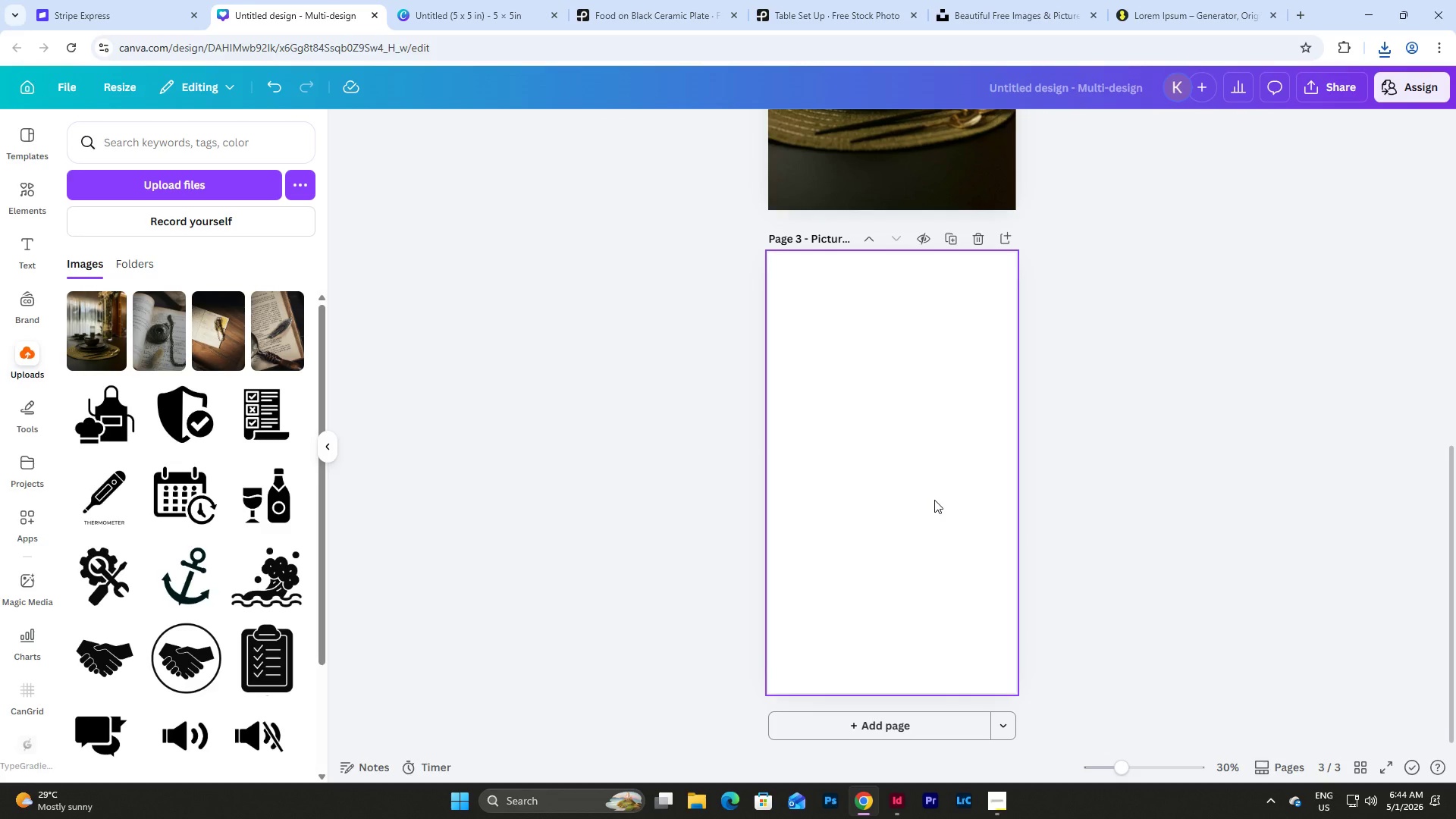 
left_click([977, 244])
 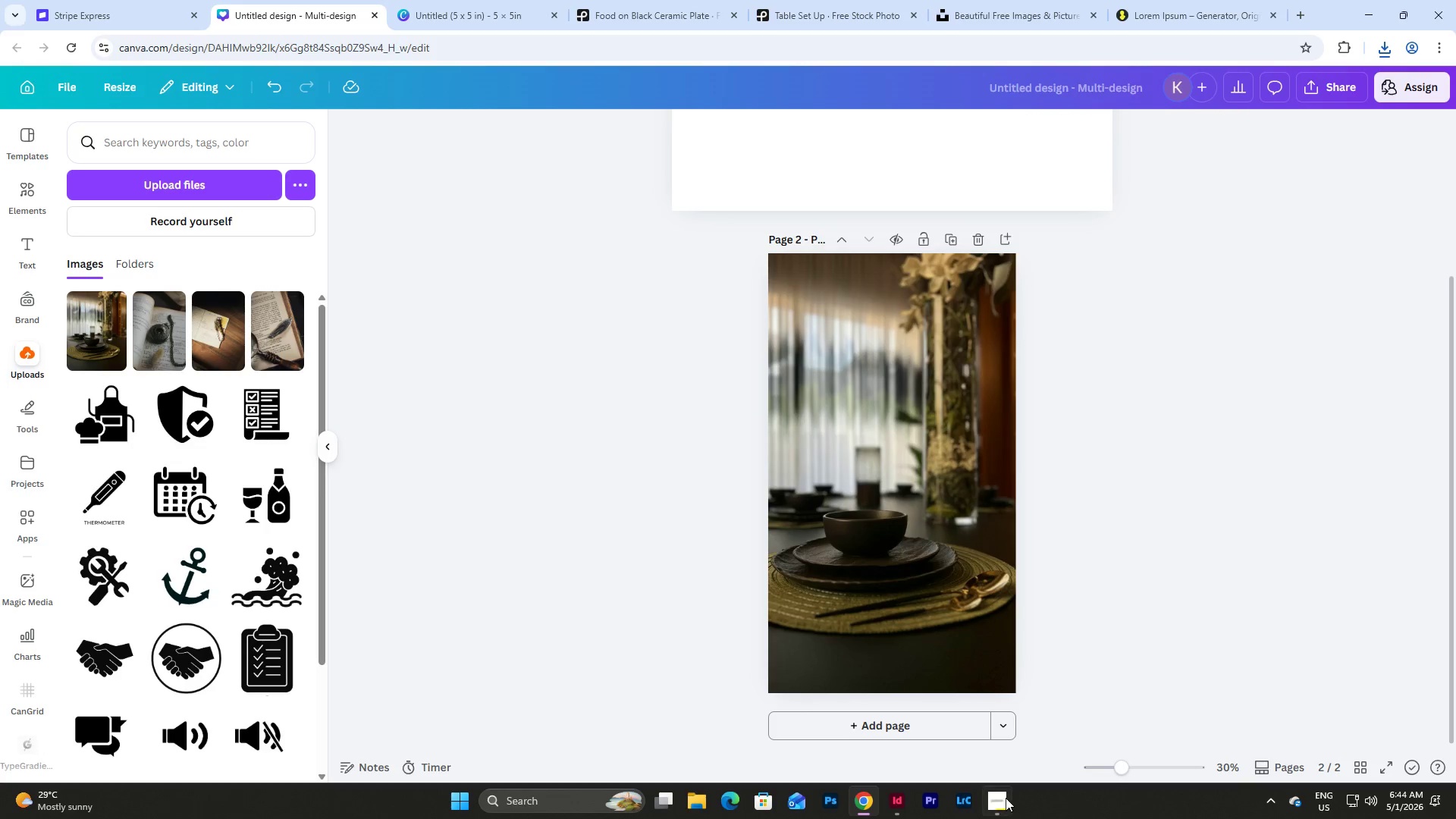 
left_click([896, 806])
 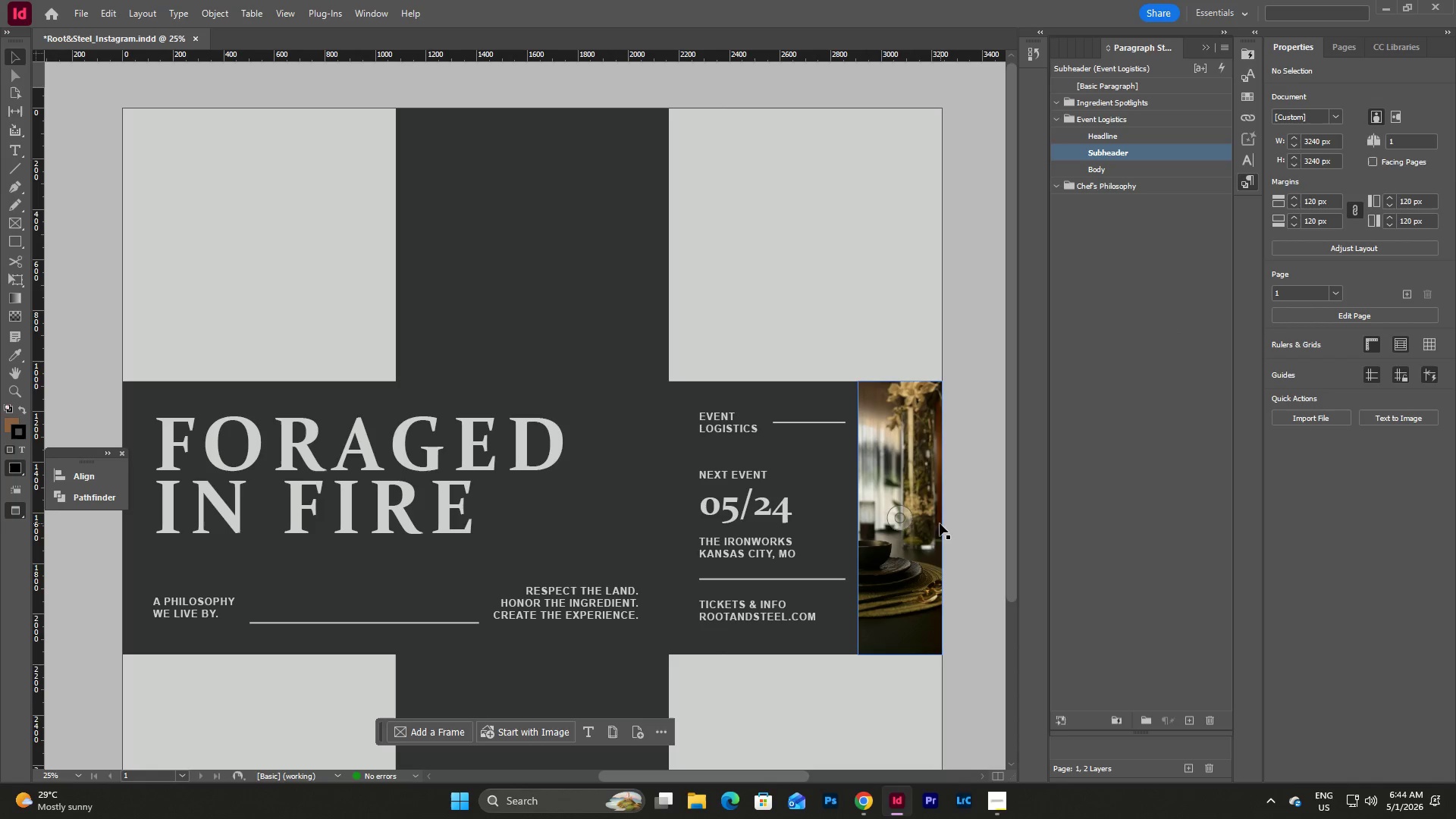 
left_click([914, 504])
 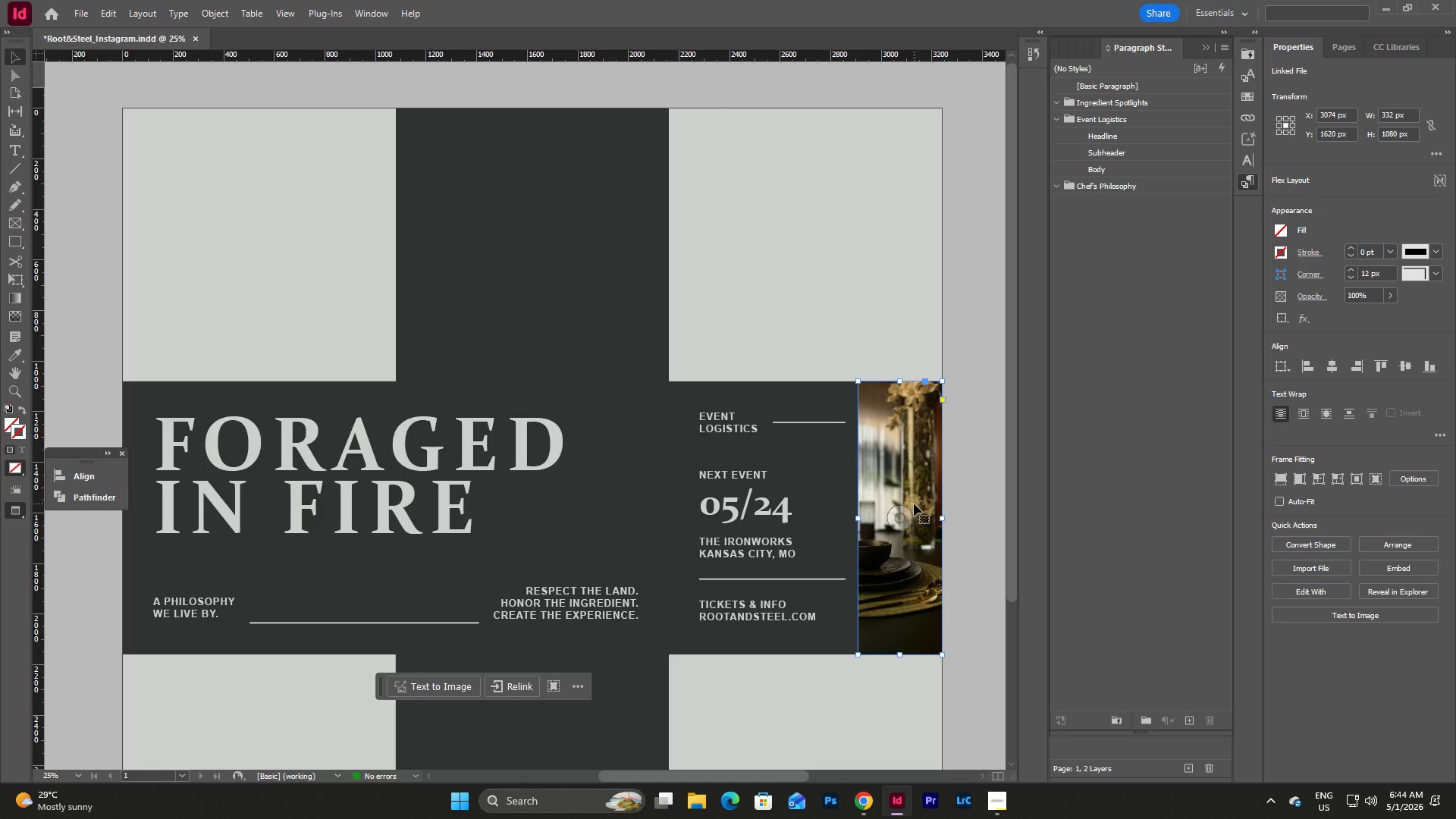 
wait(17.25)
 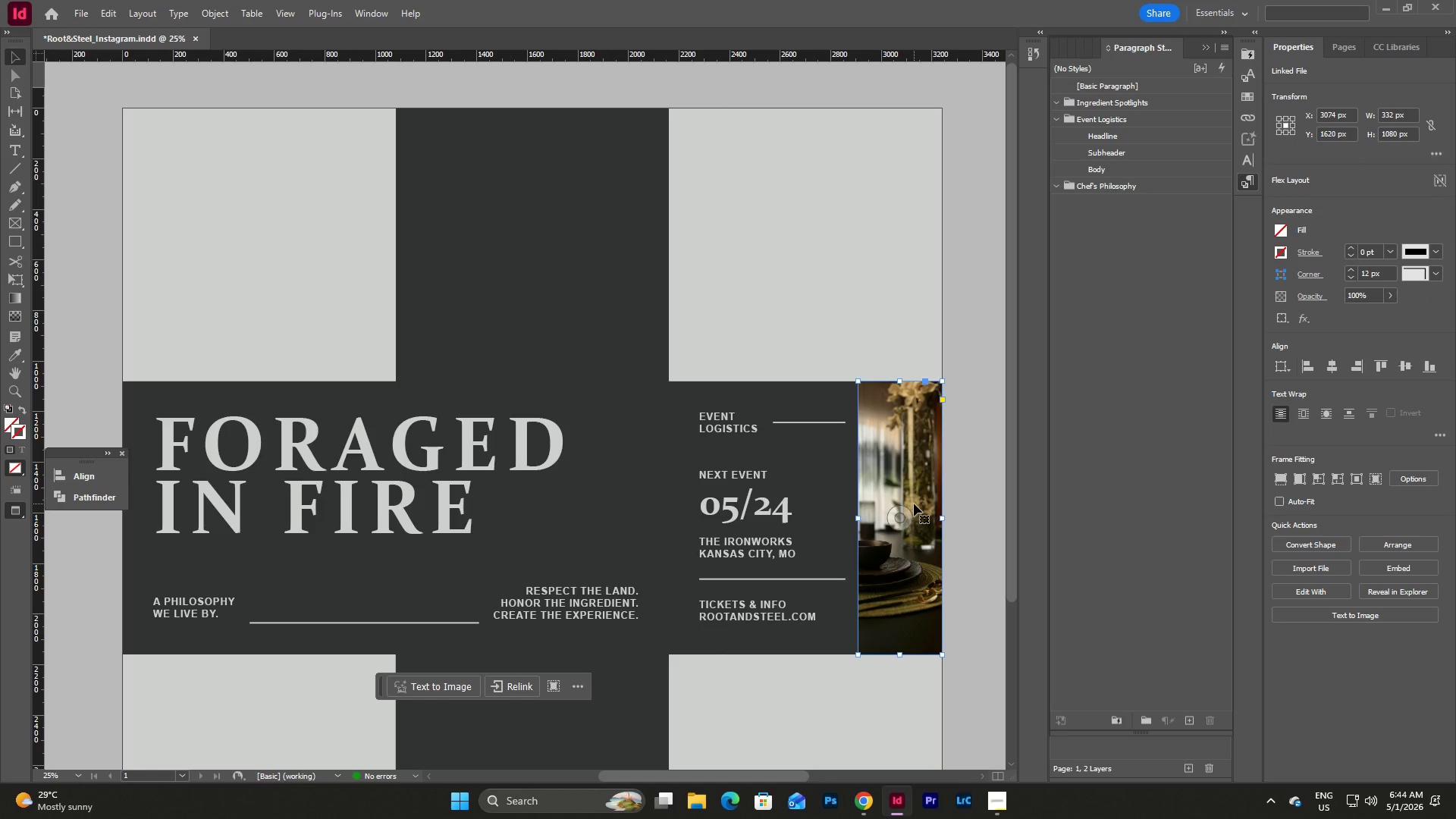 
scroll: coordinate [1079, 603], scroll_direction: up, amount: 1.0
 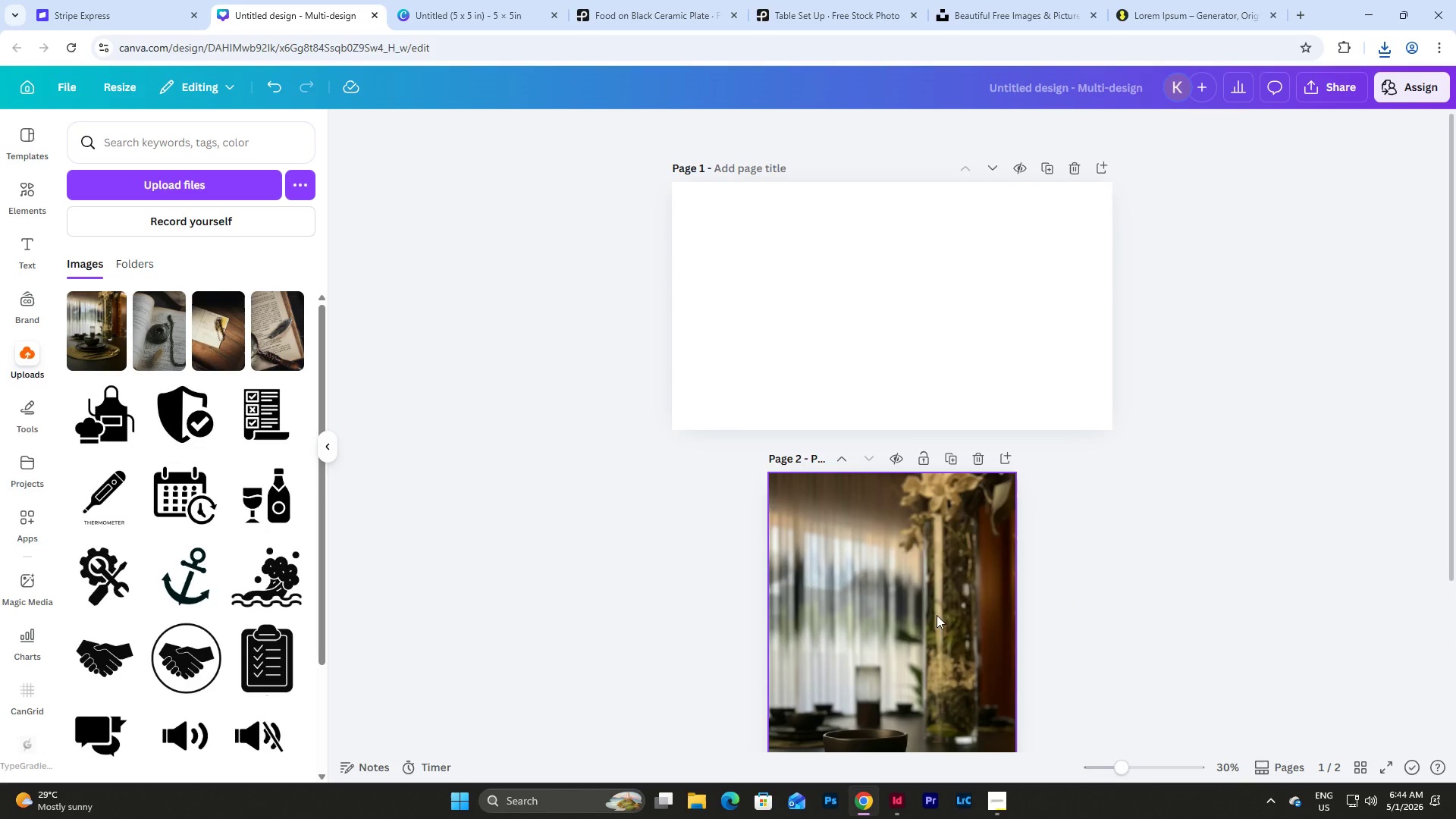 
scroll: coordinate [952, 635], scroll_direction: down, amount: 4.0
 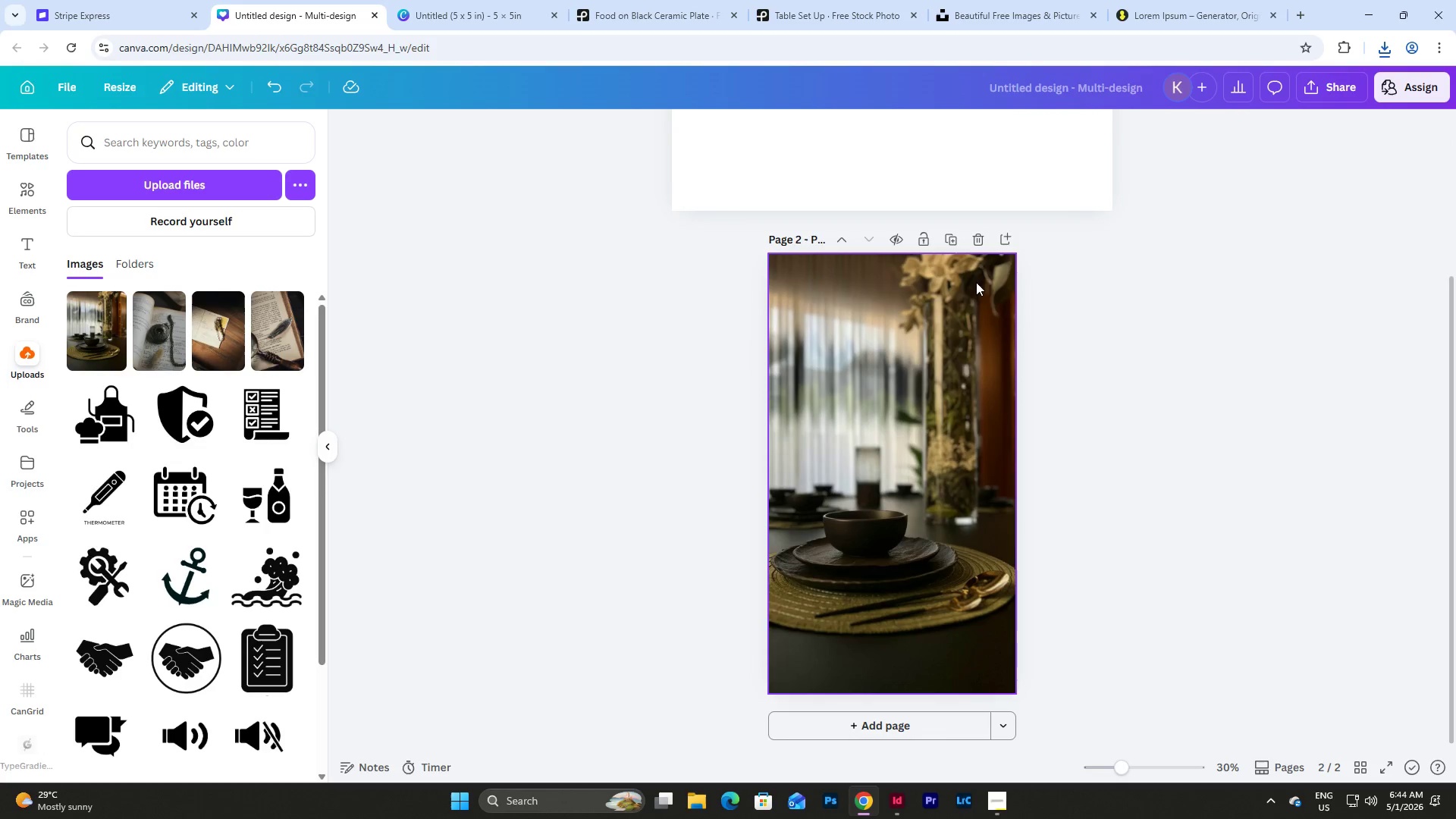 
left_click([978, 241])
 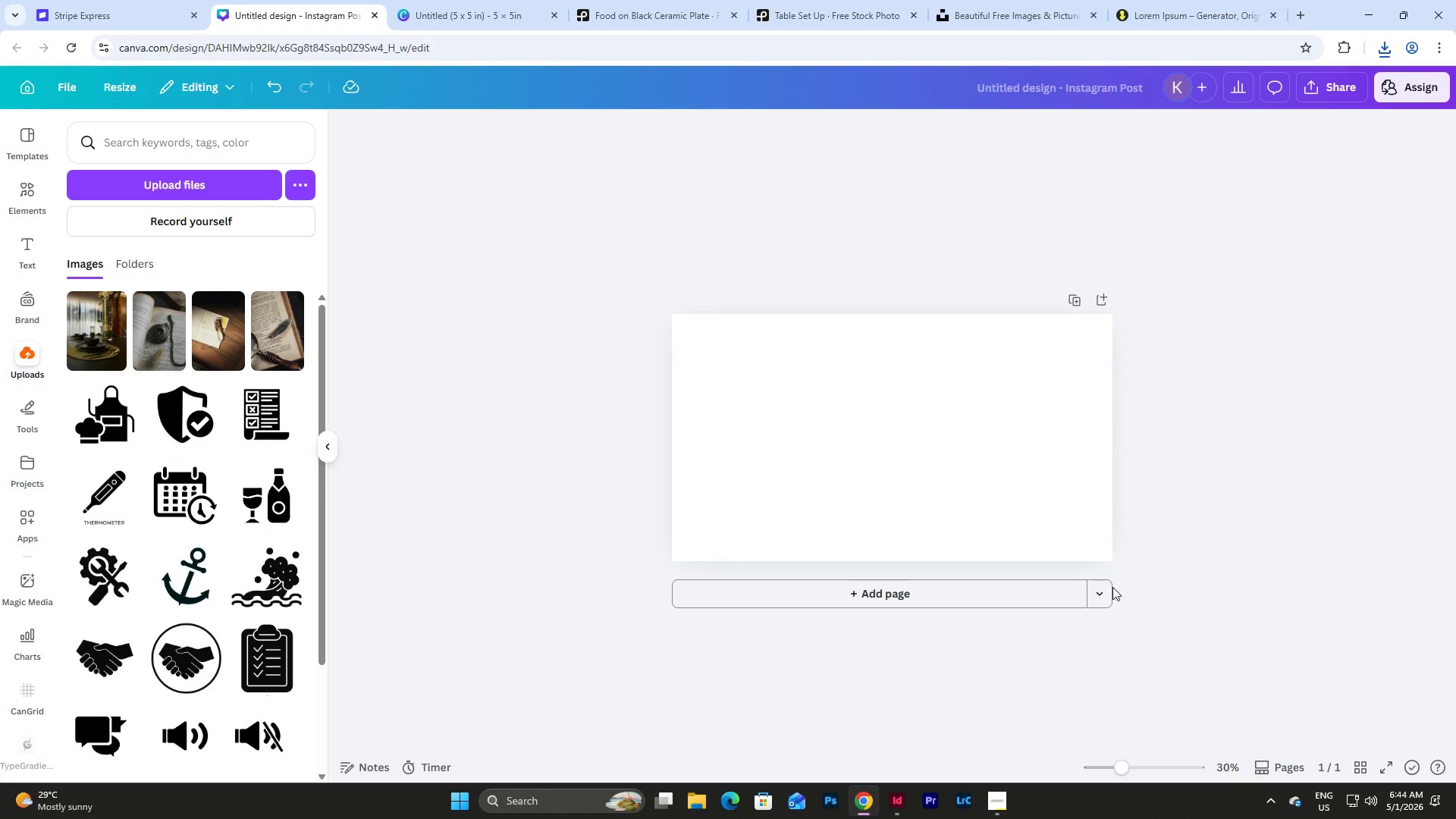 
double_click([1096, 596])
 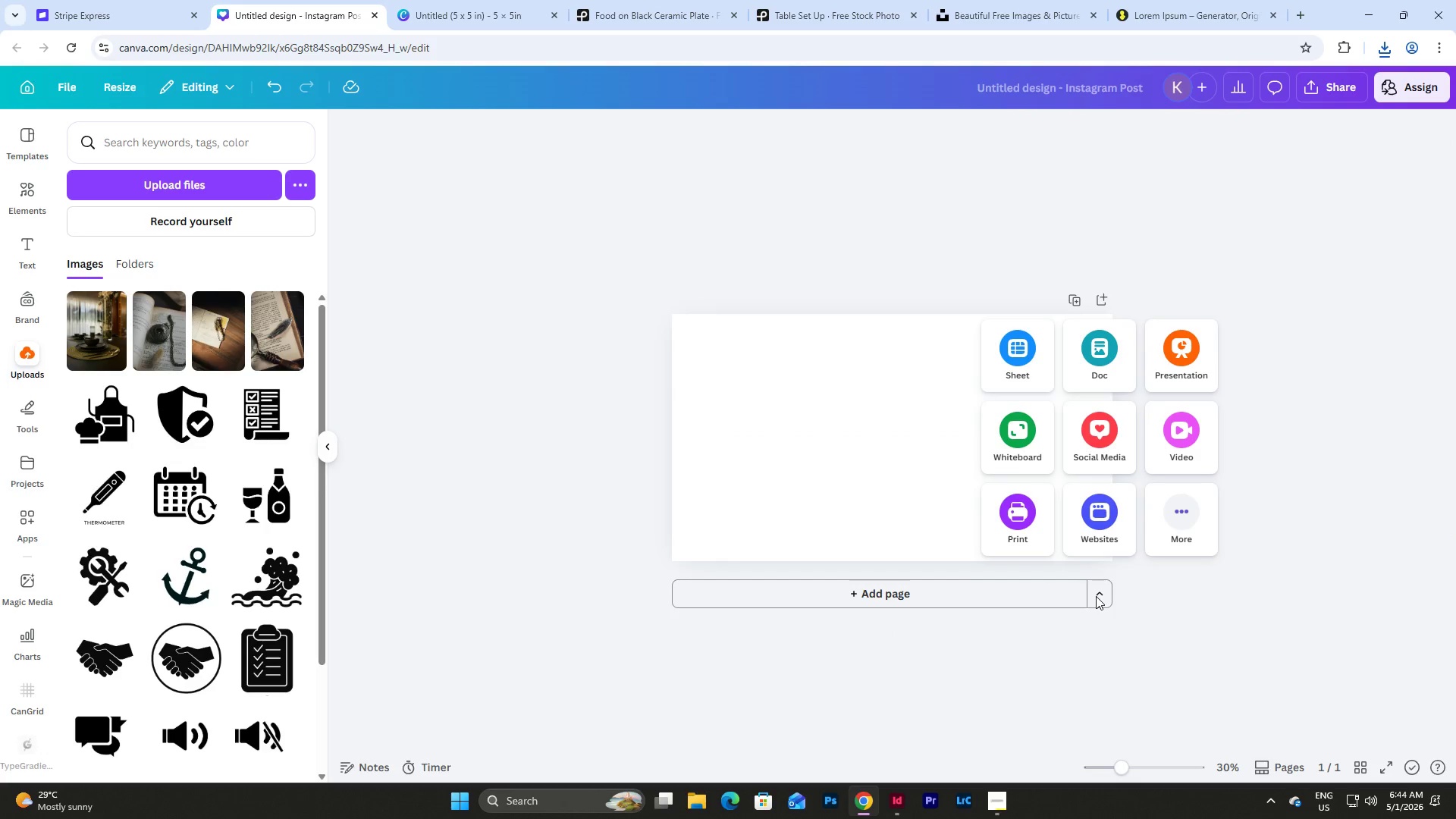 
left_click([1183, 519])
 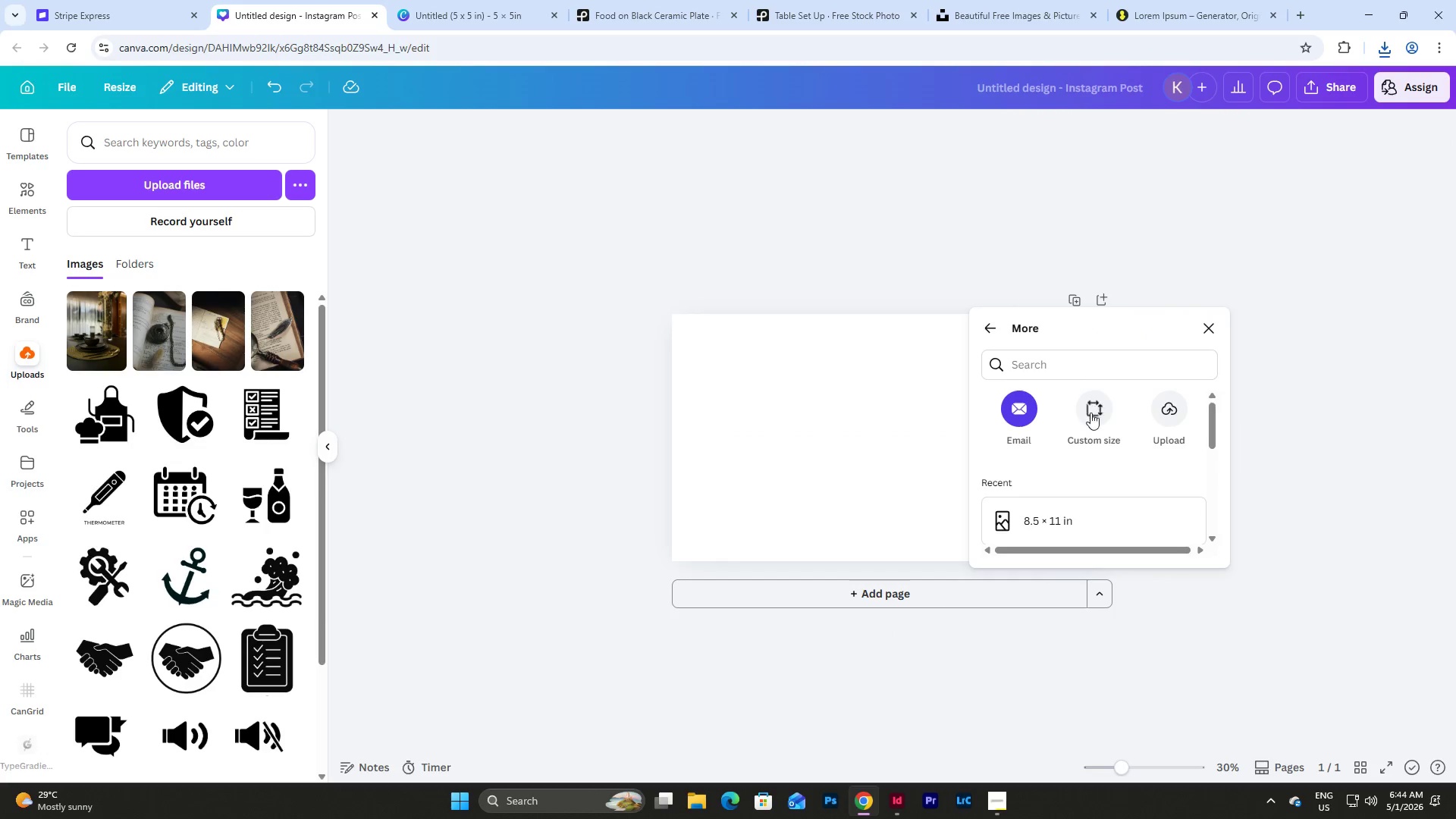 
left_click([1091, 422])
 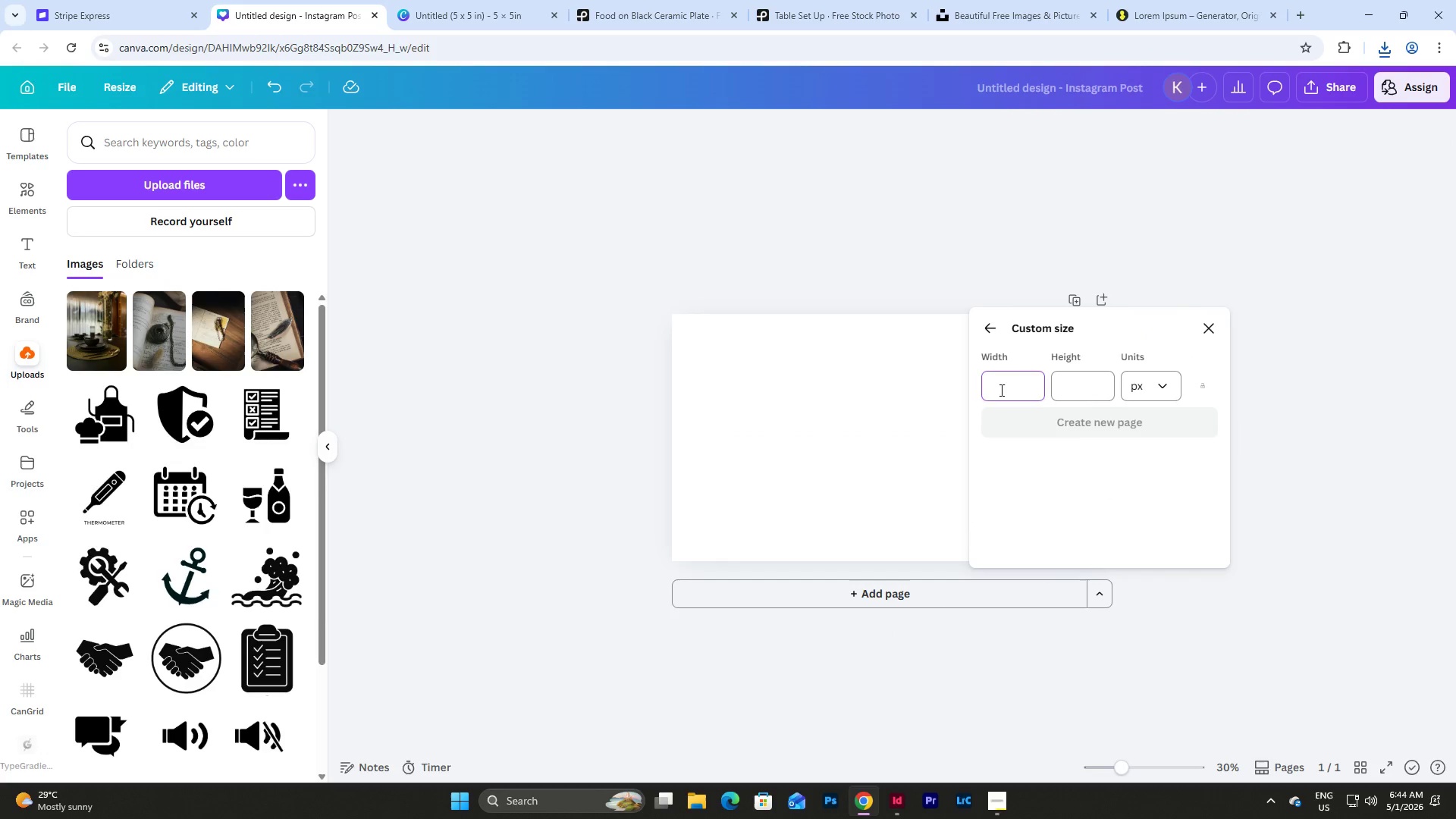 
key(Numpad3)
 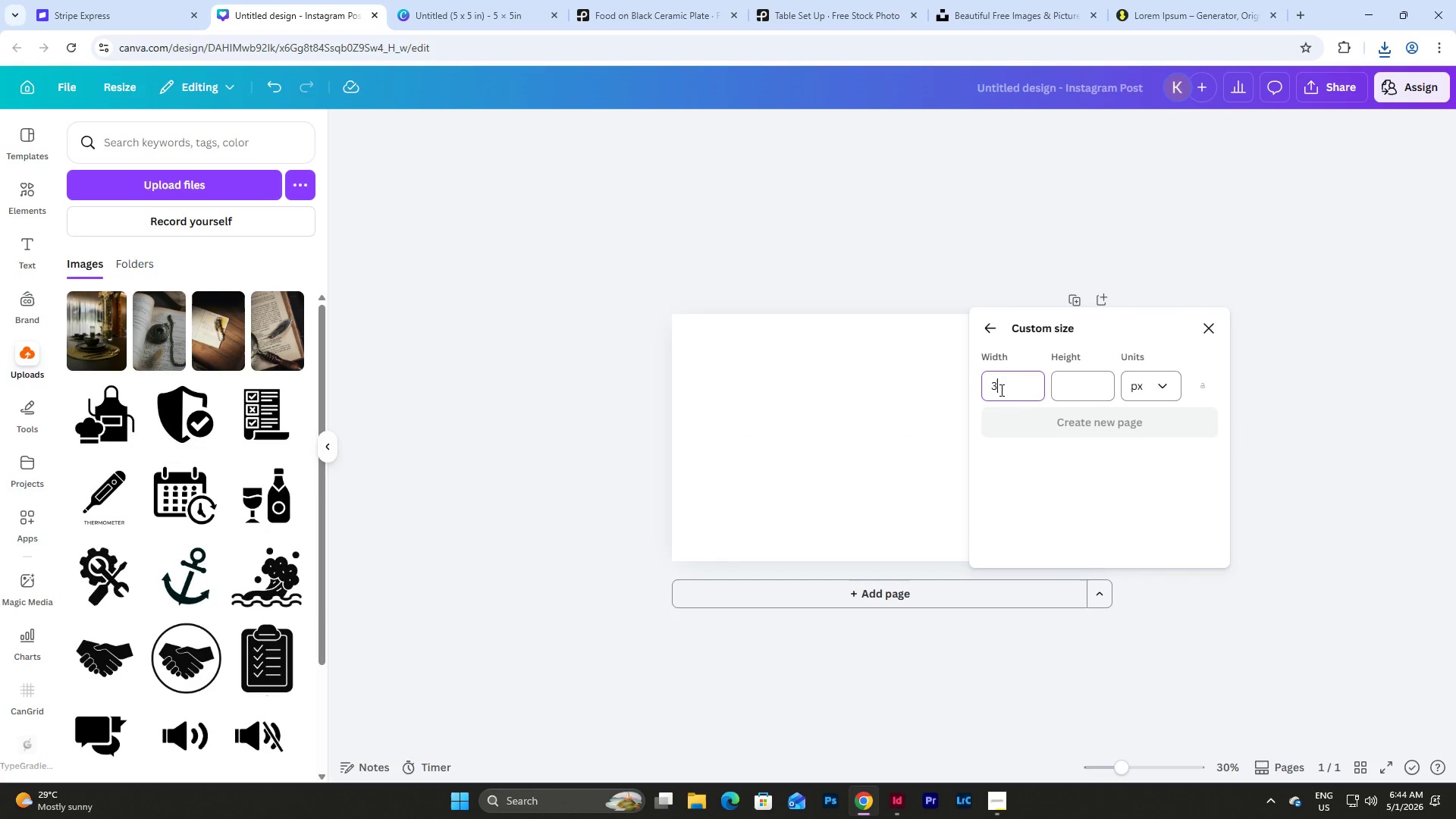 
key(Numpad3)
 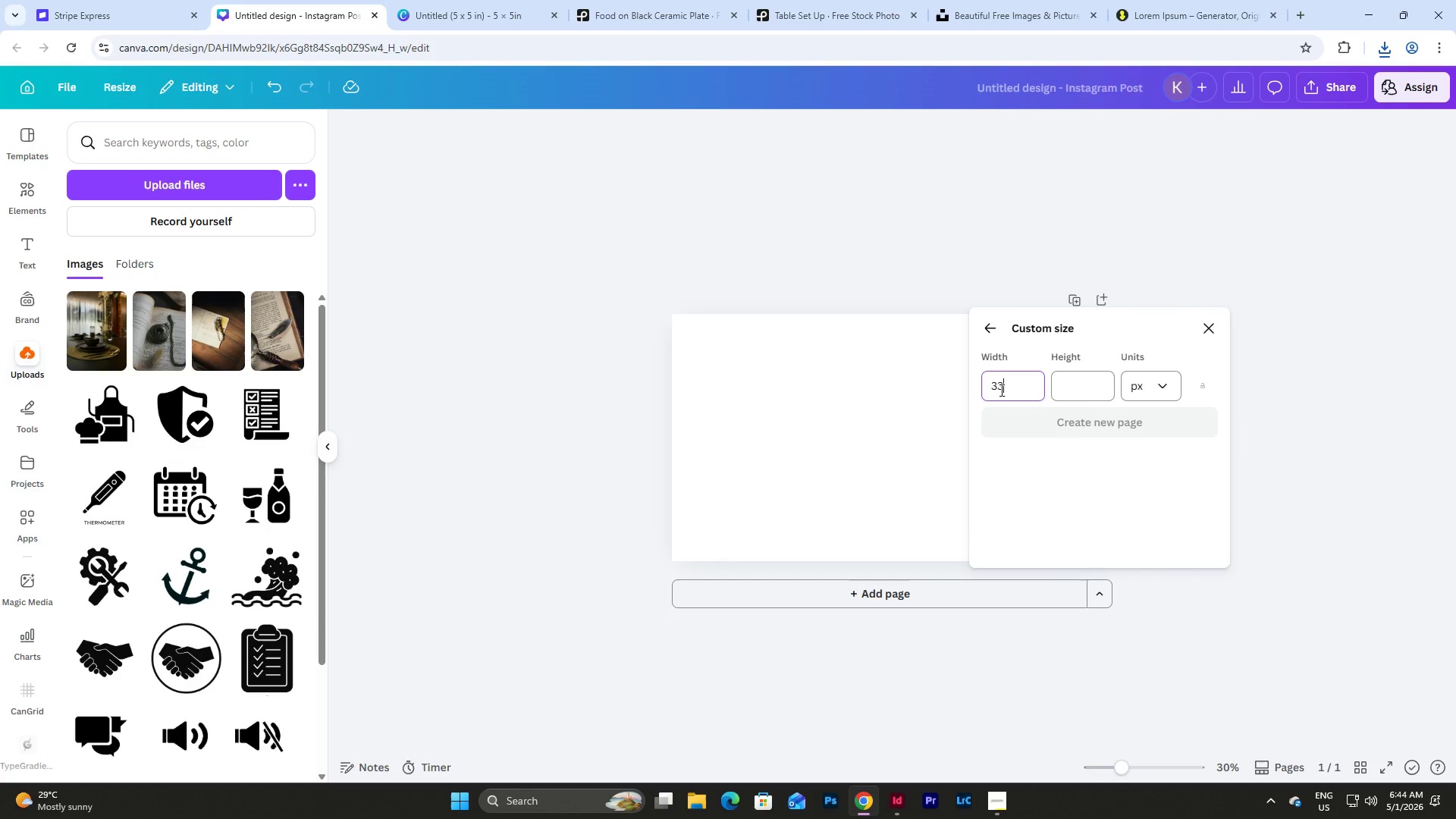 
key(Numpad2)
 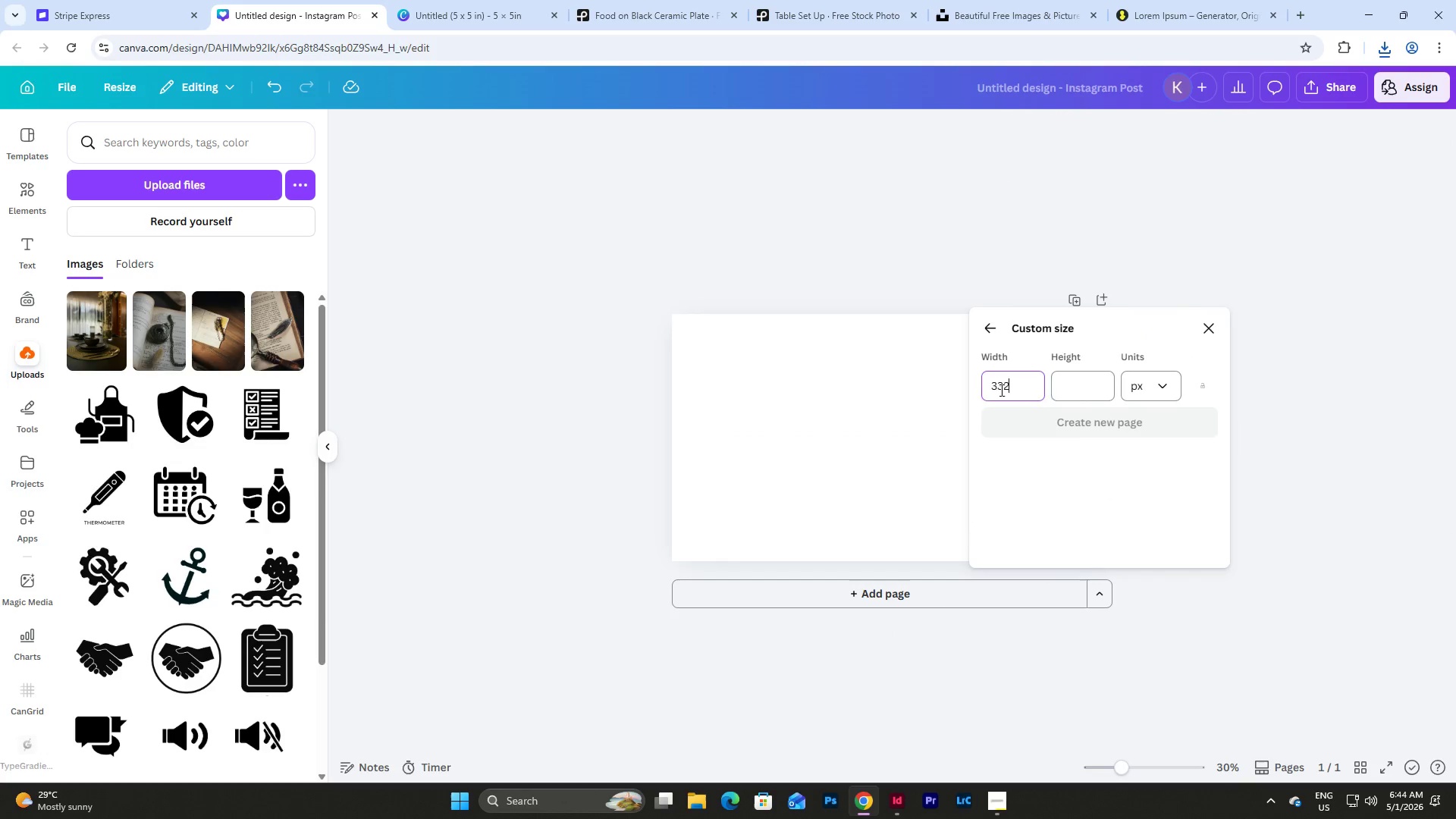 
key(Tab)
 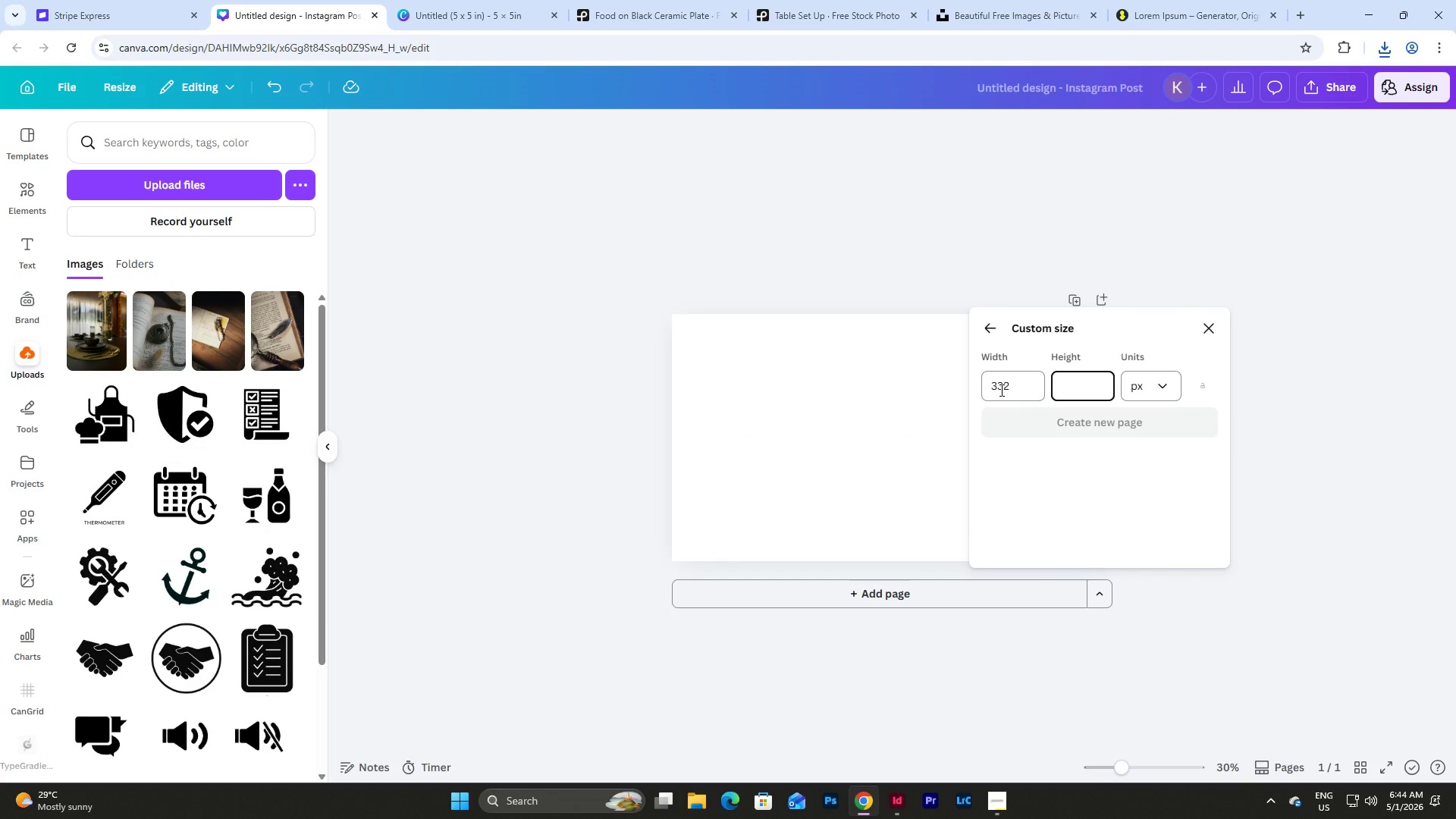 
key(Numpad1)
 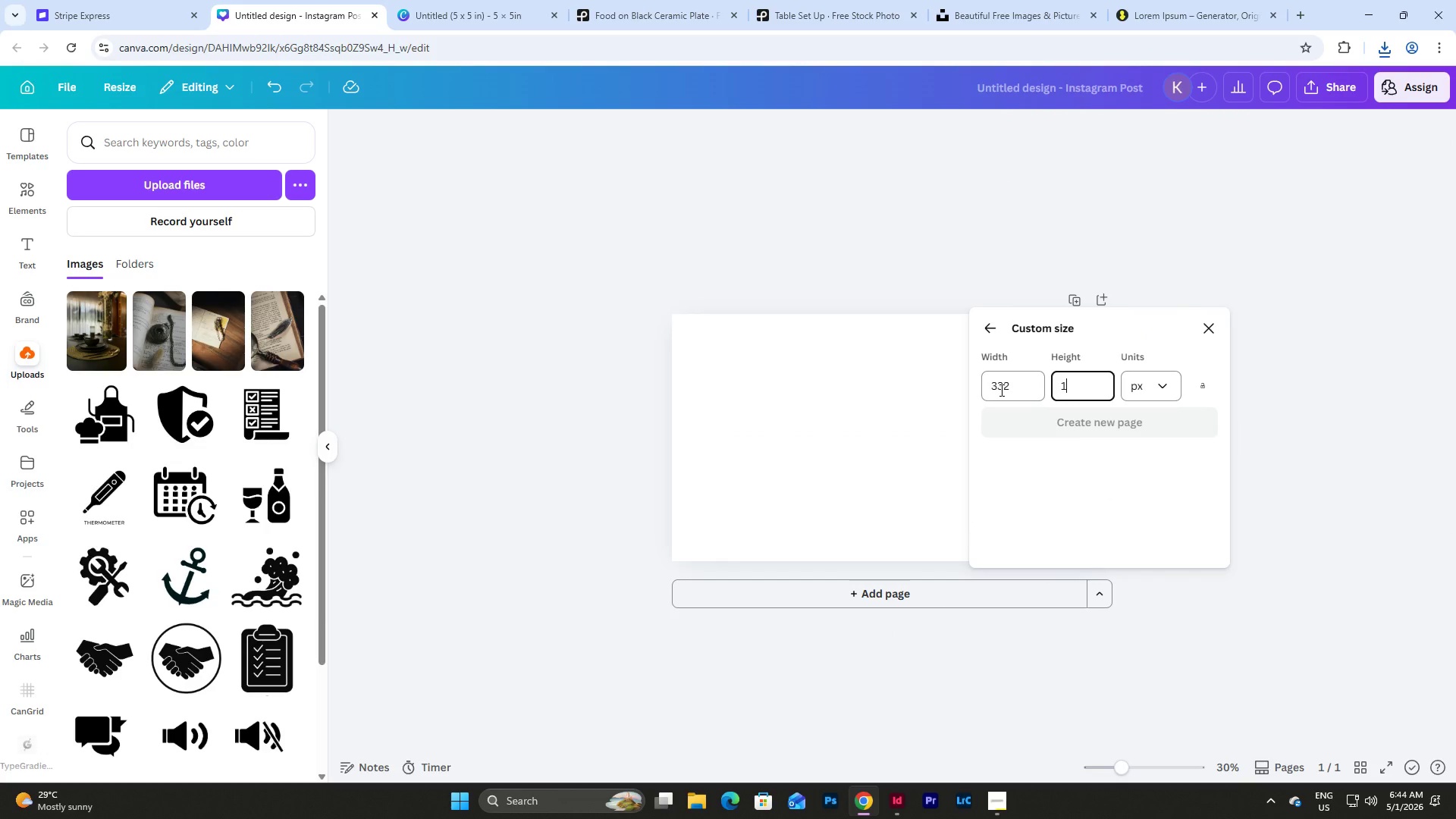 
key(Numpad0)
 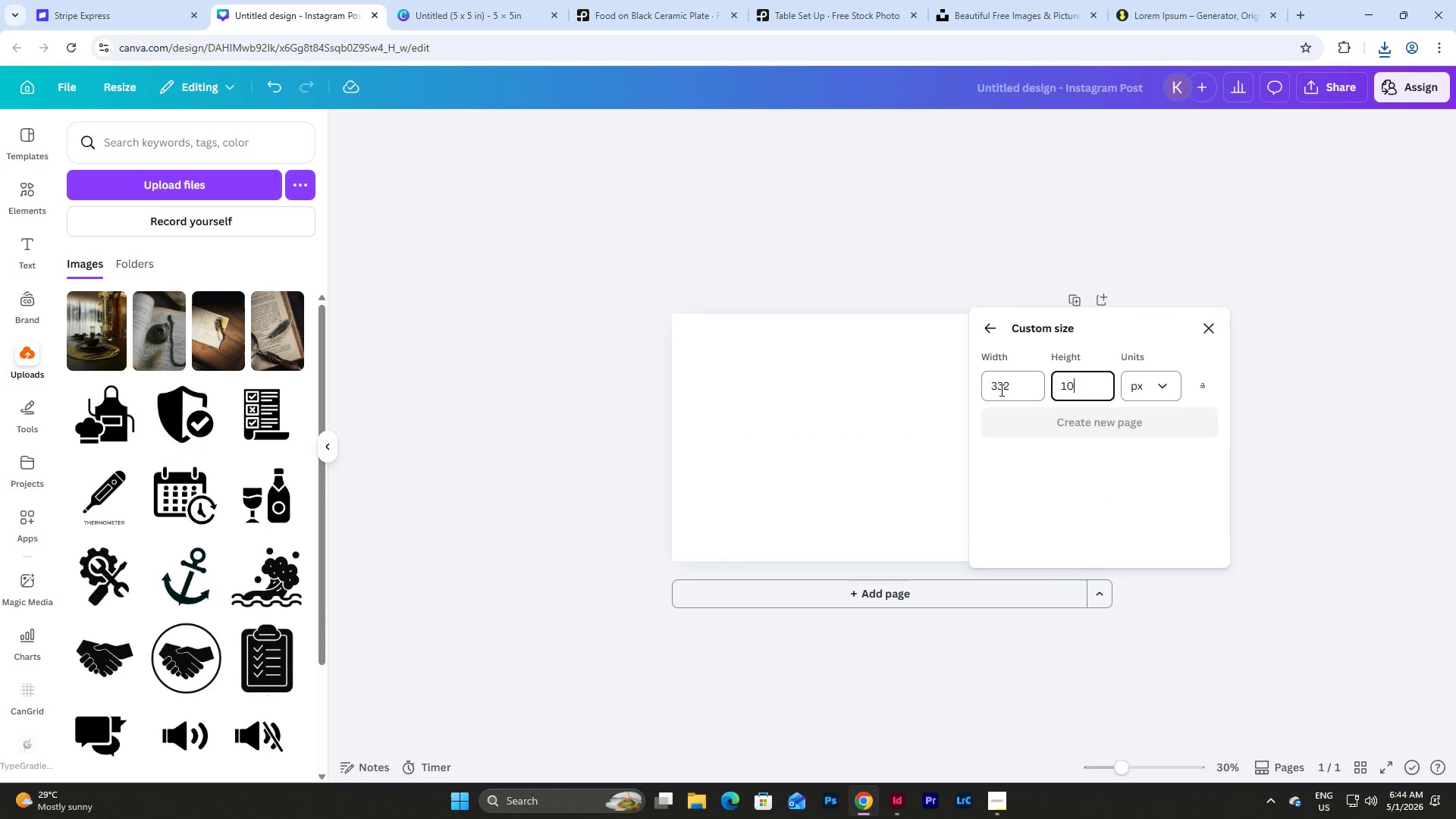 
key(Numpad8)
 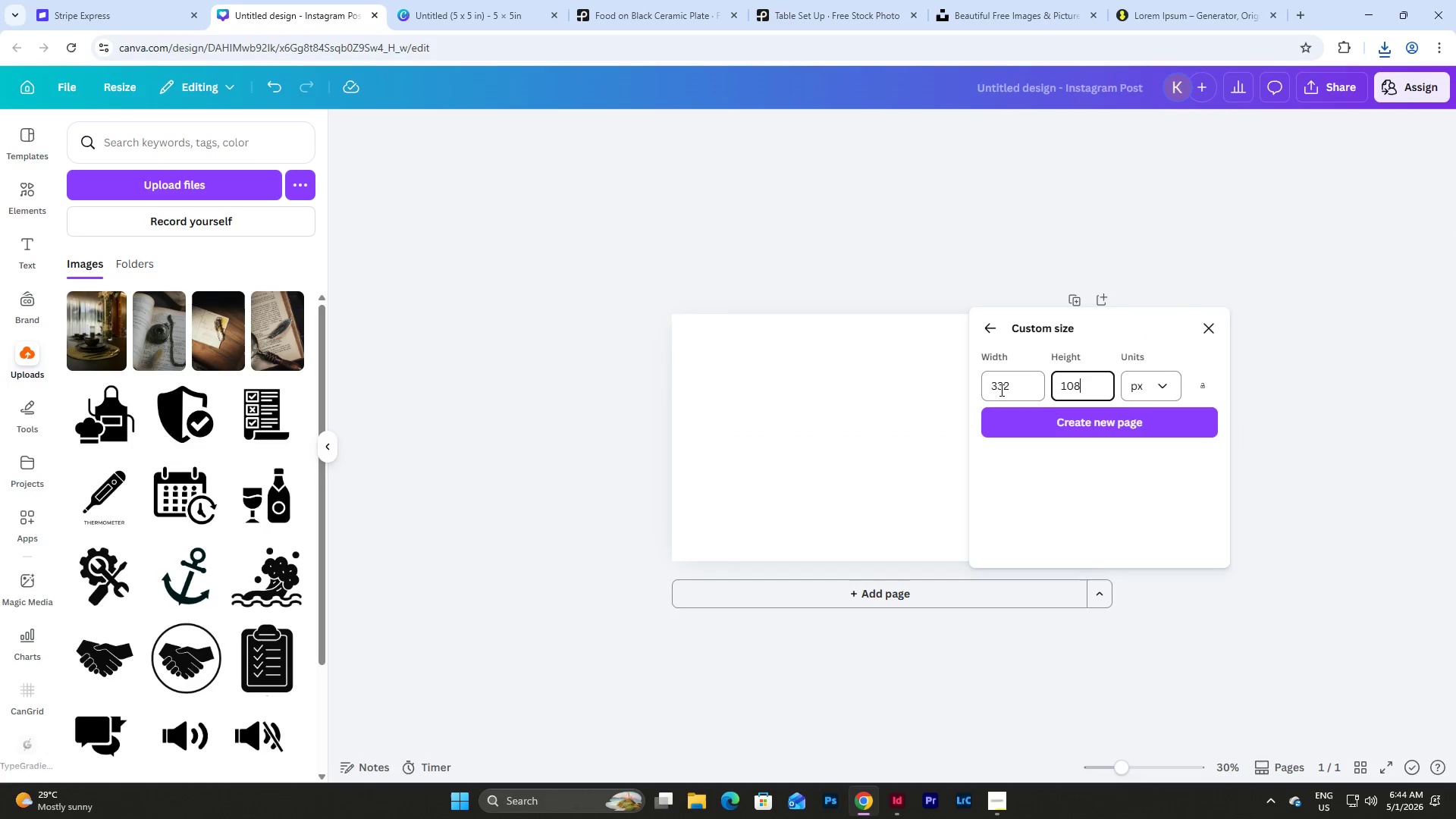 
key(Numpad0)
 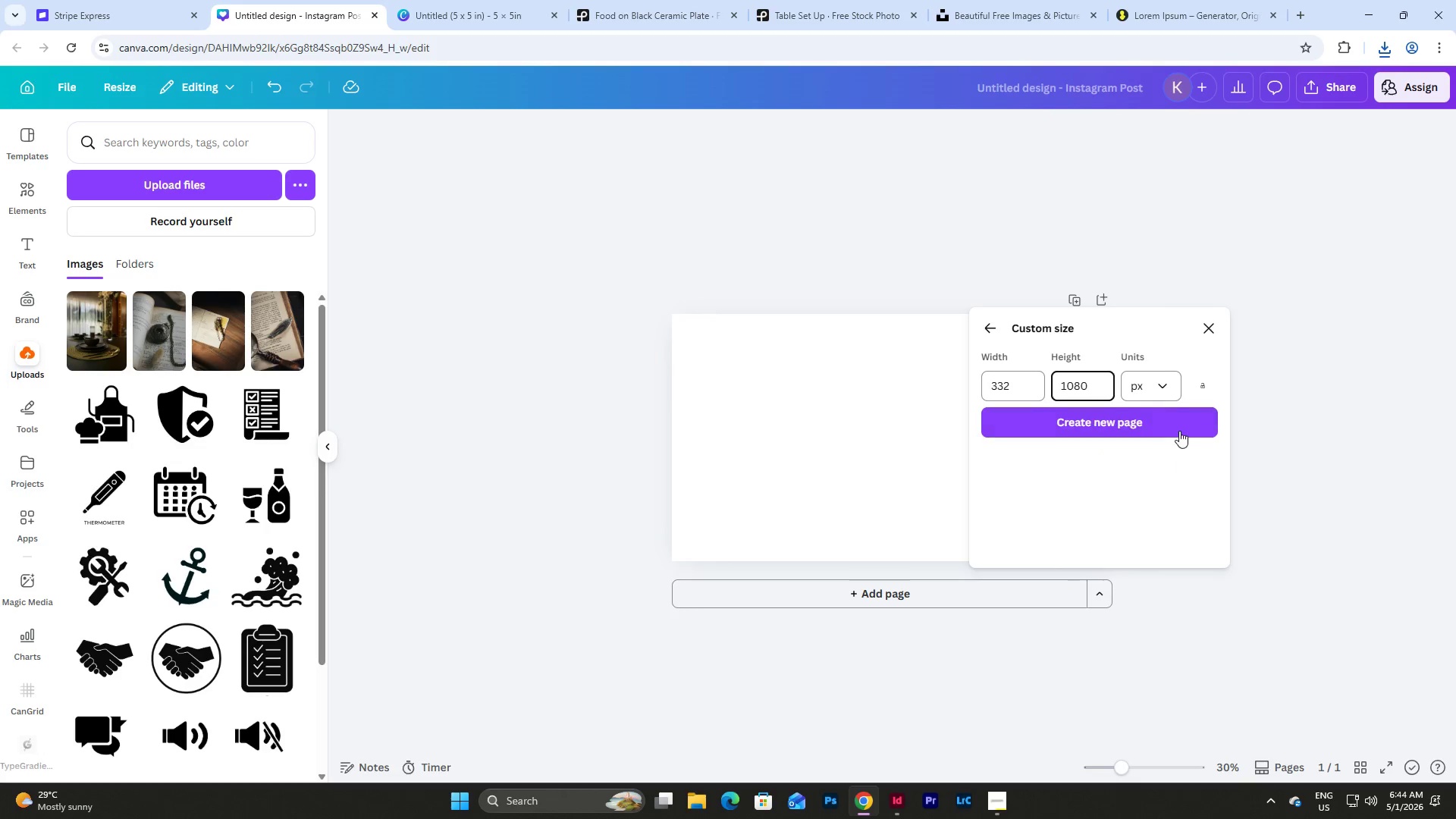 
left_click([1115, 428])
 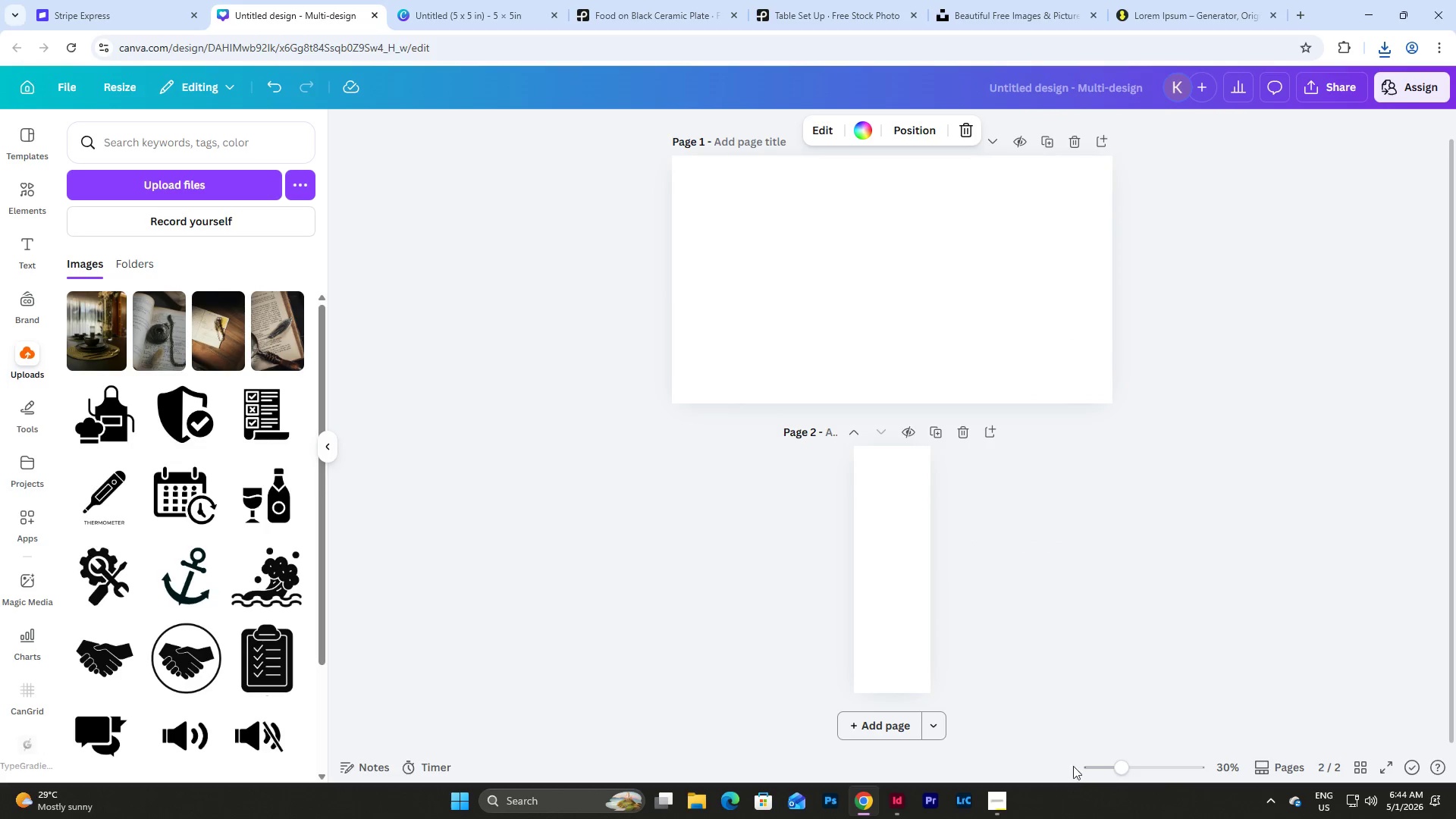 
left_click_drag(start_coordinate=[1132, 770], to_coordinate=[1152, 772])
 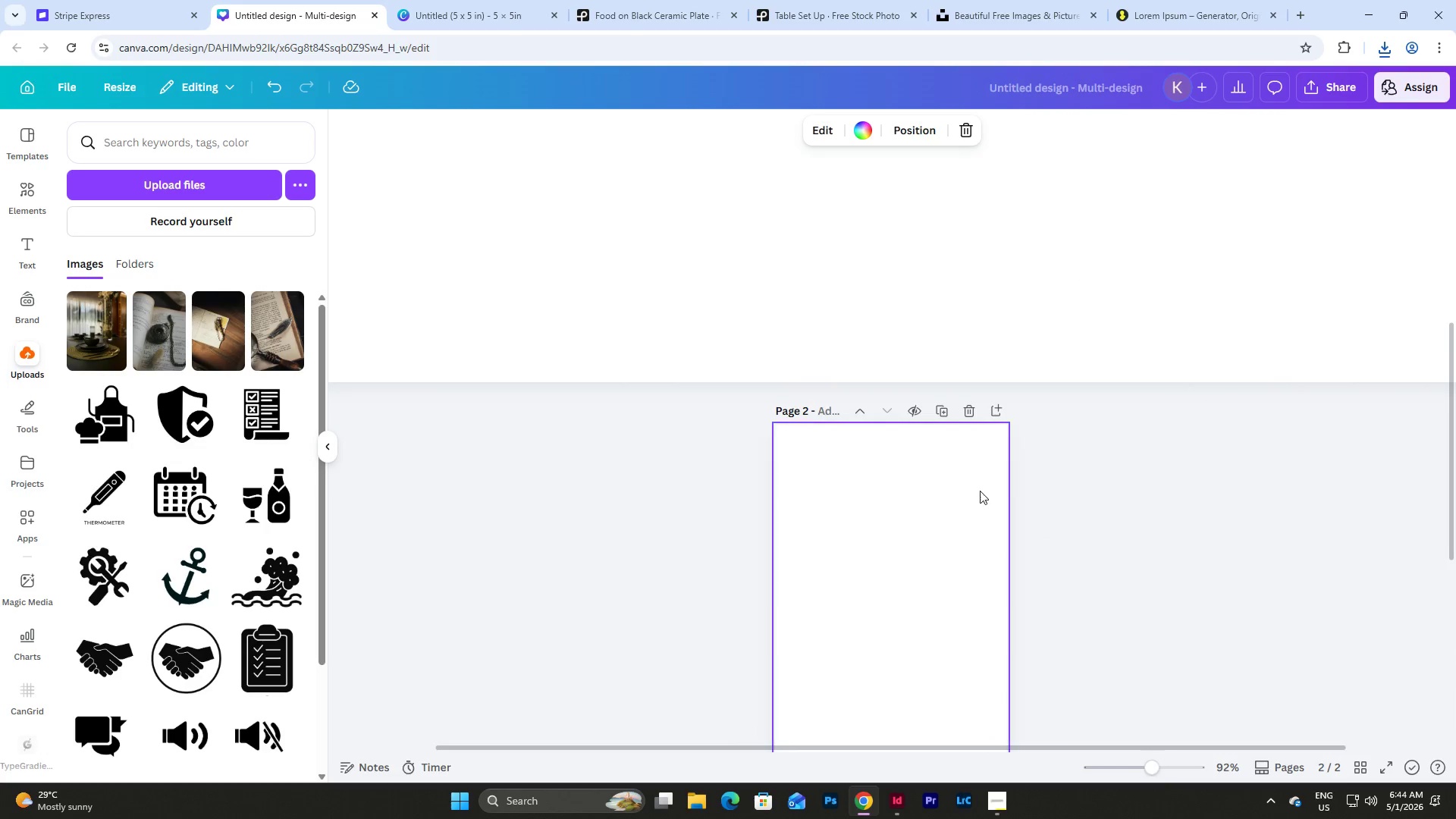 
scroll: coordinate [980, 491], scroll_direction: down, amount: 4.0
 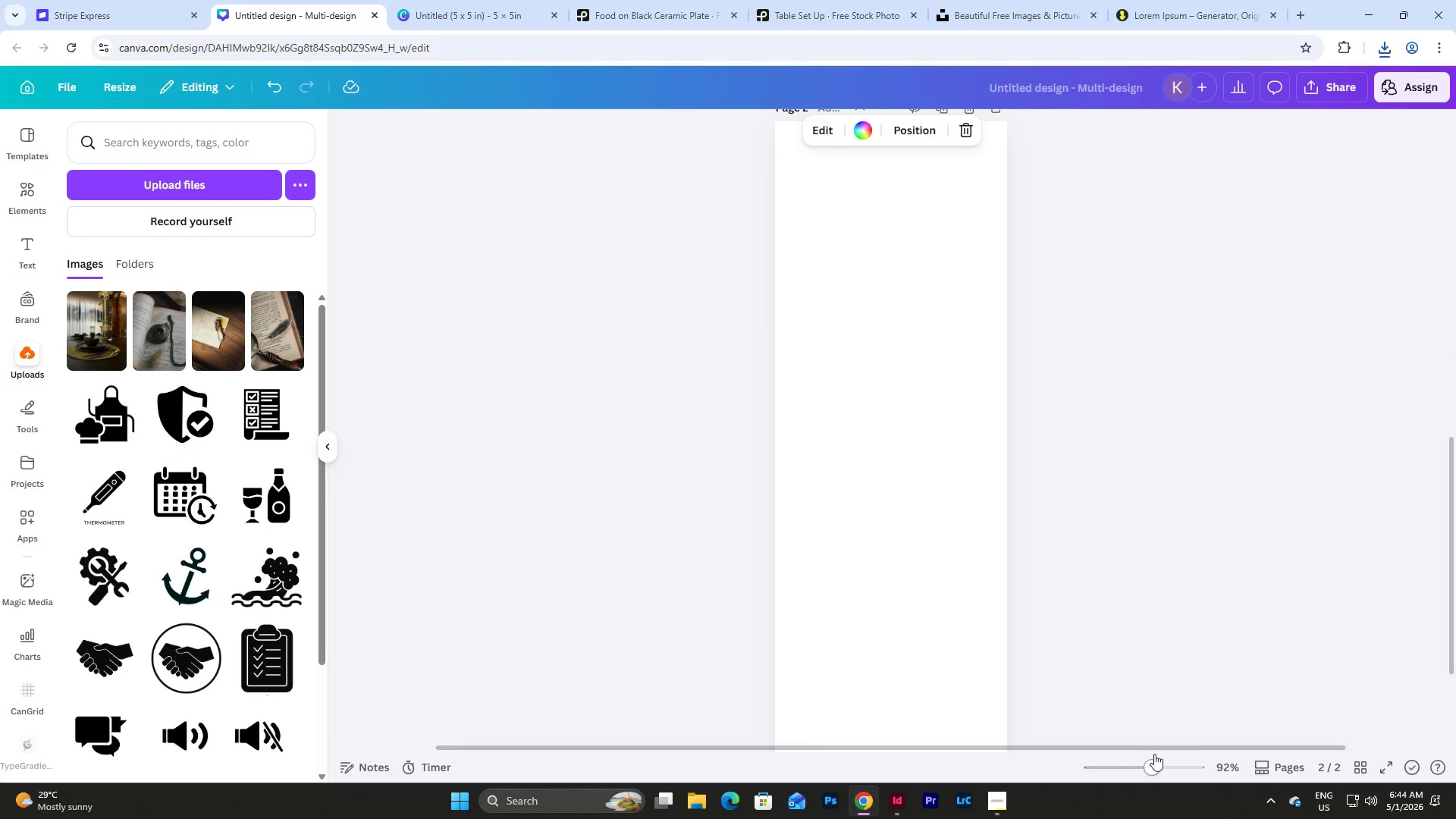 
left_click_drag(start_coordinate=[1154, 762], to_coordinate=[1144, 762])
 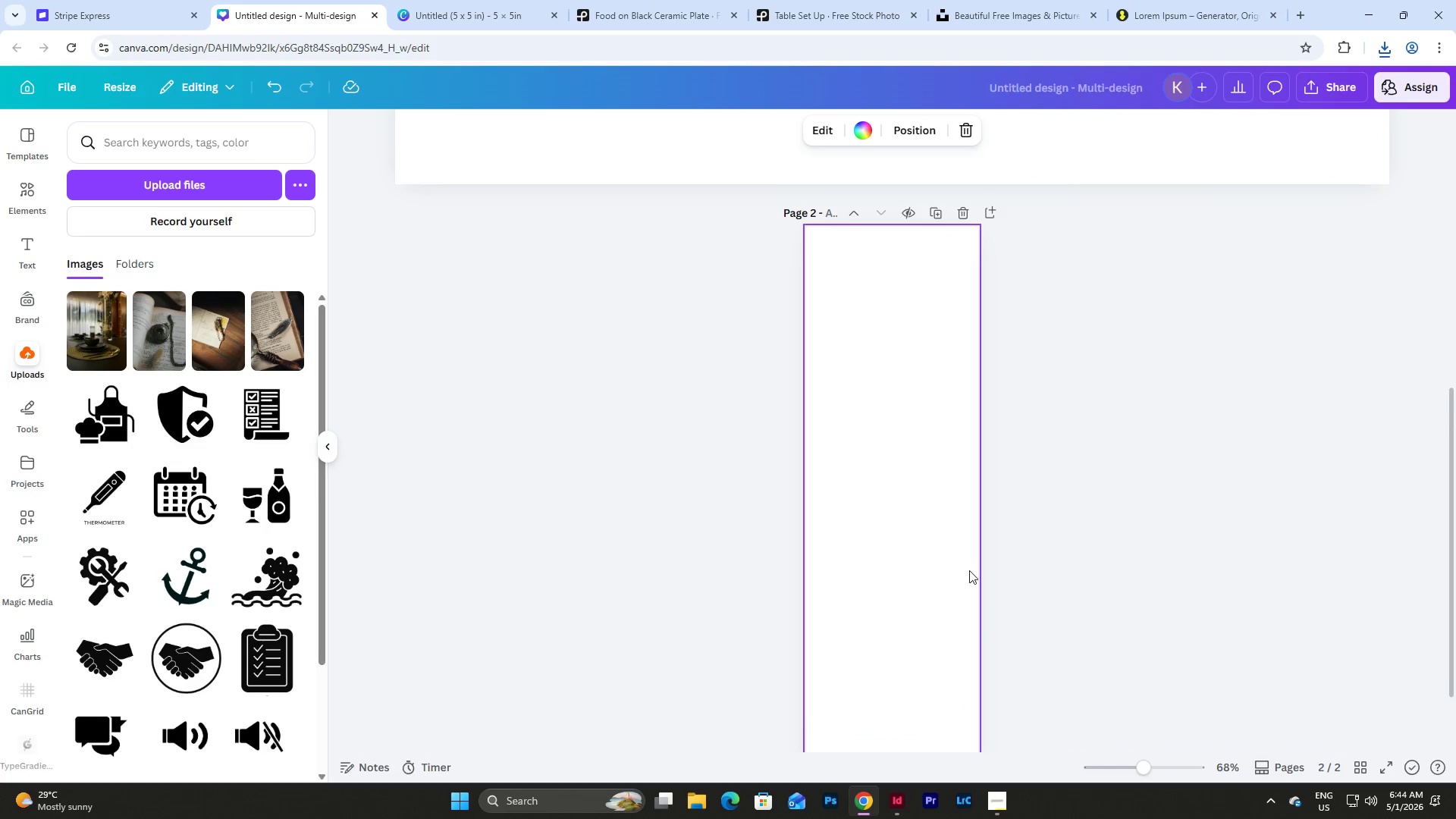 
scroll: coordinate [969, 570], scroll_direction: down, amount: 2.0
 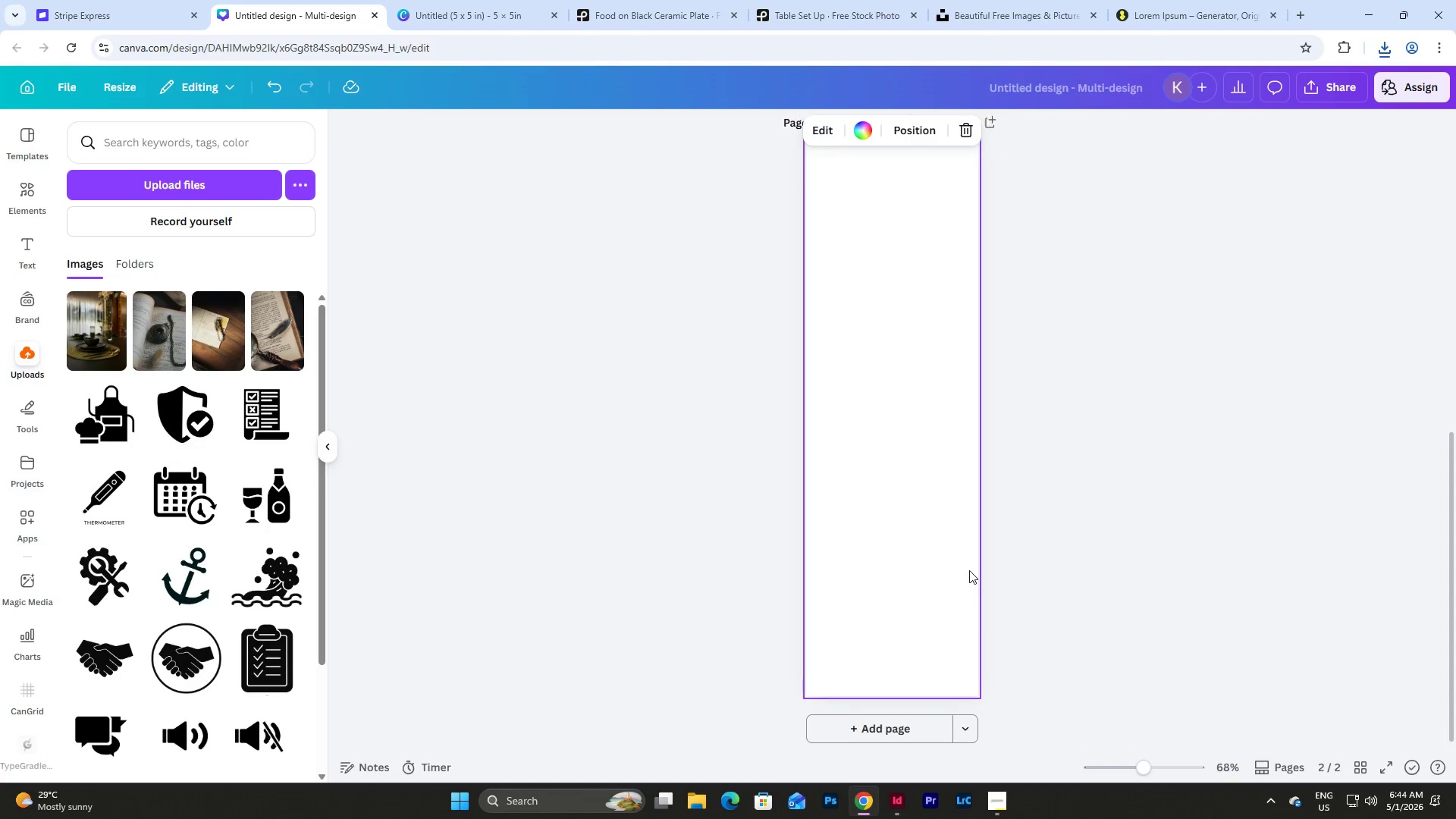 
scroll: coordinate [969, 570], scroll_direction: up, amount: 1.0
 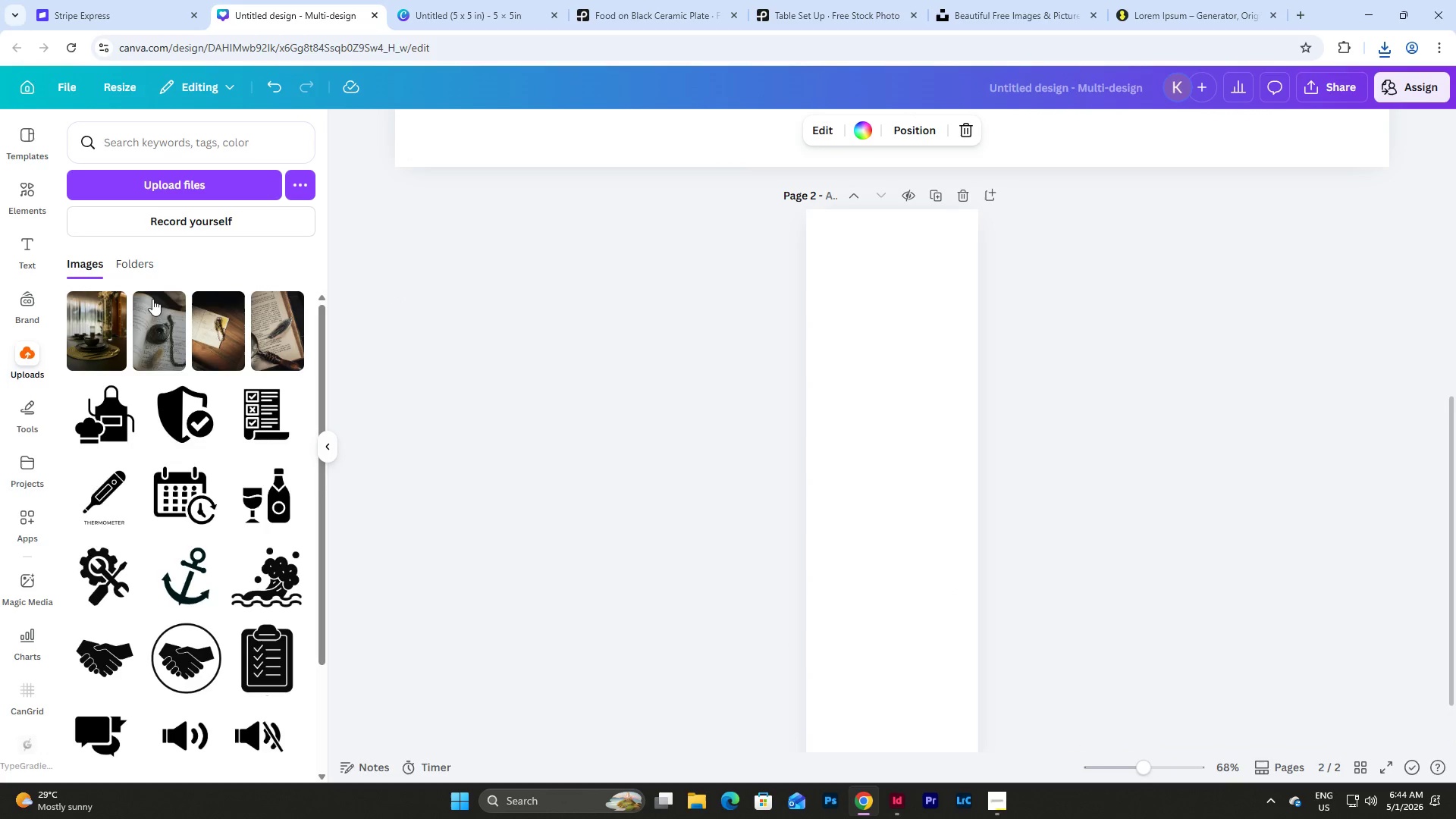 
left_click([85, 339])
 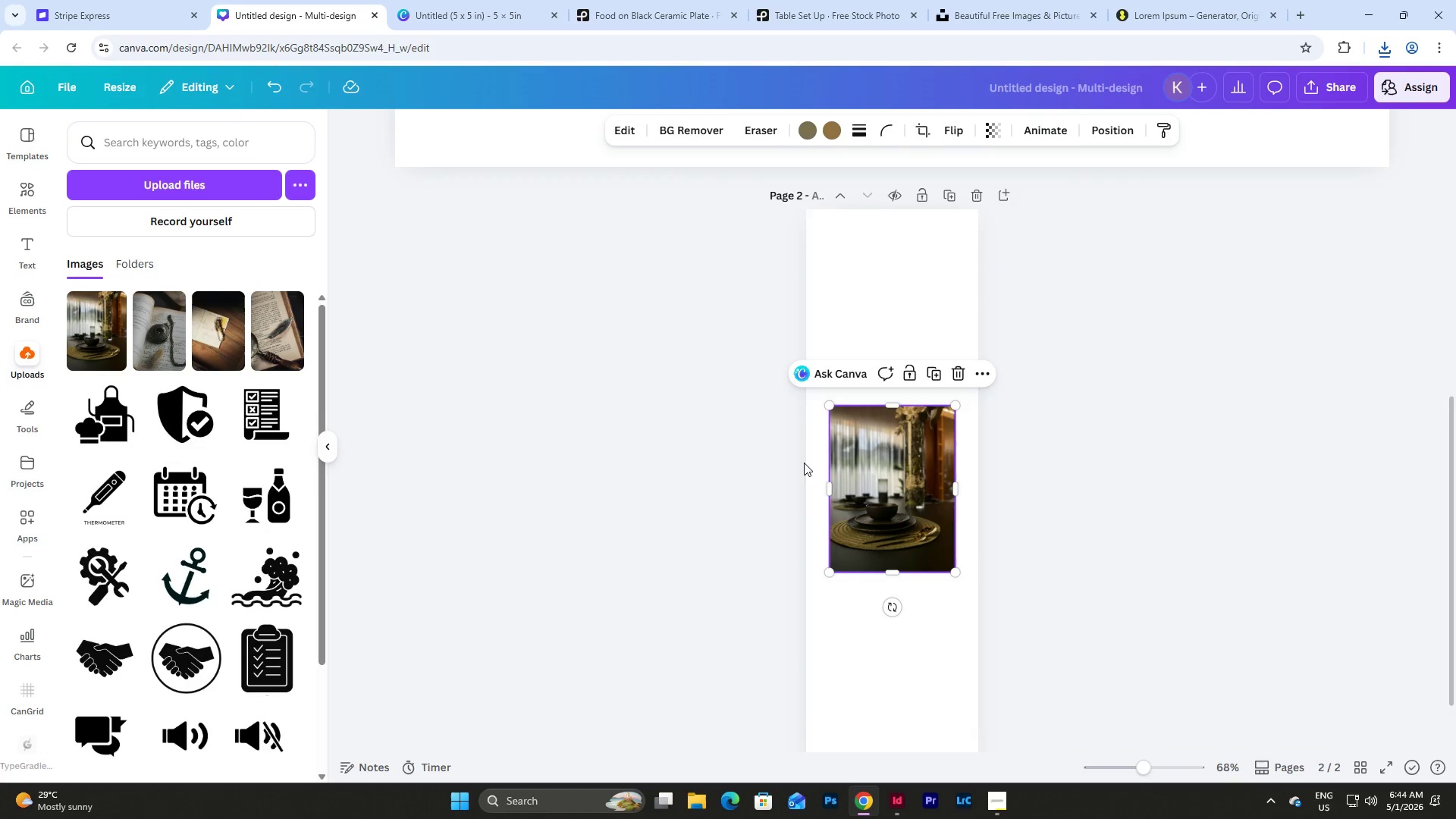 
left_click_drag(start_coordinate=[884, 499], to_coordinate=[860, 306])
 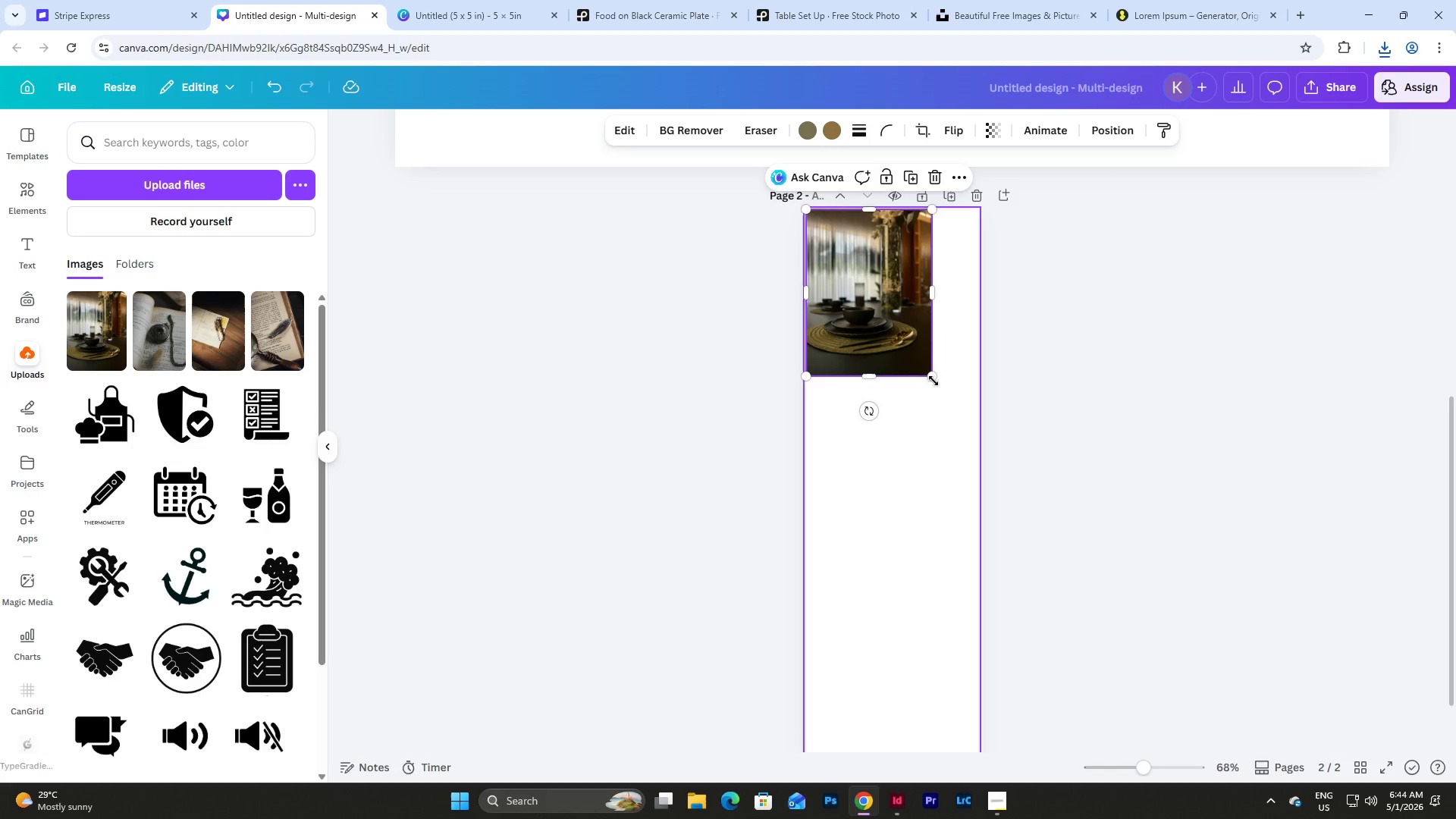 
left_click_drag(start_coordinate=[934, 378], to_coordinate=[981, 442])
 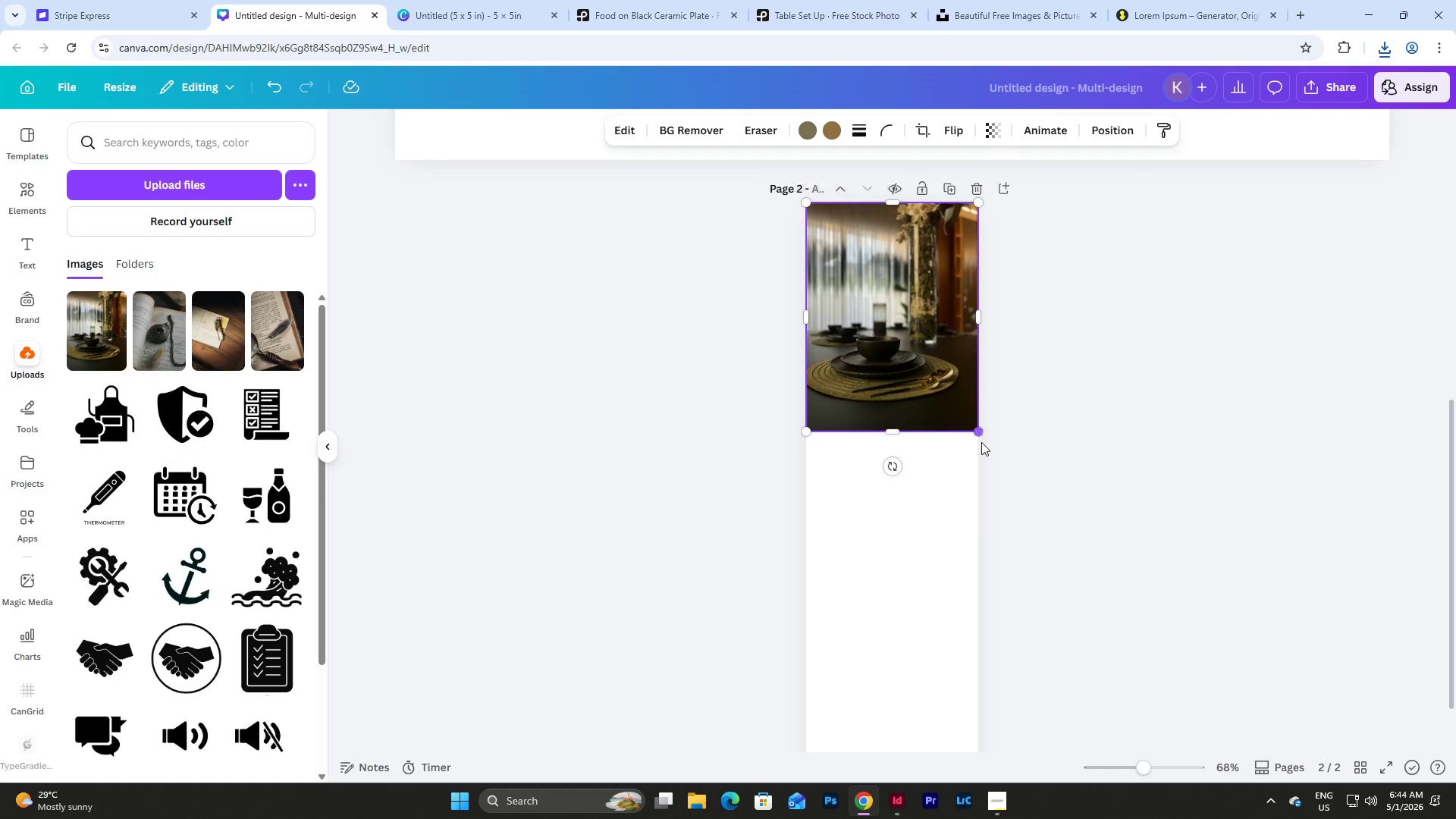 
scroll: coordinate [981, 442], scroll_direction: down, amount: 1.0
 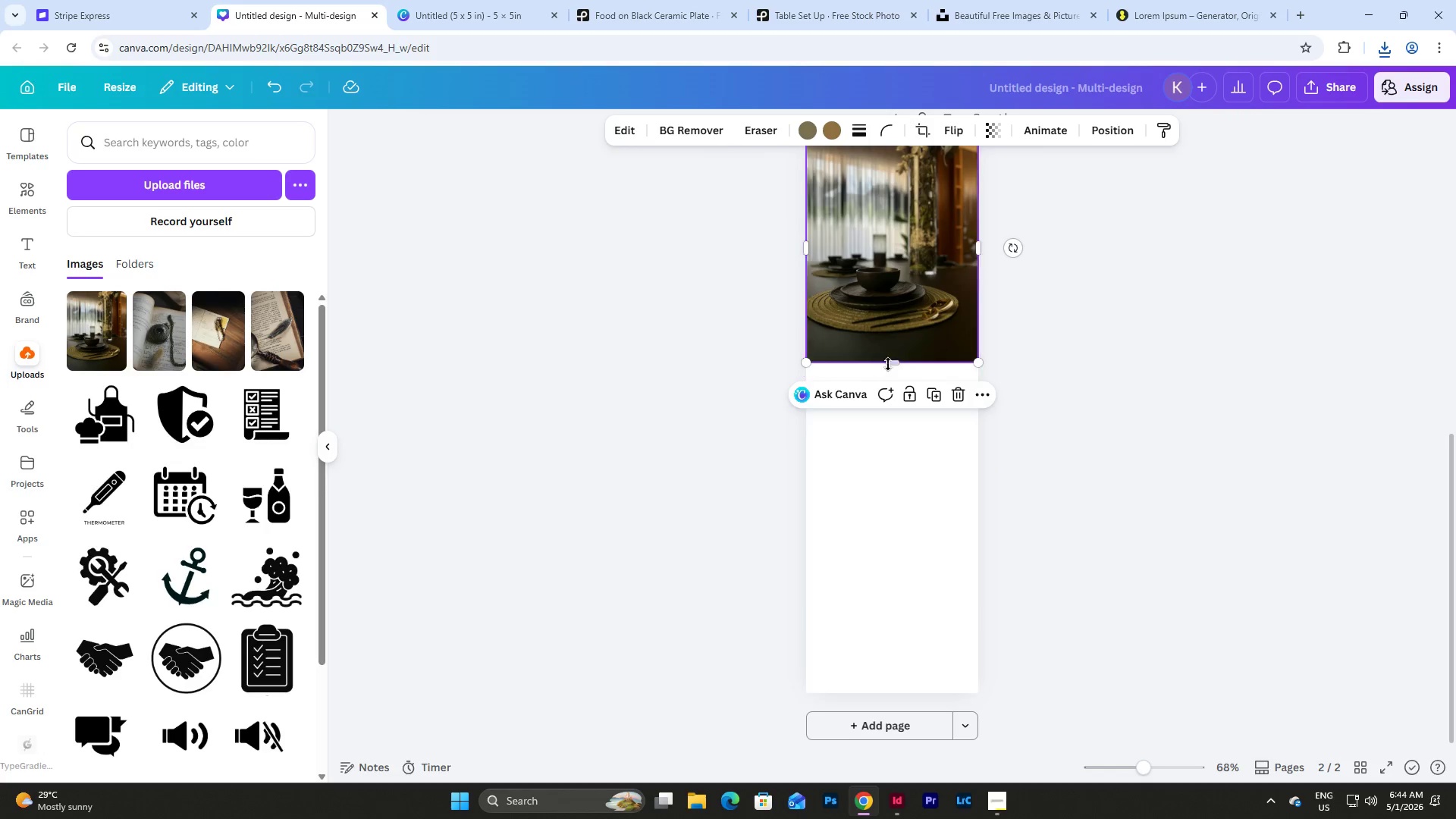 
left_click_drag(start_coordinate=[889, 363], to_coordinate=[908, 694])
 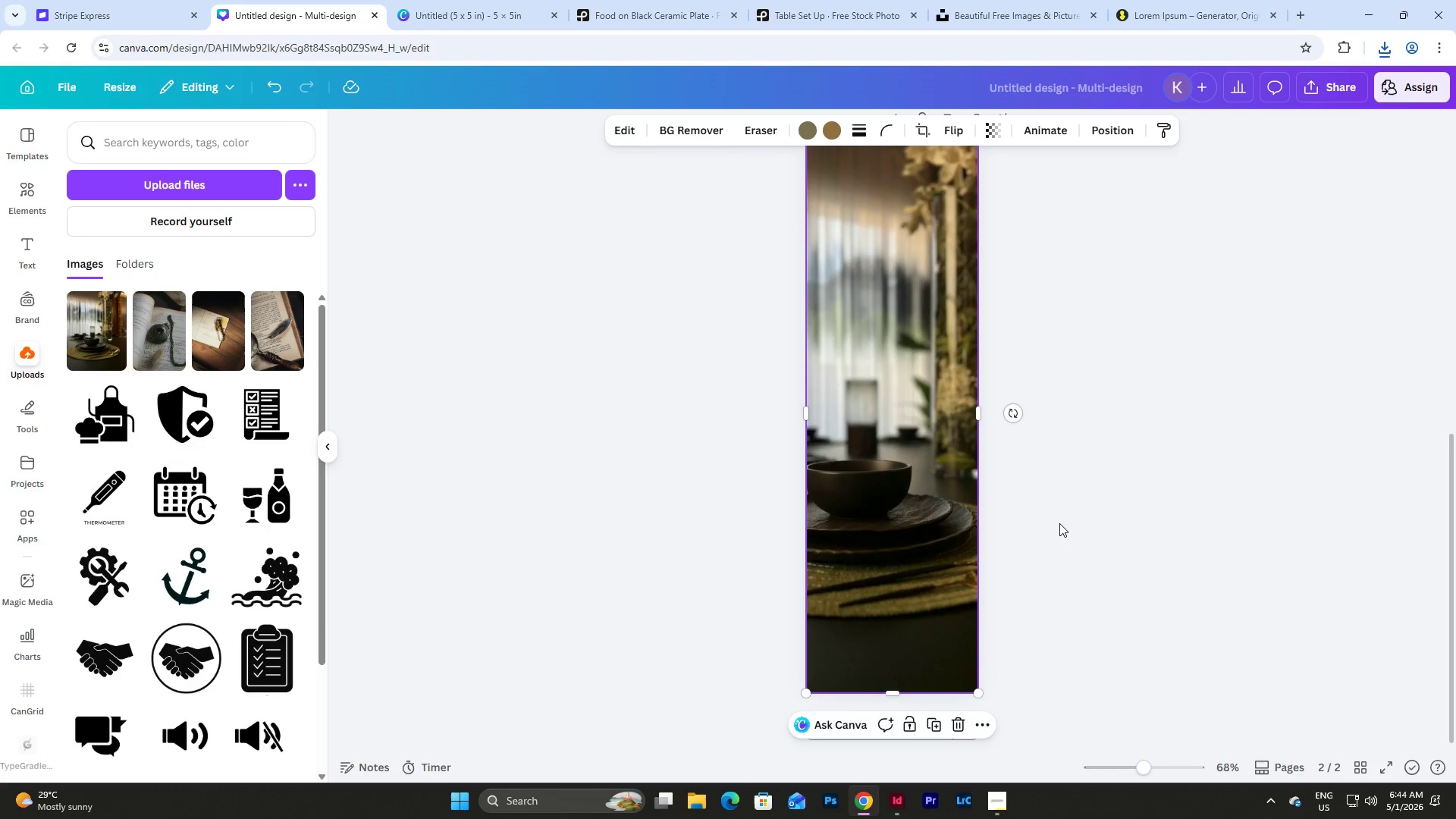 
left_click([1059, 522])
 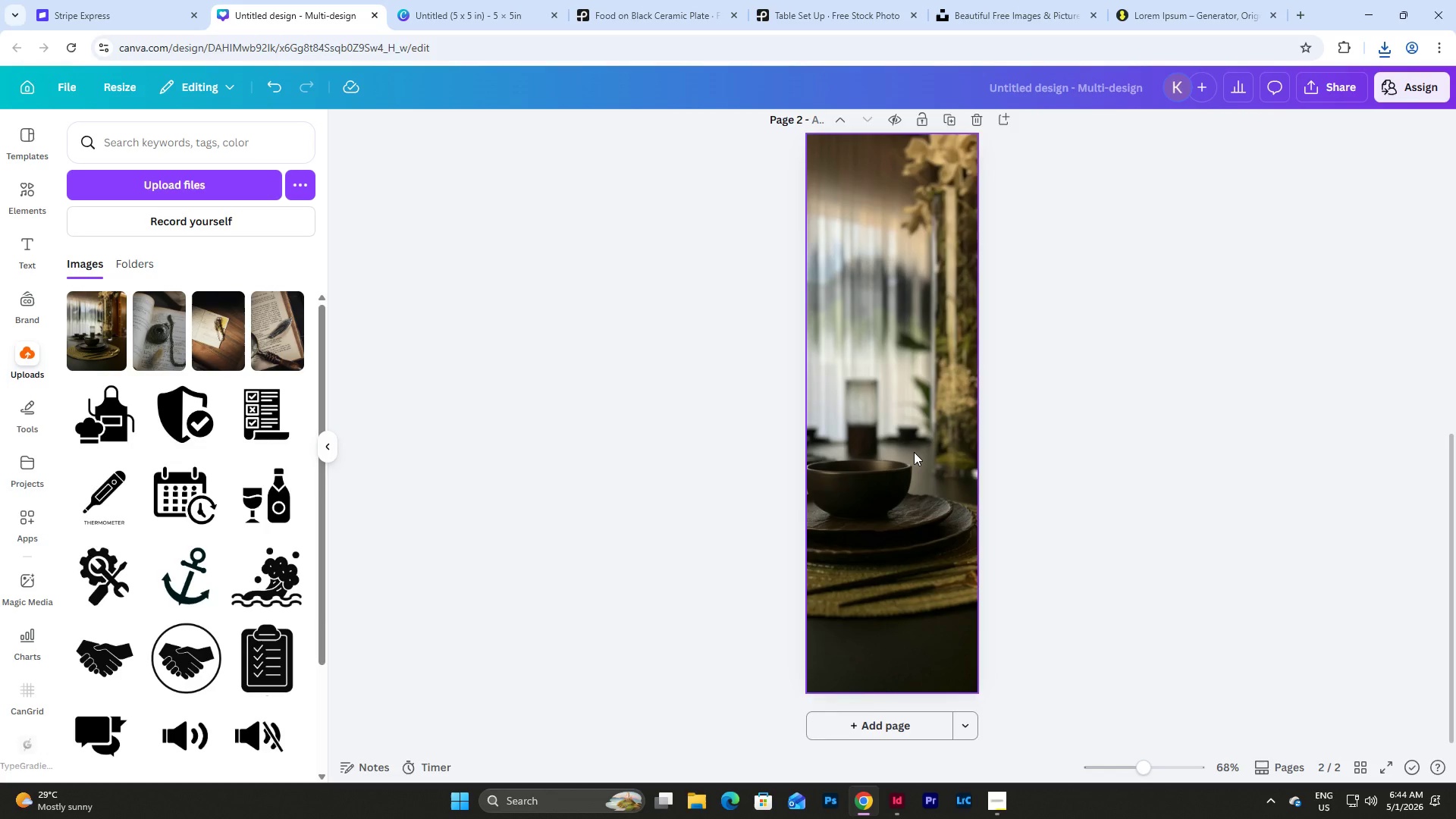 
double_click([914, 452])
 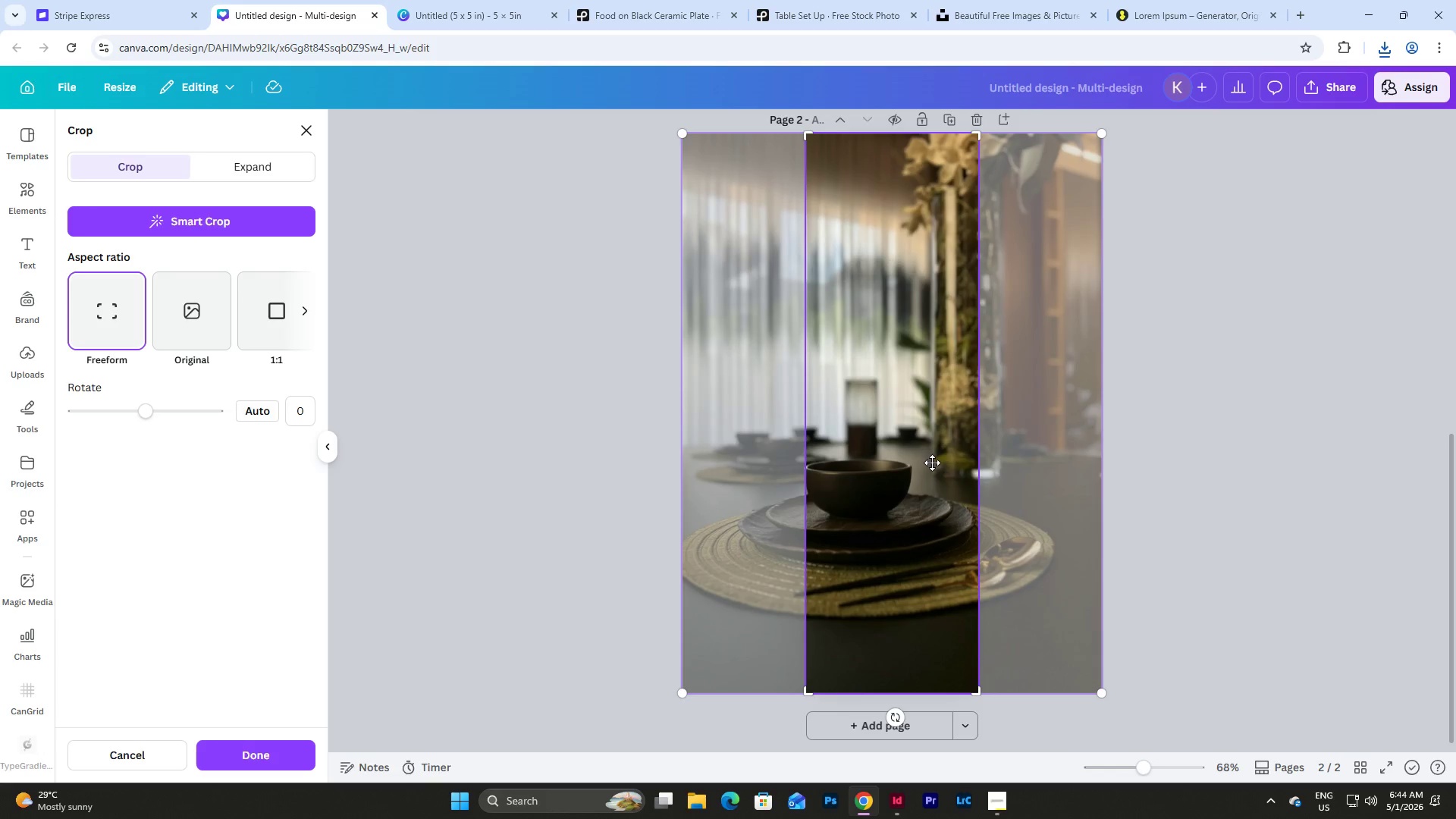 
left_click_drag(start_coordinate=[932, 463], to_coordinate=[855, 462])
 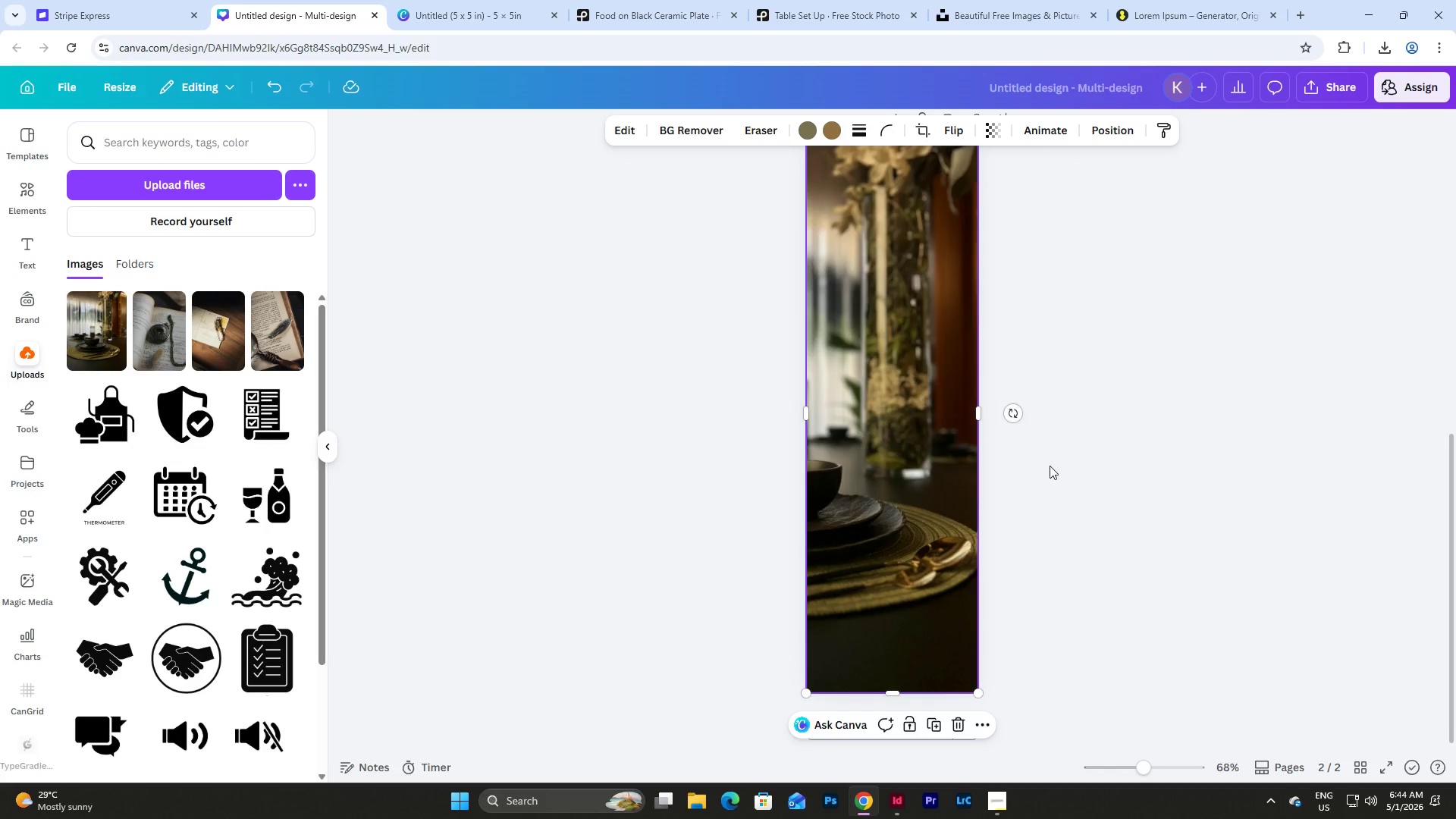 
scroll: coordinate [1046, 500], scroll_direction: up, amount: 1.0
 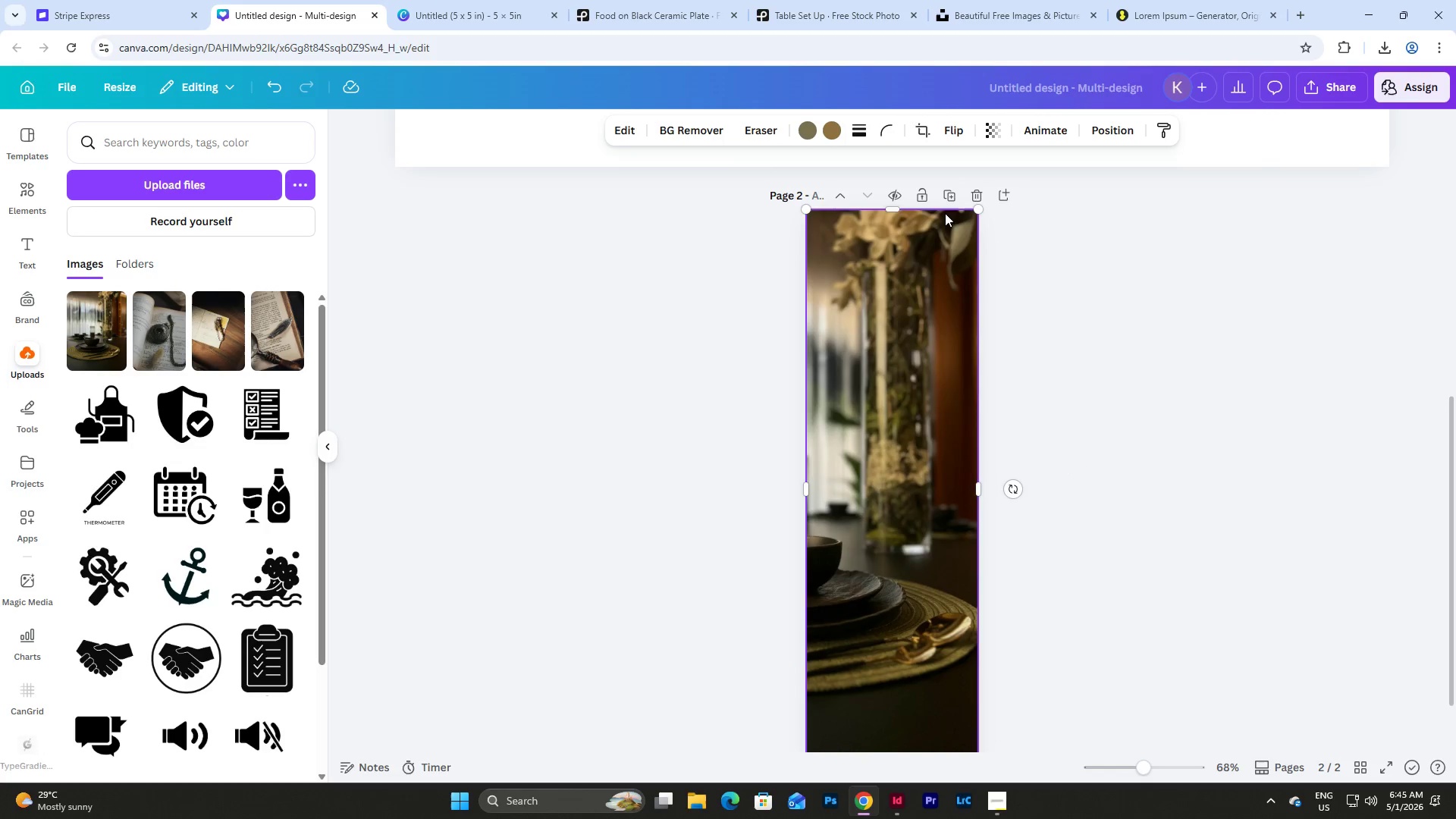 
left_click([952, 187])
 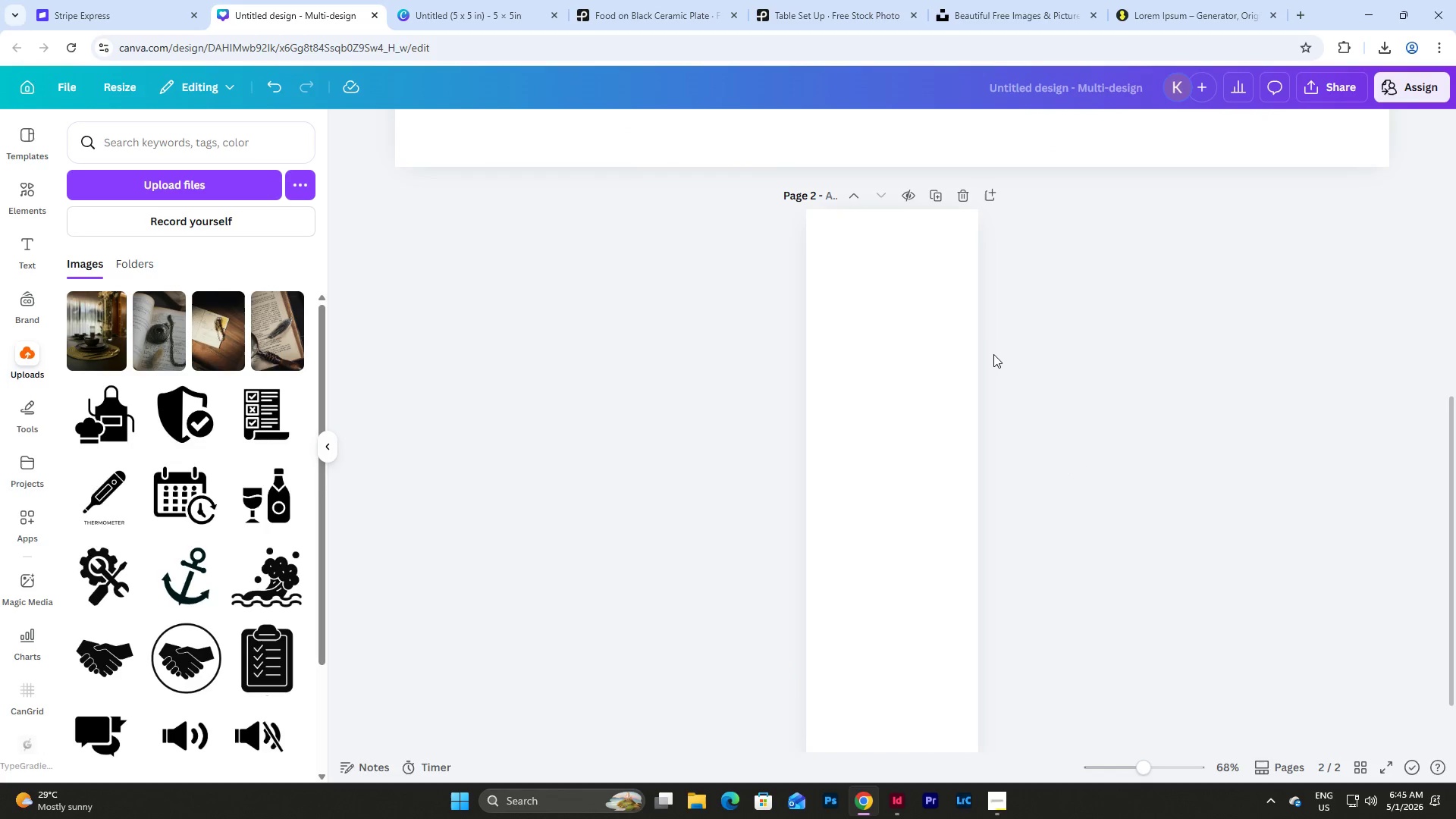 
scroll: coordinate [993, 355], scroll_direction: down, amount: 2.0
 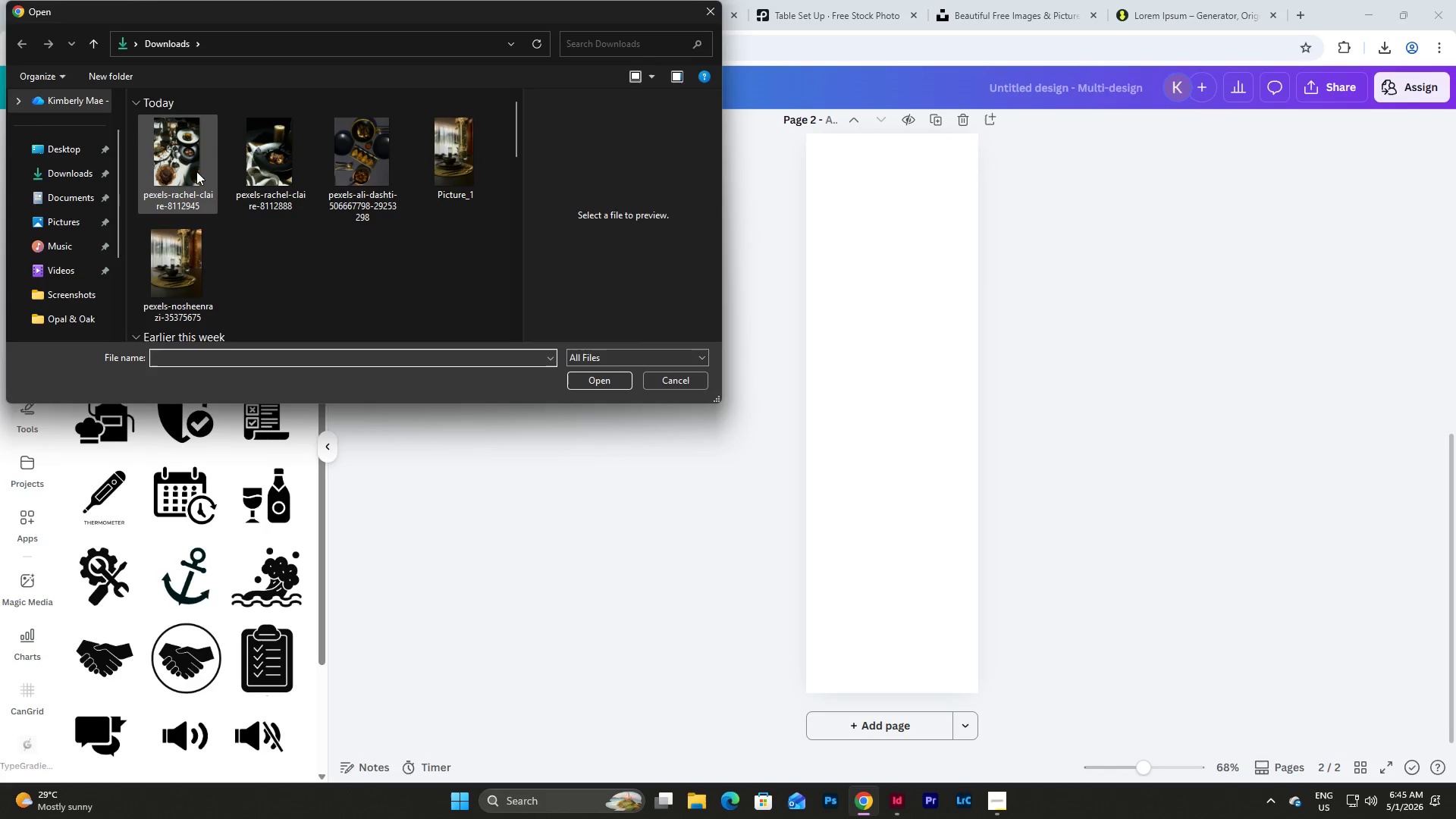 
left_click_drag(start_coordinate=[134, 148], to_coordinate=[372, 166])
 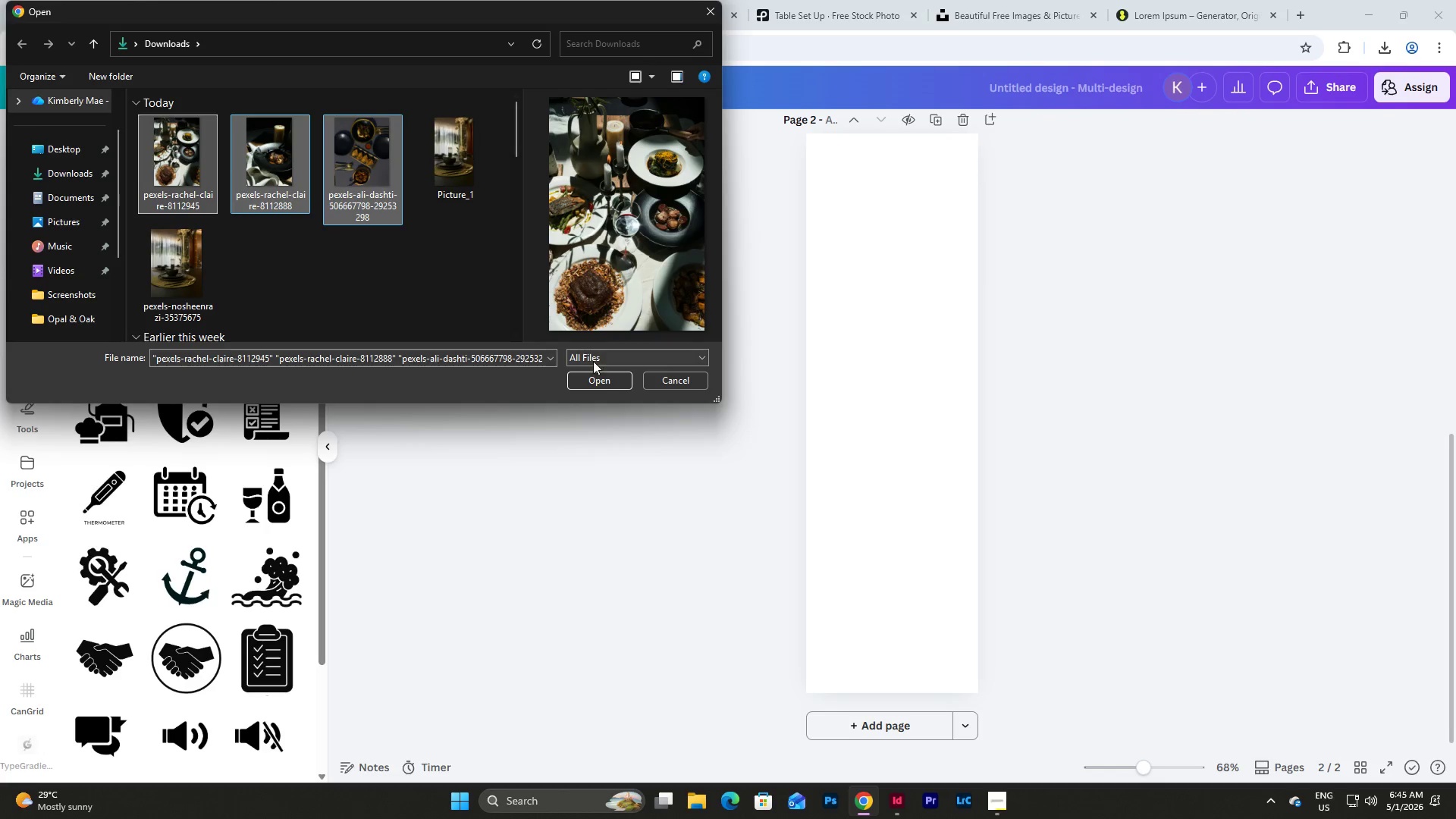 
left_click([607, 382])
 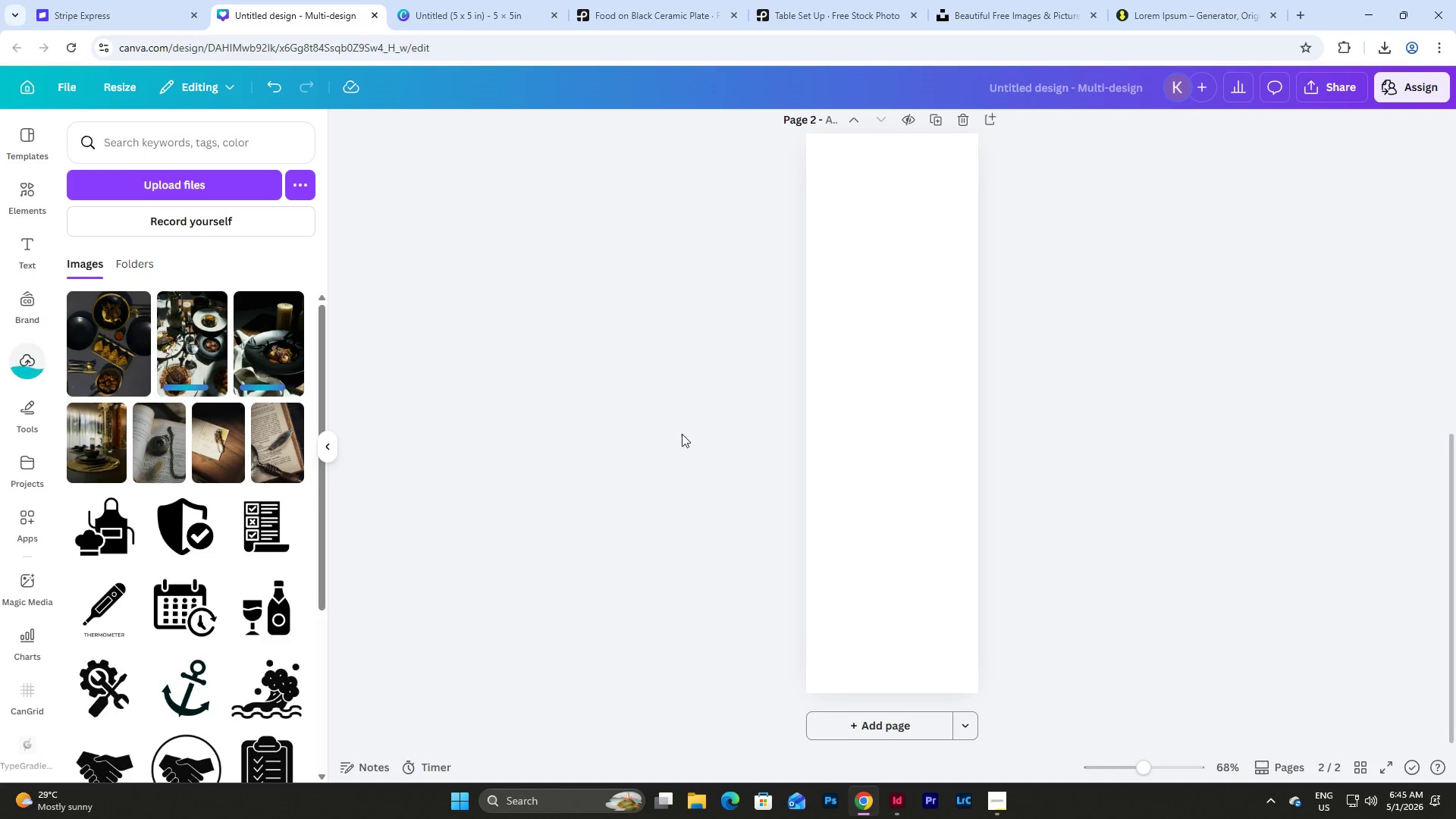 
left_click([264, 342])
 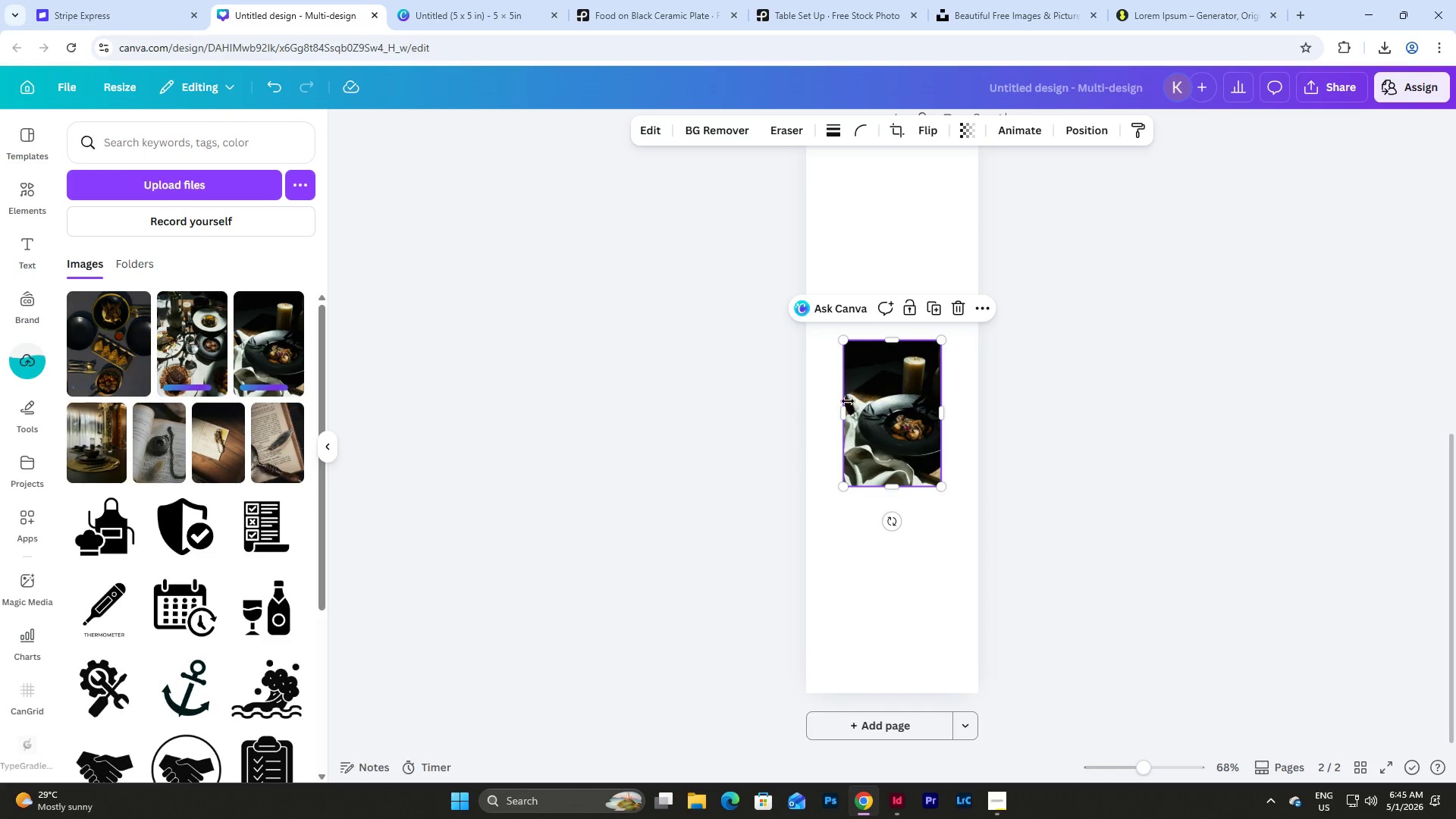 
left_click_drag(start_coordinate=[886, 411], to_coordinate=[872, 271])
 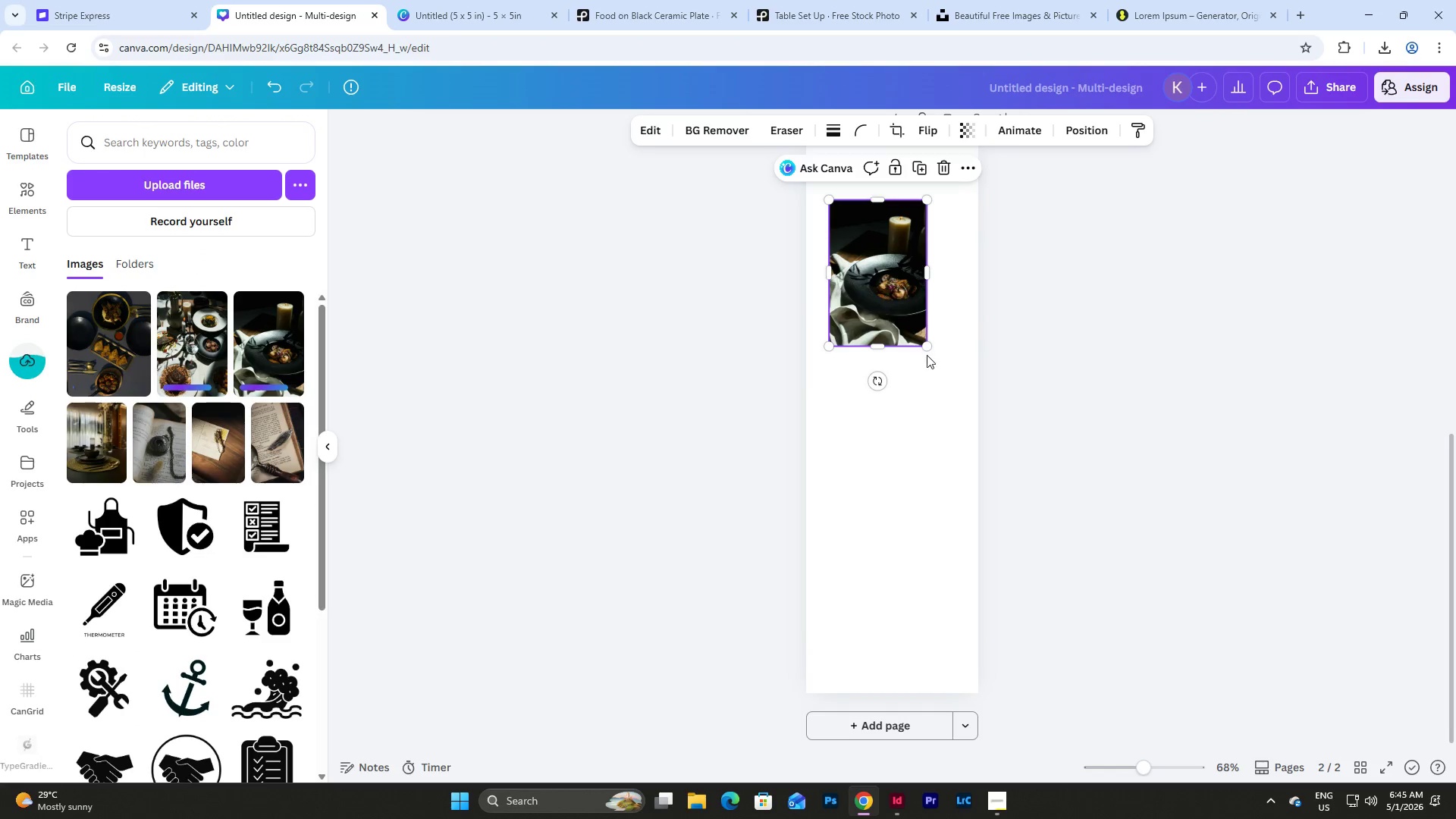 
scroll: coordinate [944, 378], scroll_direction: up, amount: 4.0
 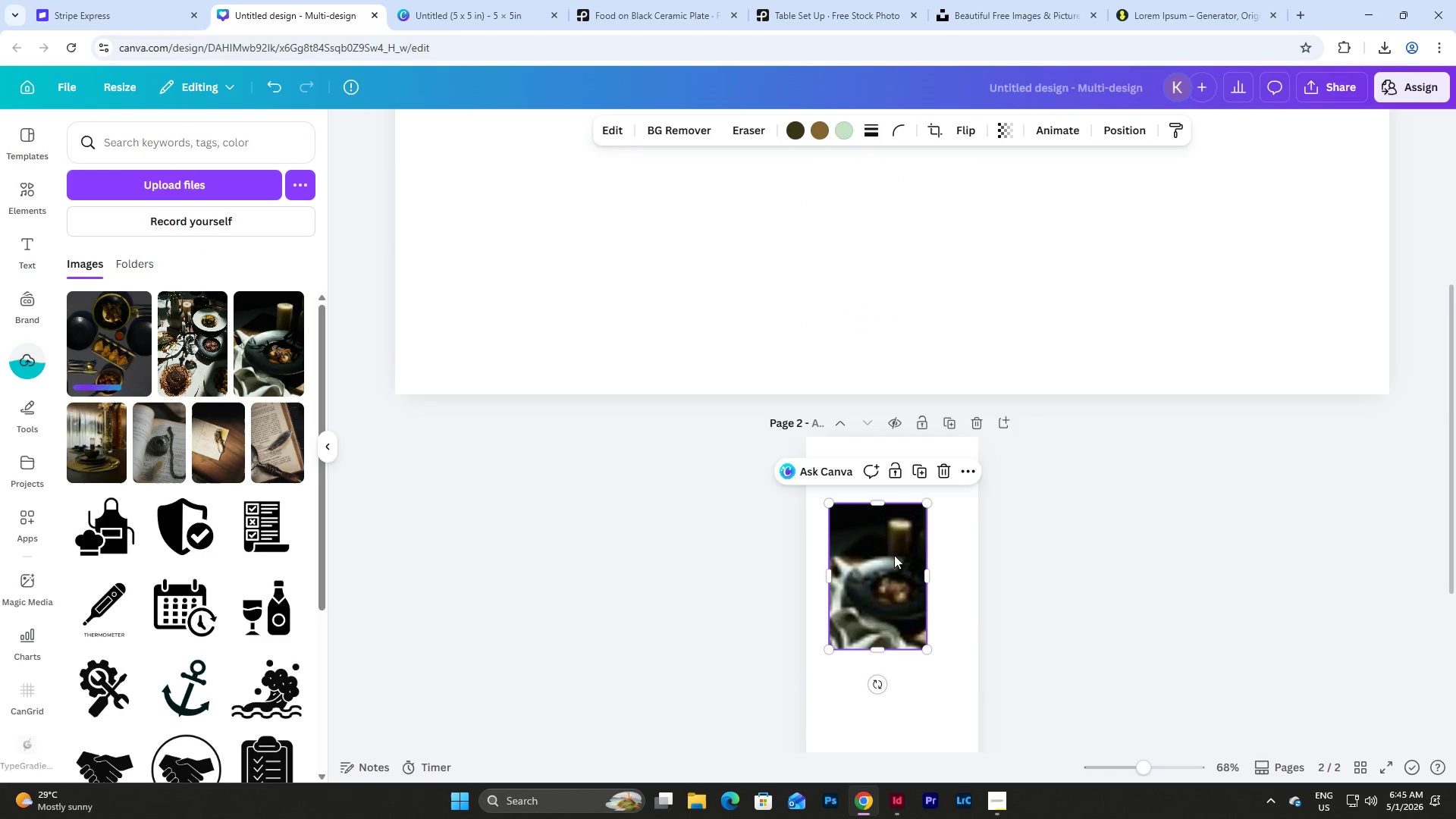 
left_click_drag(start_coordinate=[878, 567], to_coordinate=[855, 500])
 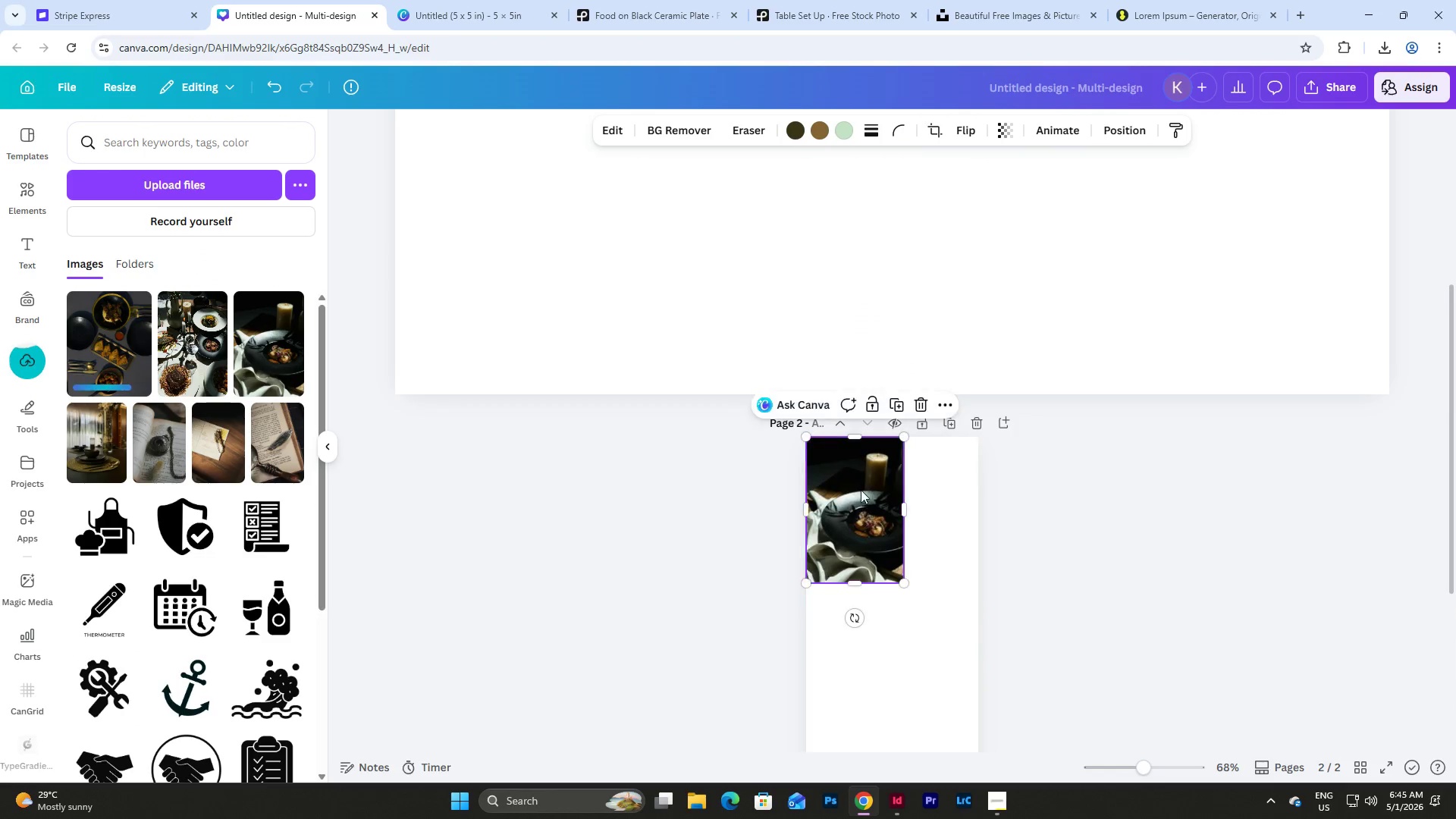 
scroll: coordinate [861, 490], scroll_direction: down, amount: 4.0
 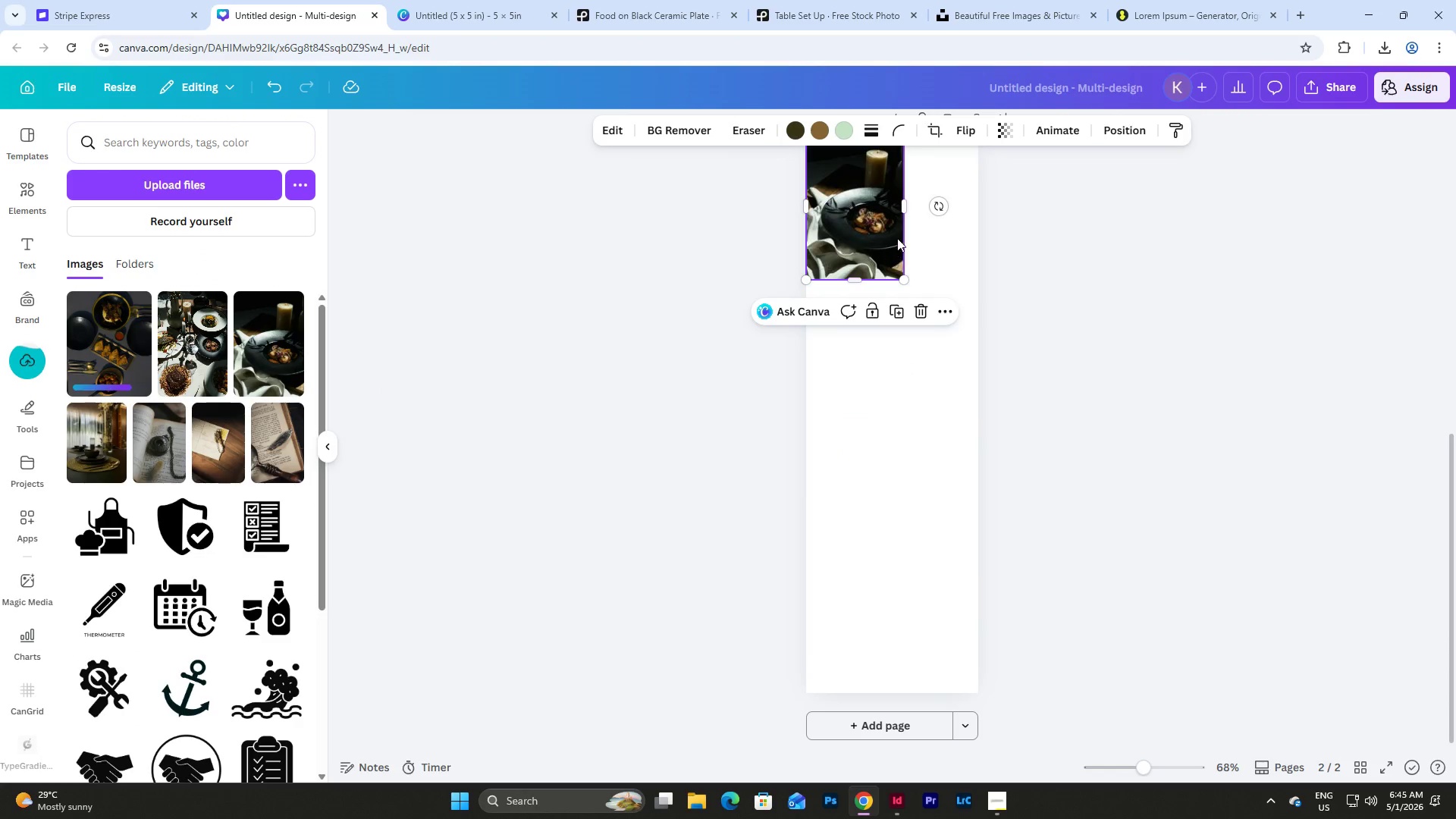 
left_click_drag(start_coordinate=[906, 215], to_coordinate=[981, 243])
 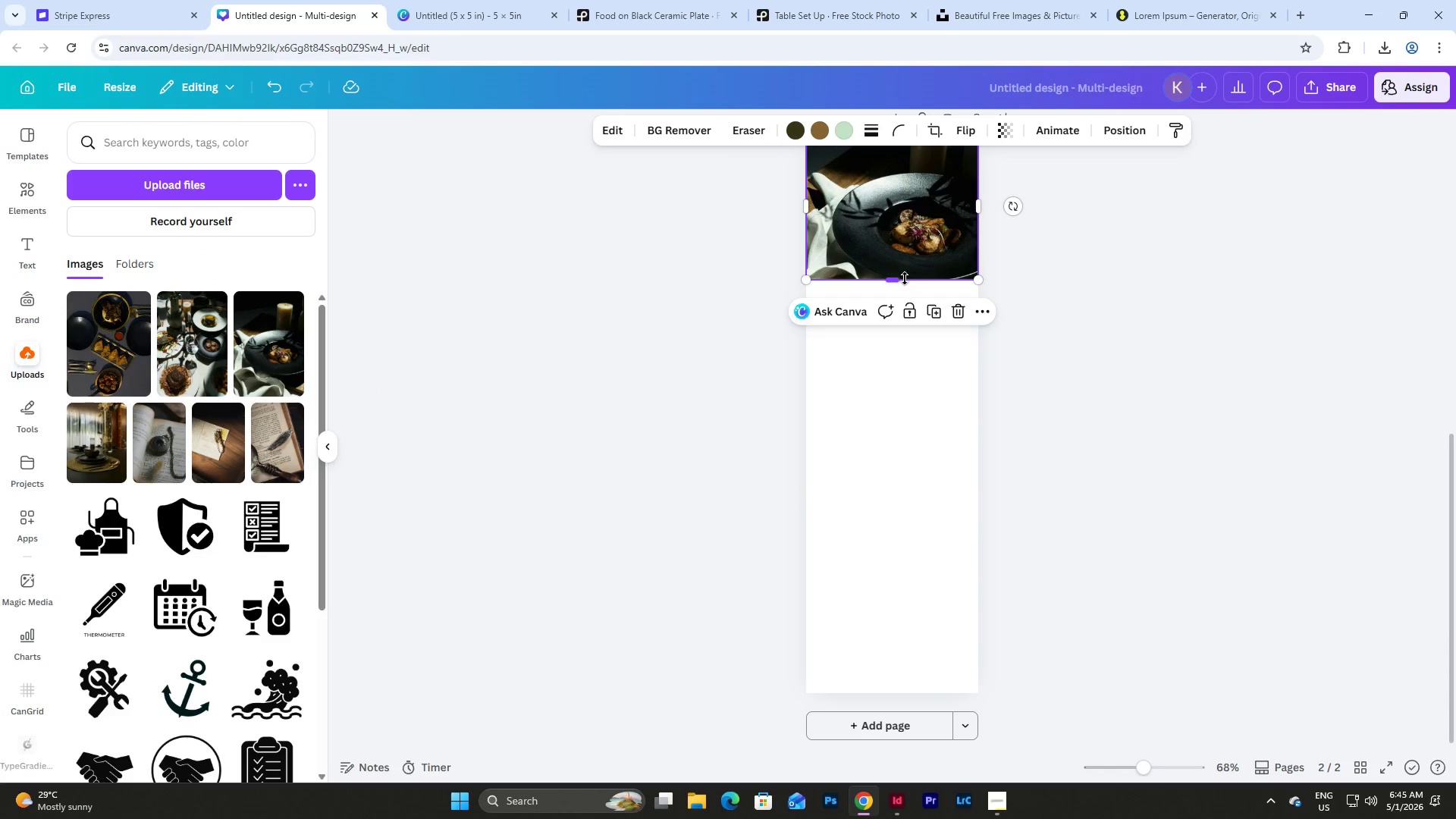 
left_click_drag(start_coordinate=[902, 280], to_coordinate=[904, 691])
 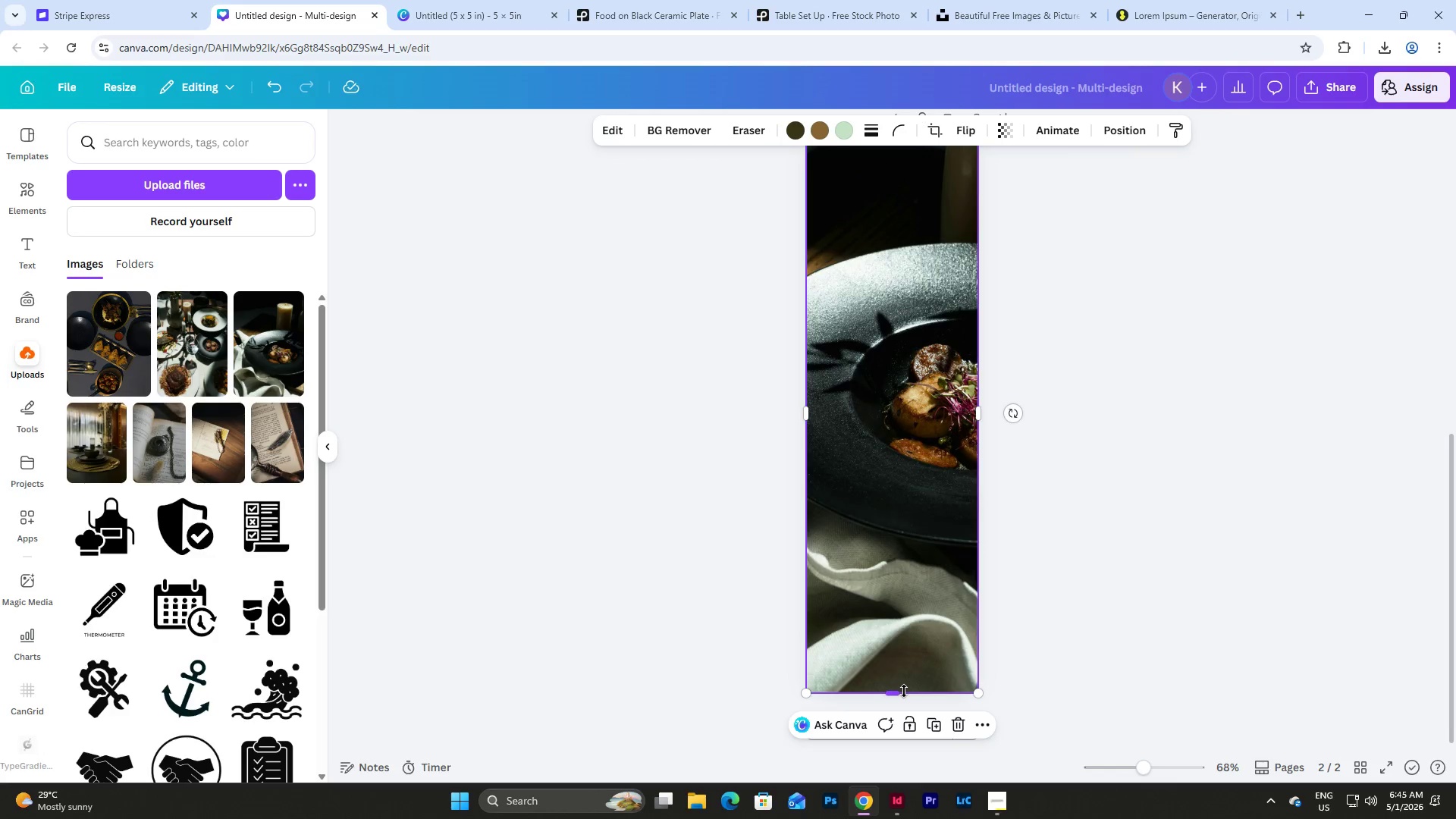 
left_click([904, 691])
 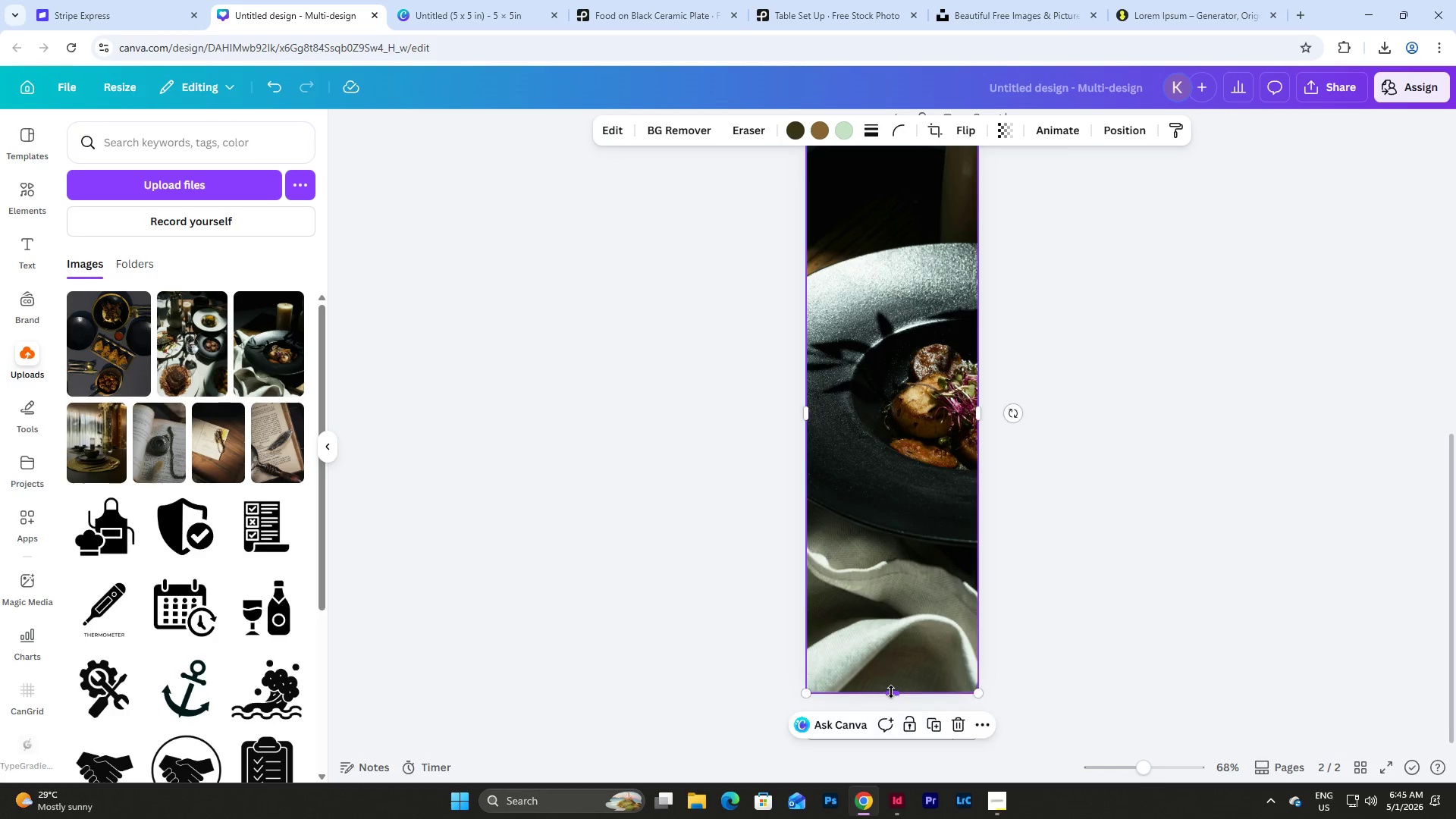 
double_click([896, 513])
 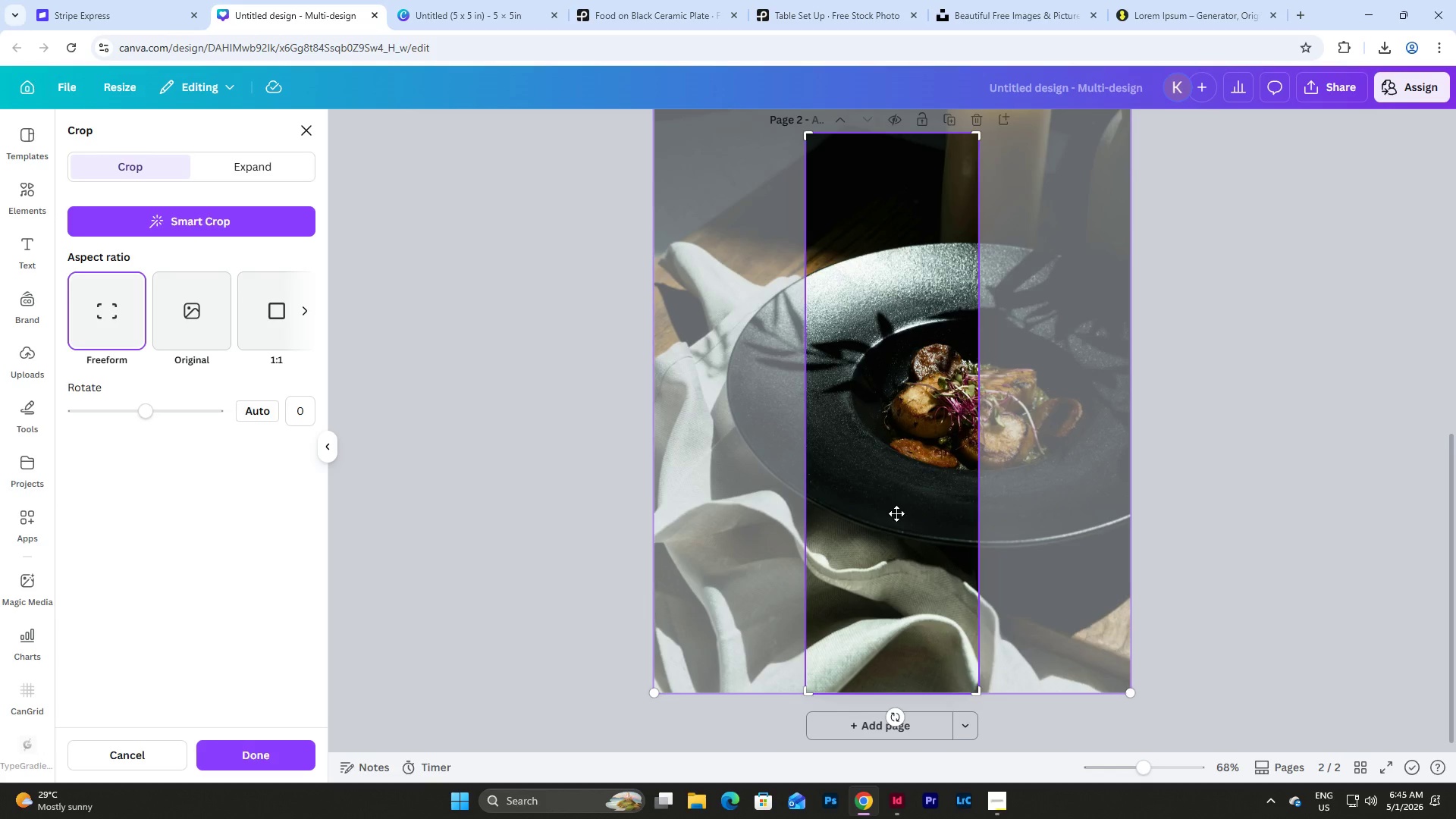 
scroll: coordinate [896, 513], scroll_direction: up, amount: 4.0
 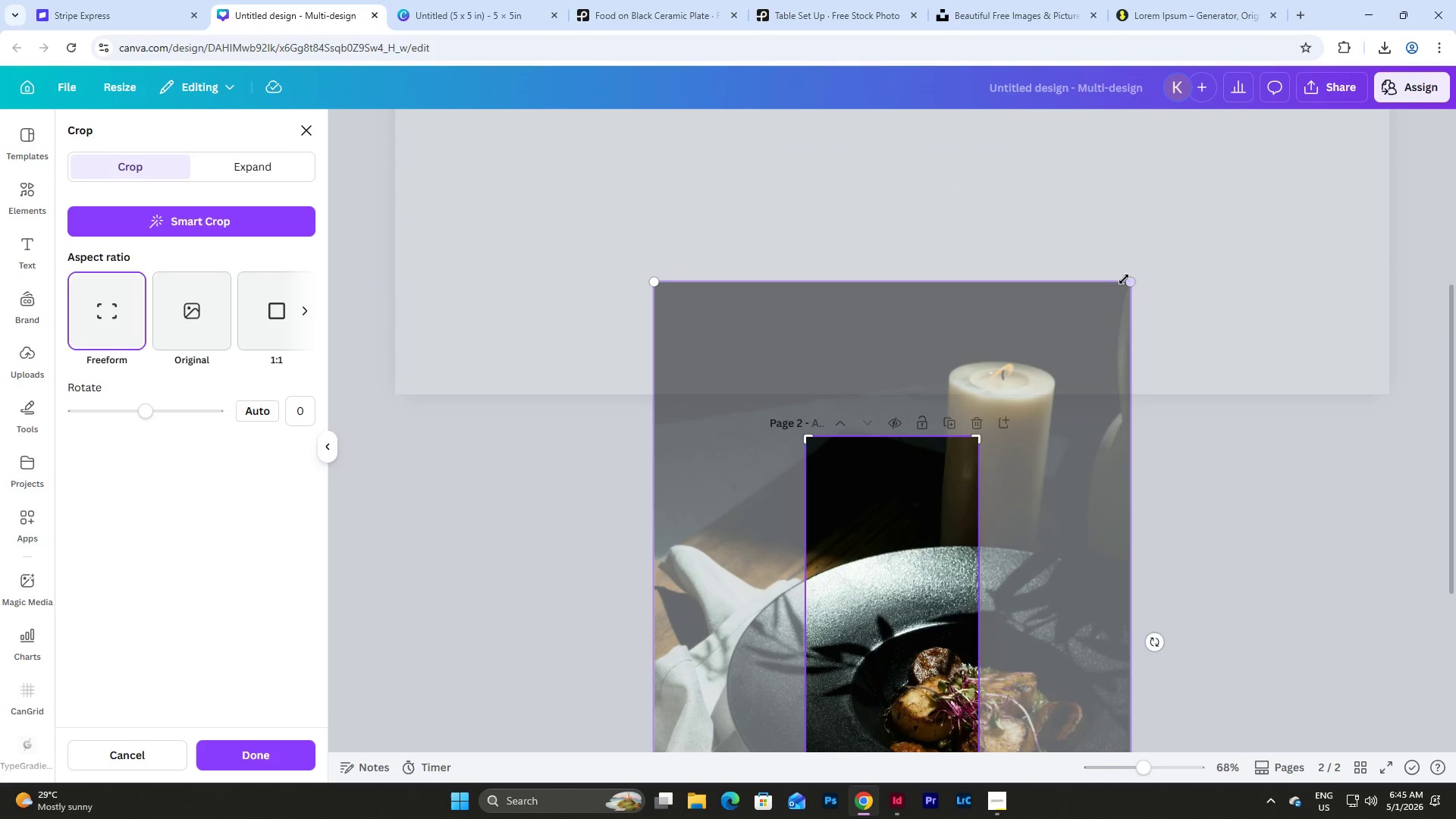 
left_click_drag(start_coordinate=[1130, 279], to_coordinate=[929, 444])
 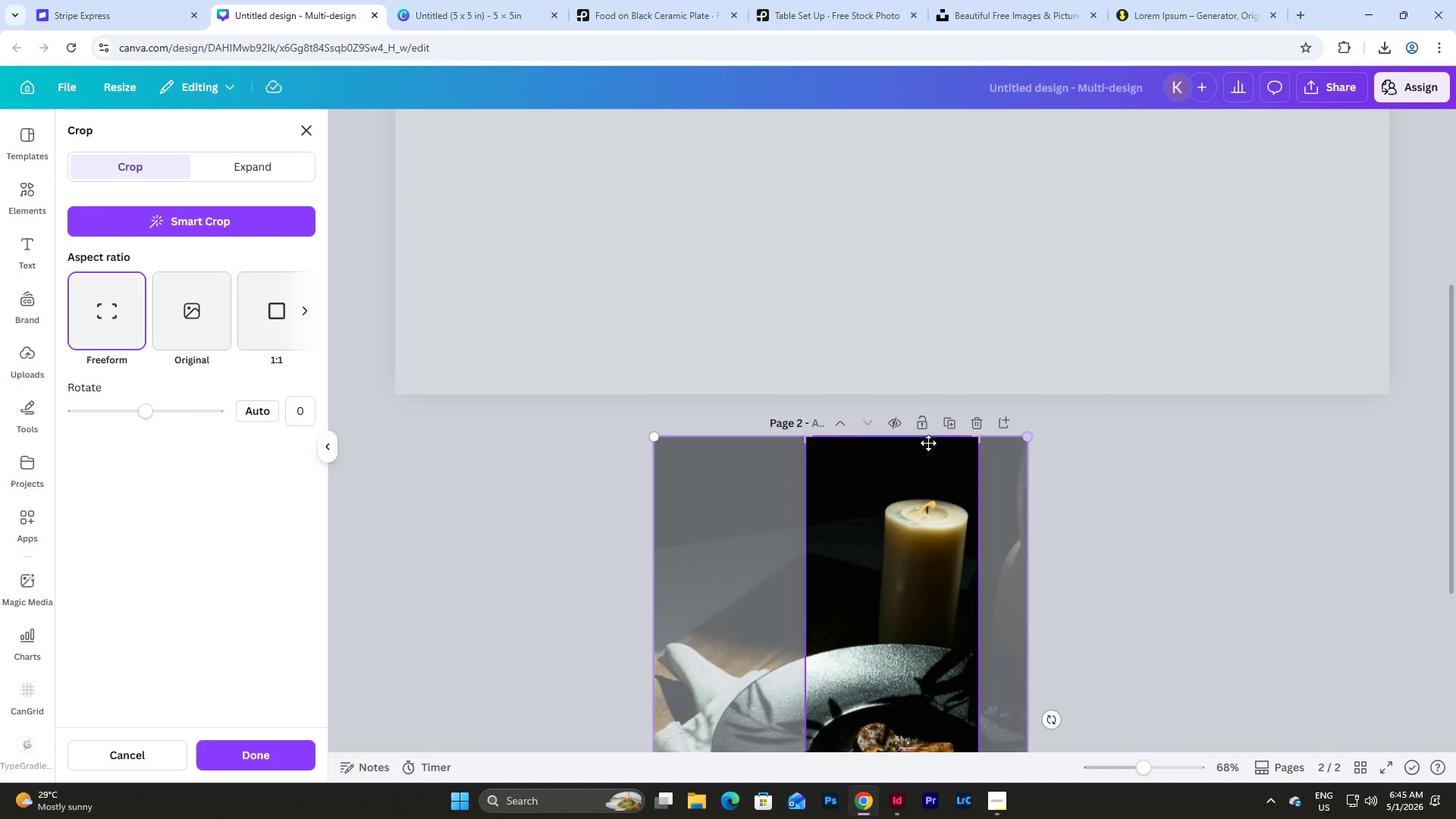 
scroll: coordinate [928, 443], scroll_direction: down, amount: 4.0
 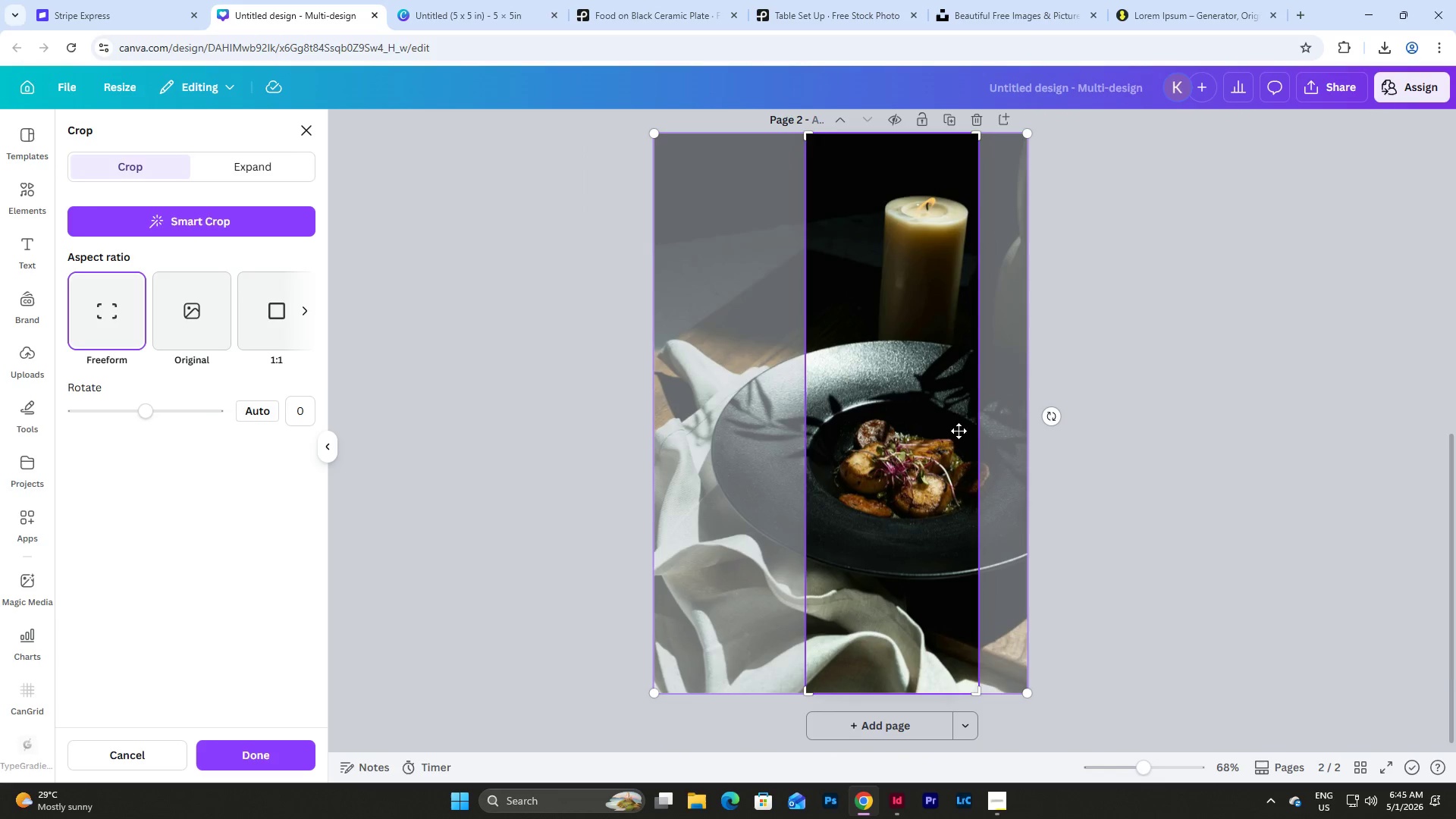 
left_click_drag(start_coordinate=[924, 419], to_coordinate=[878, 422])
 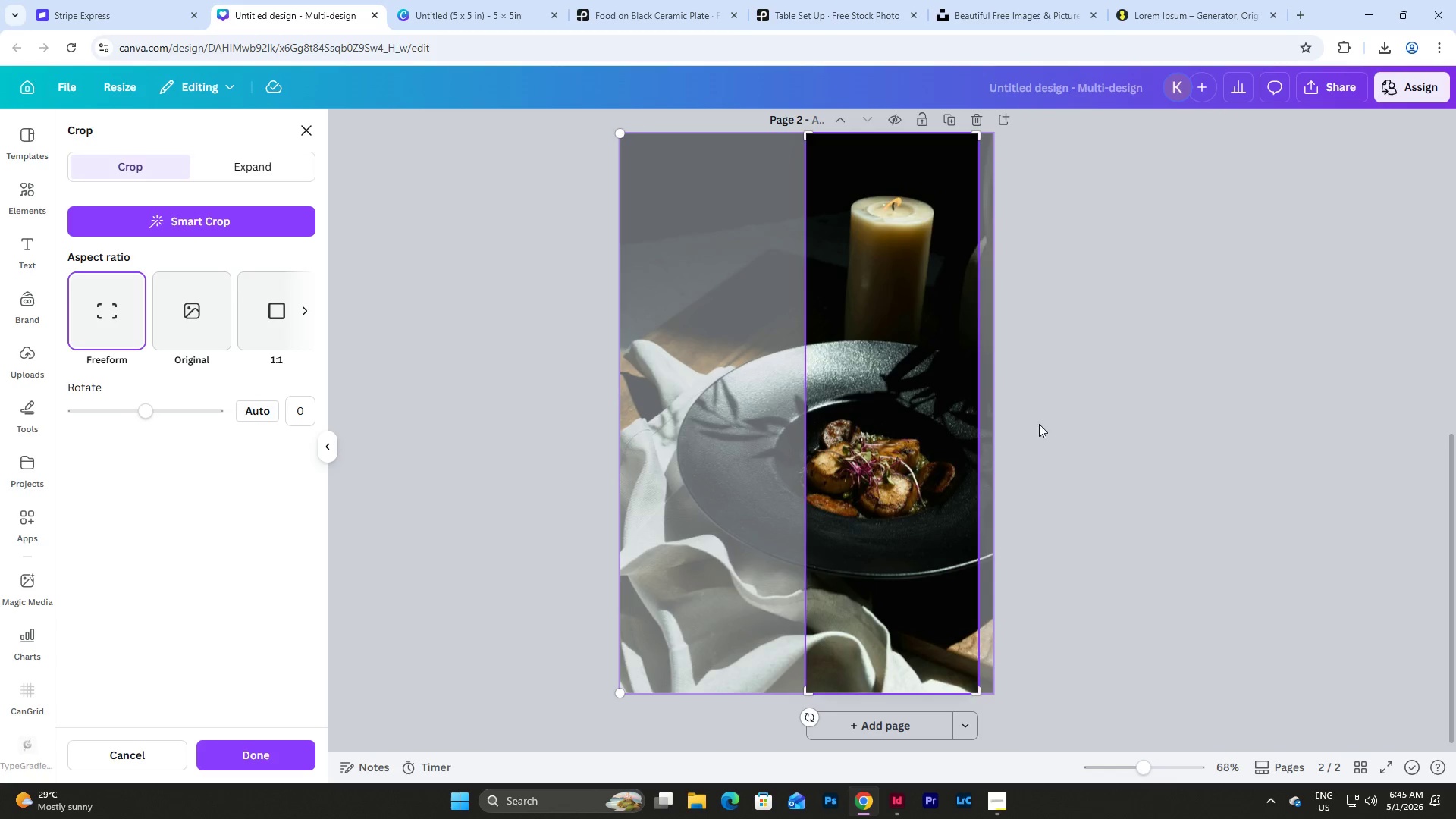 
left_click([1120, 431])
 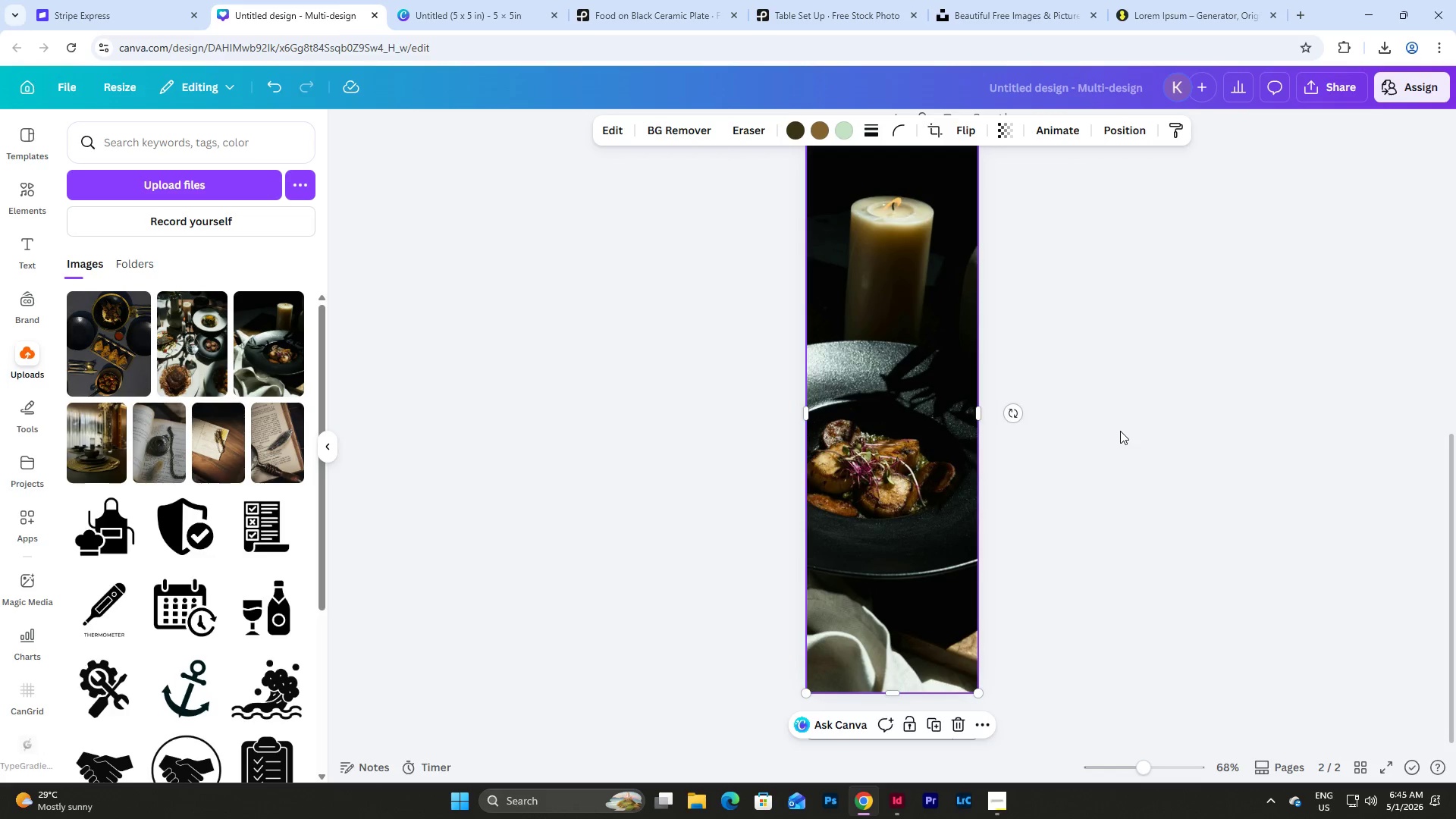 
left_click([1120, 431])
 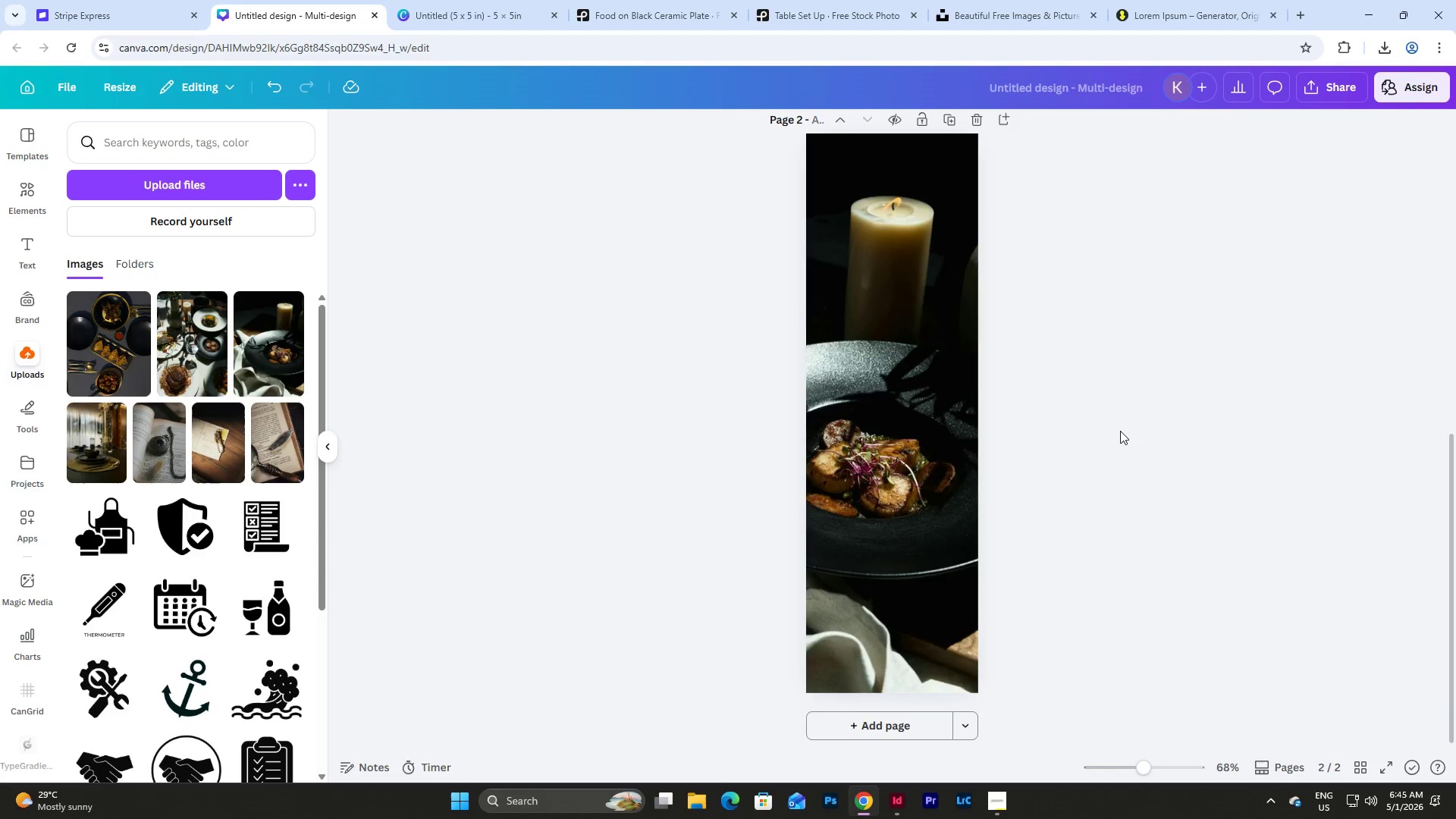 
scroll: coordinate [1120, 431], scroll_direction: down, amount: 1.0
 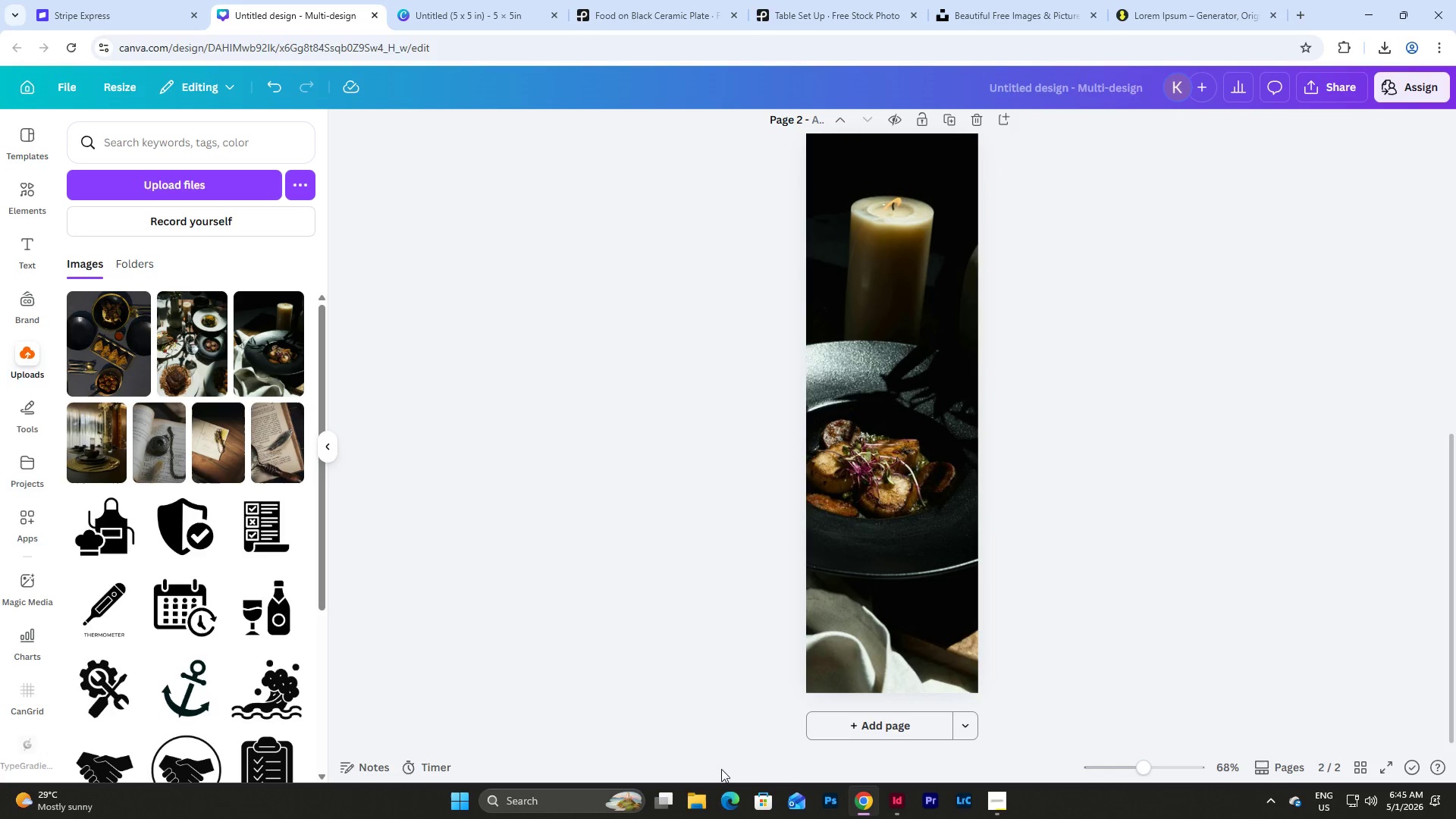 
left_click([704, 805])
 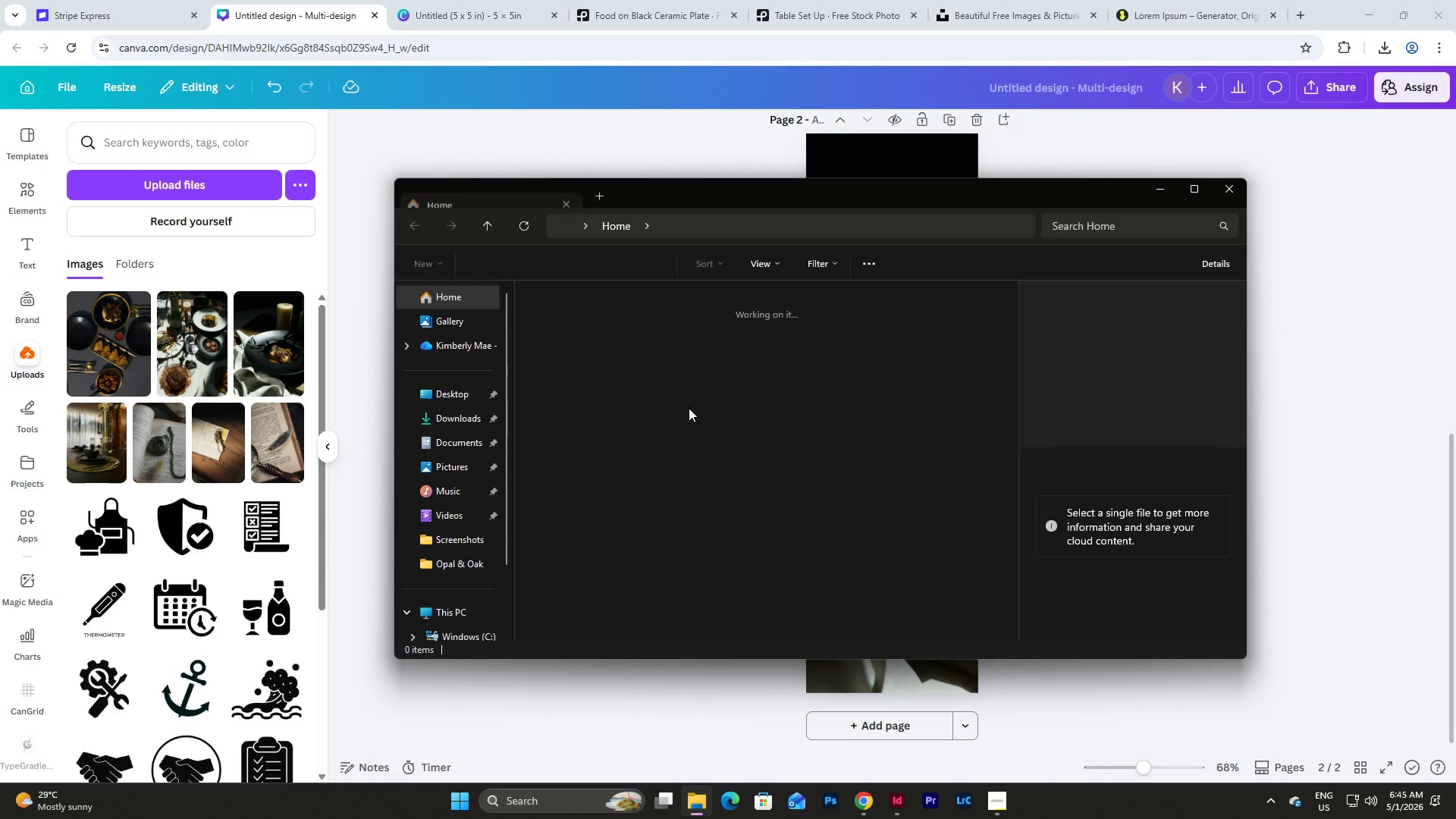 
left_click([452, 416])
 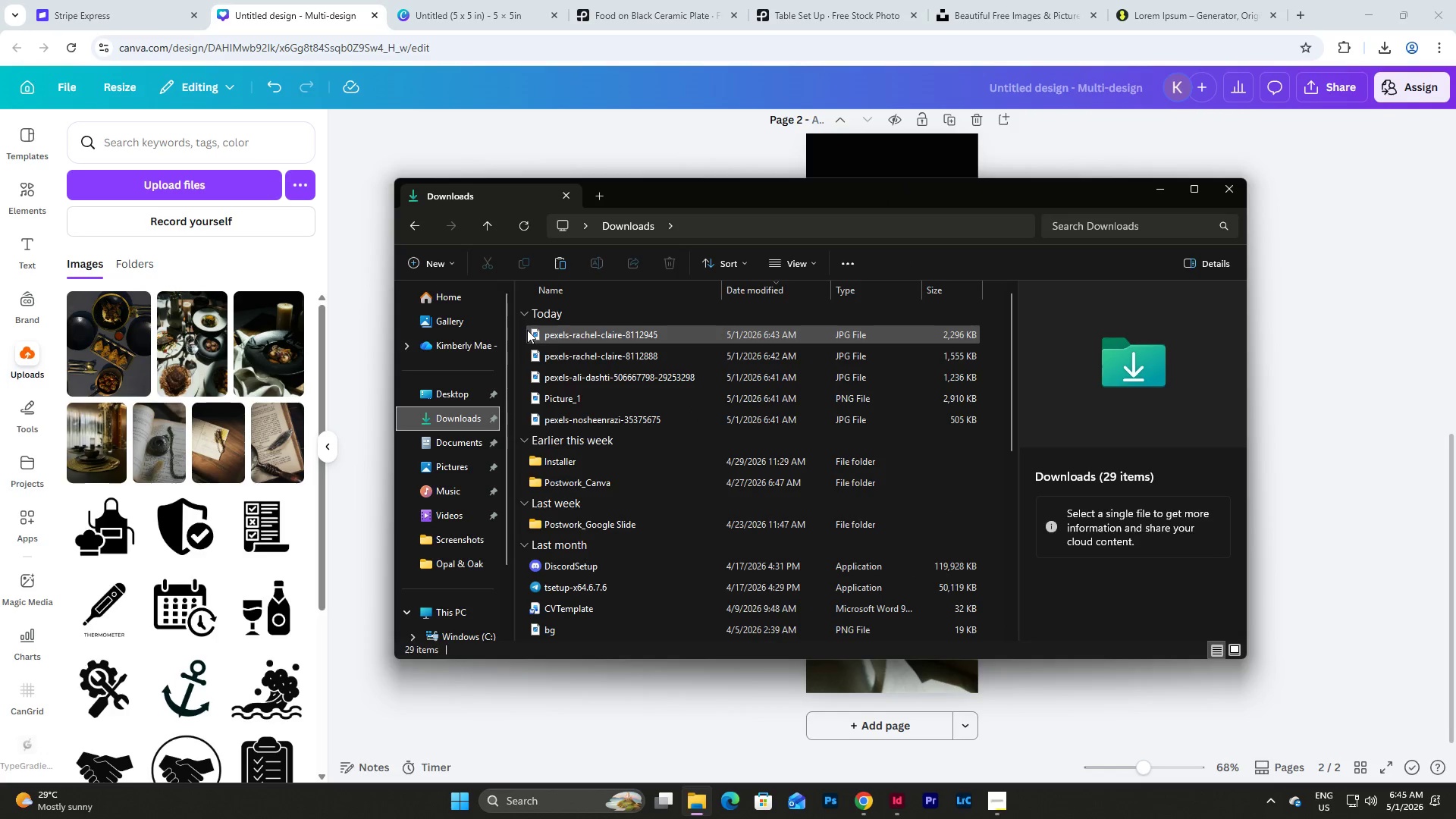 
left_click_drag(start_coordinate=[526, 330], to_coordinate=[608, 378])
 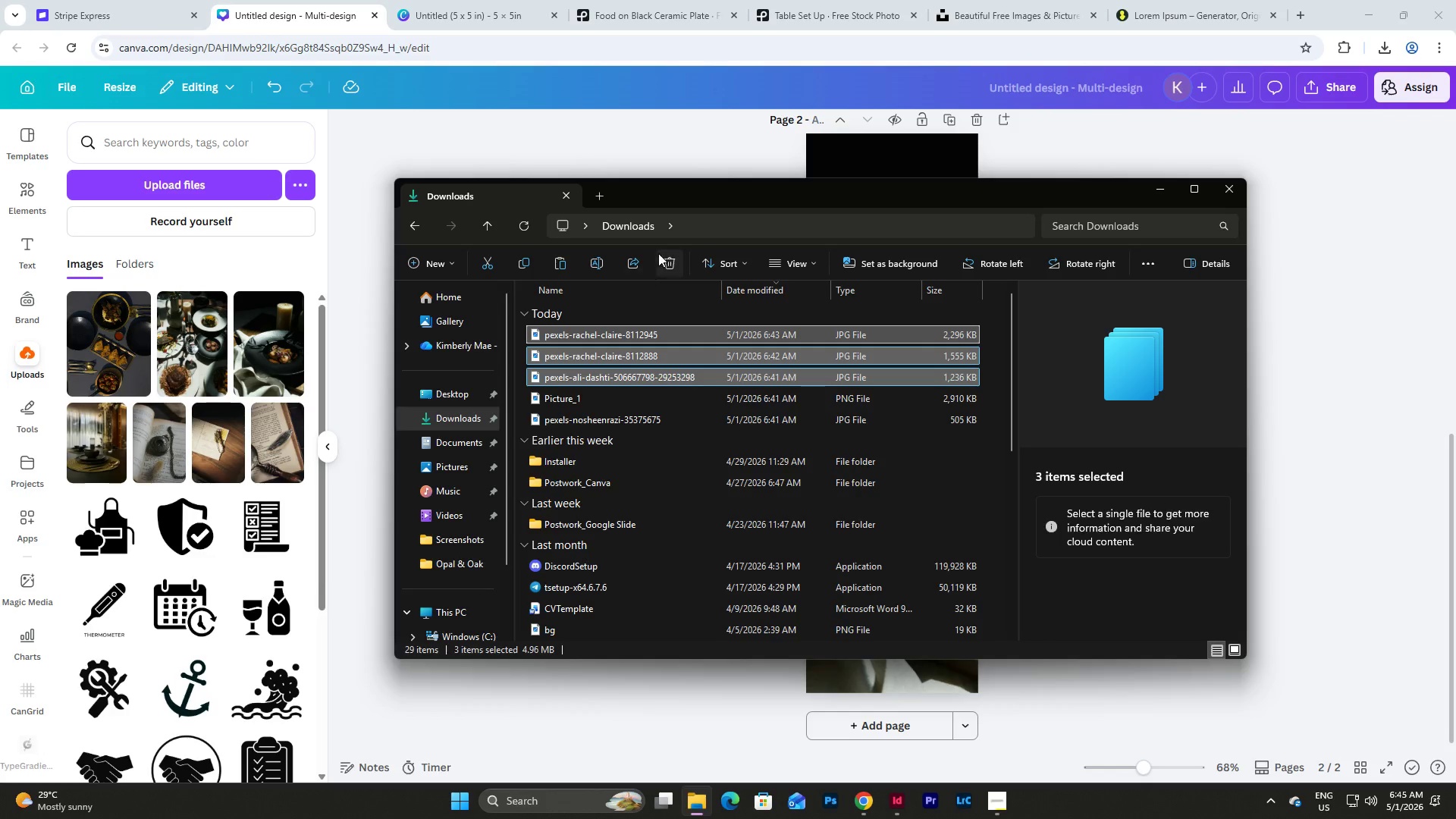 
left_click([671, 265])
 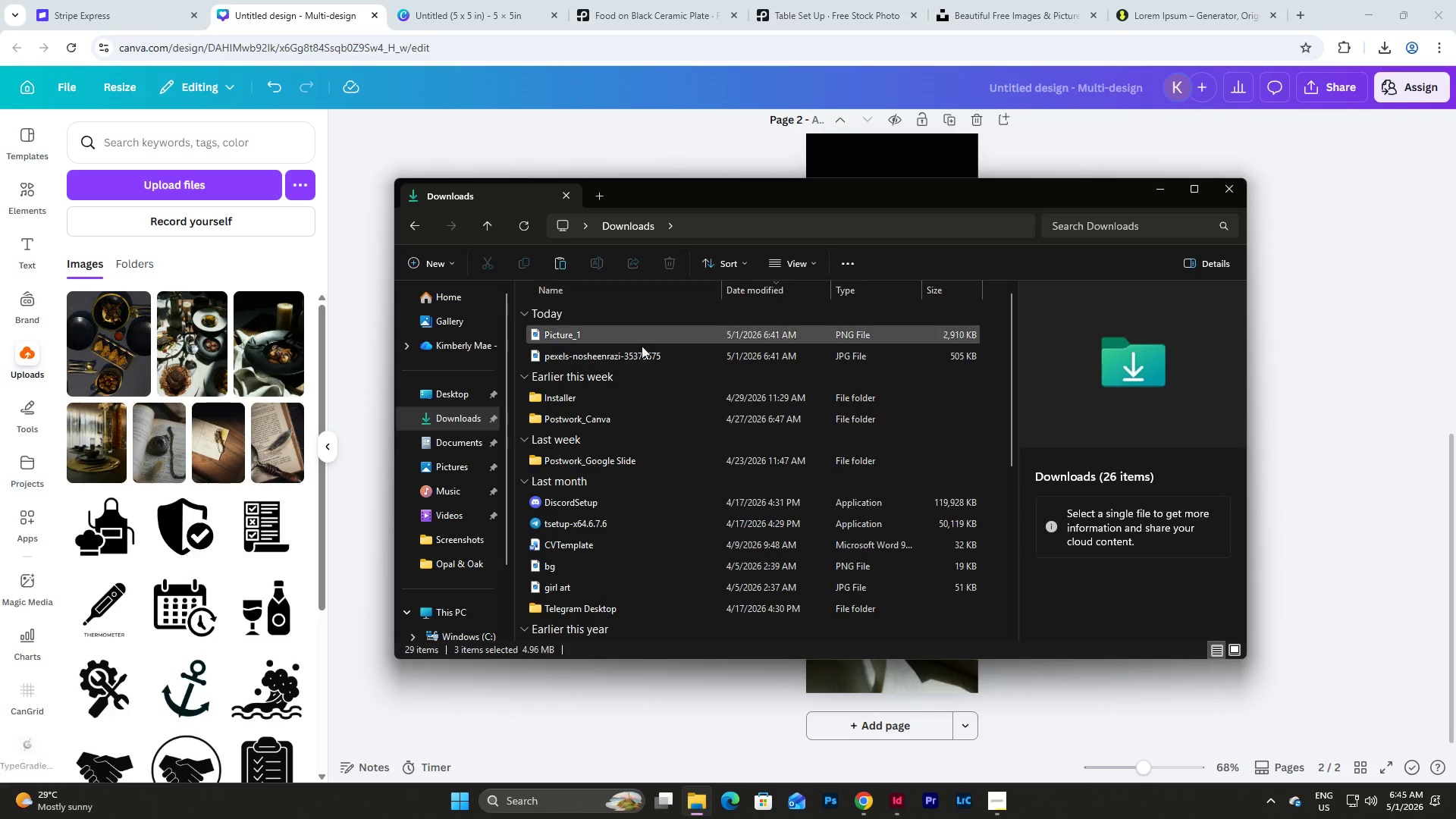 
left_click([632, 362])
 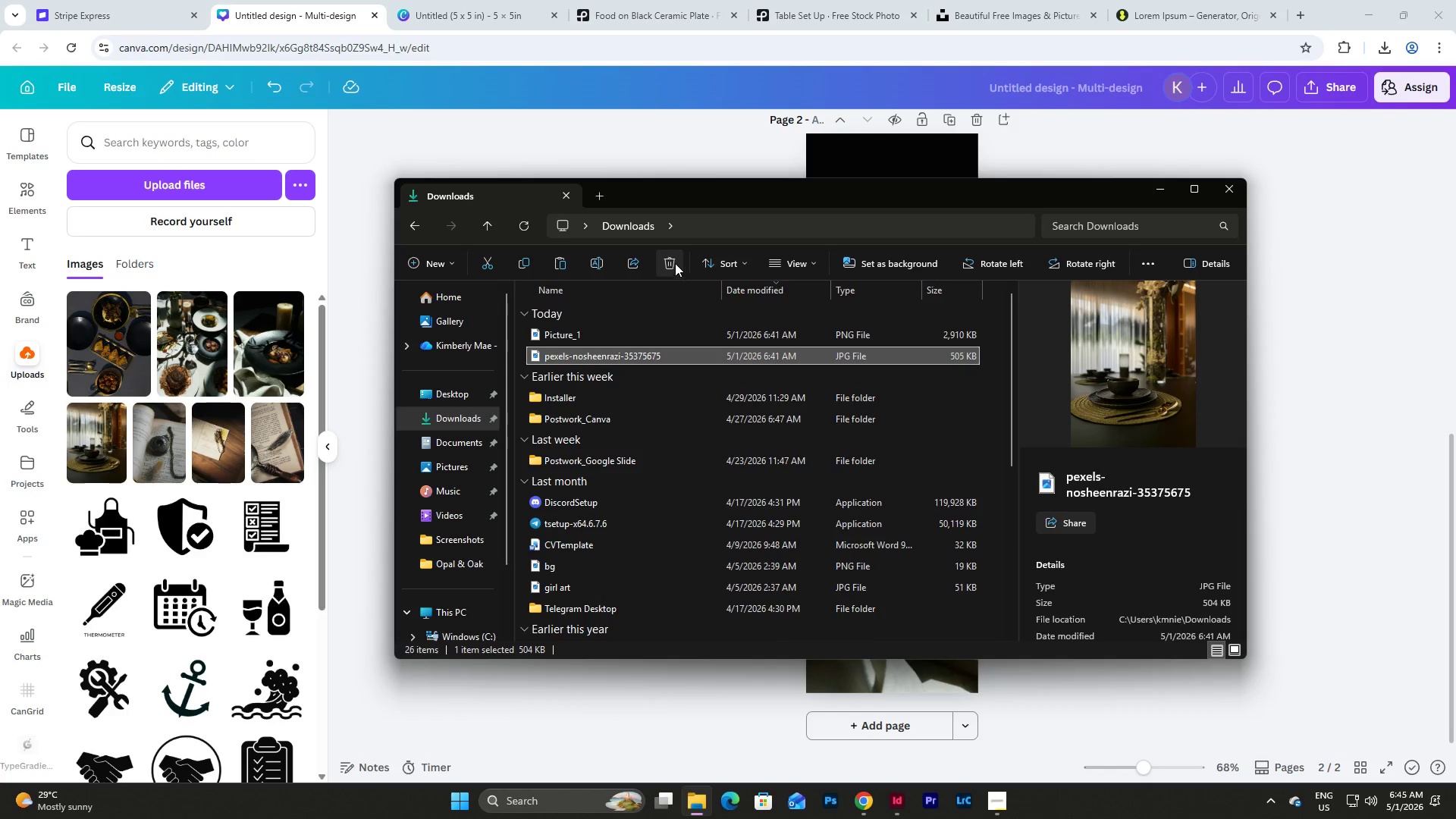 
left_click([673, 262])
 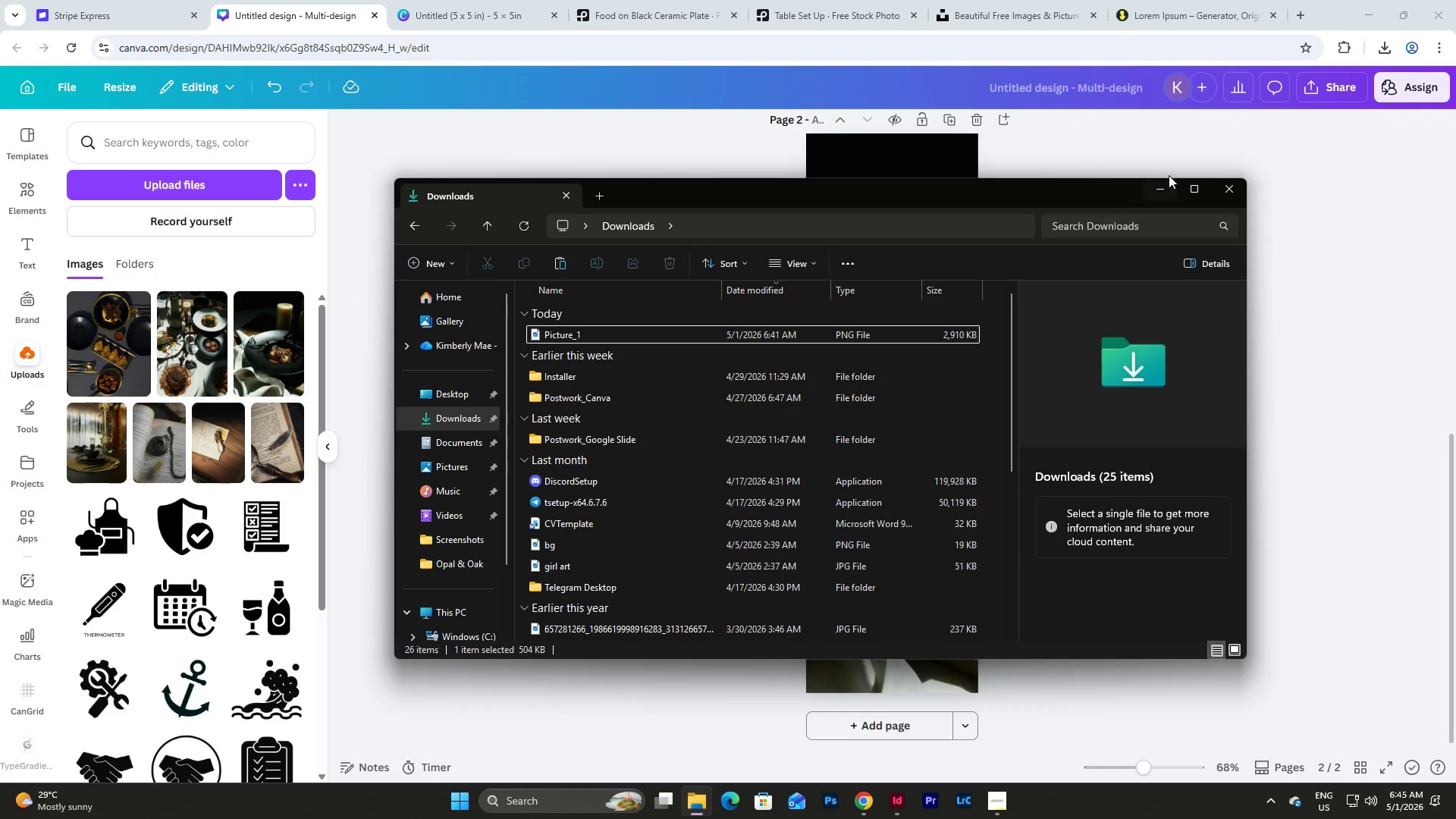 
left_click([1159, 190])
 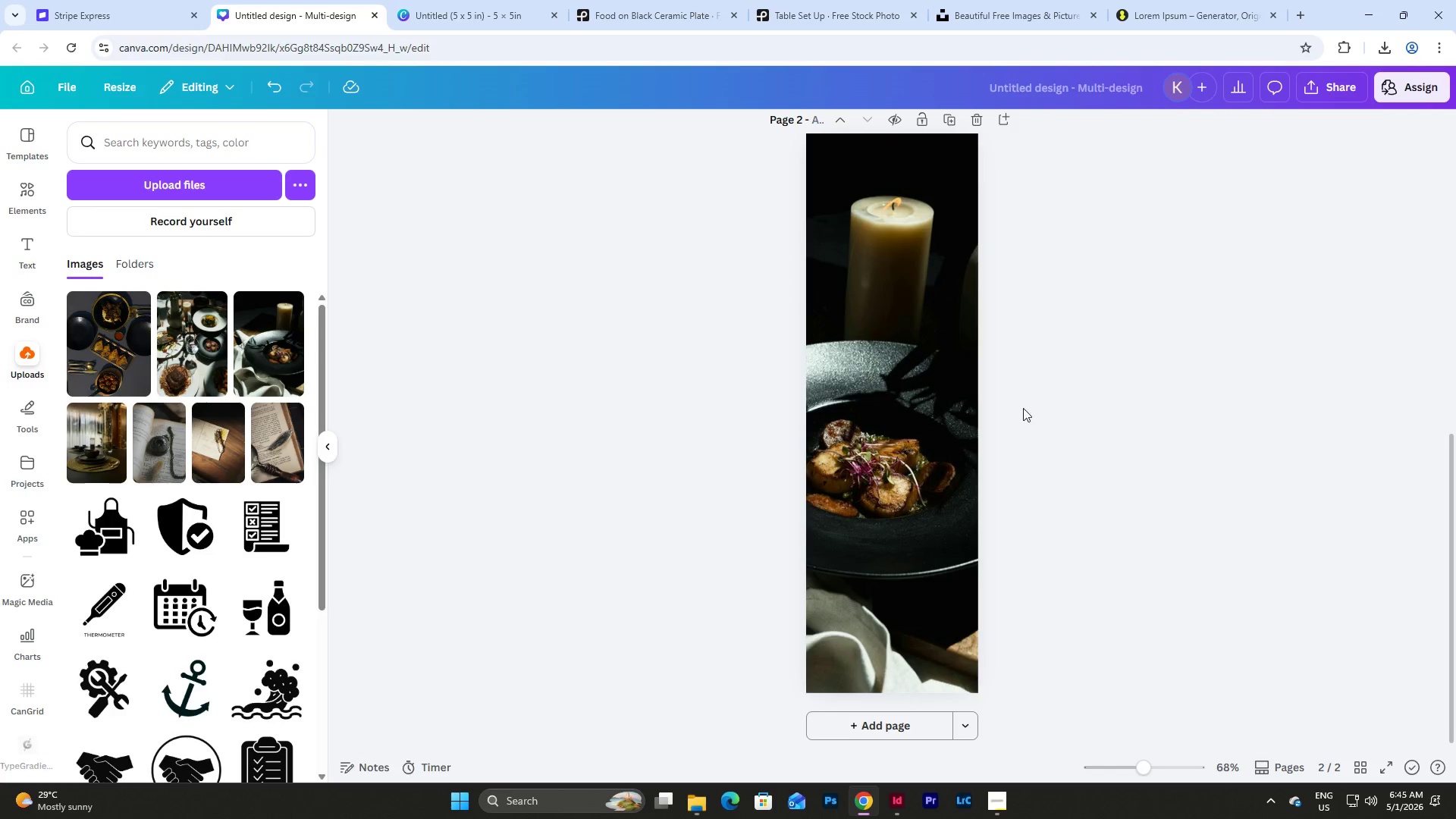 
scroll: coordinate [1021, 428], scroll_direction: up, amount: 14.0
 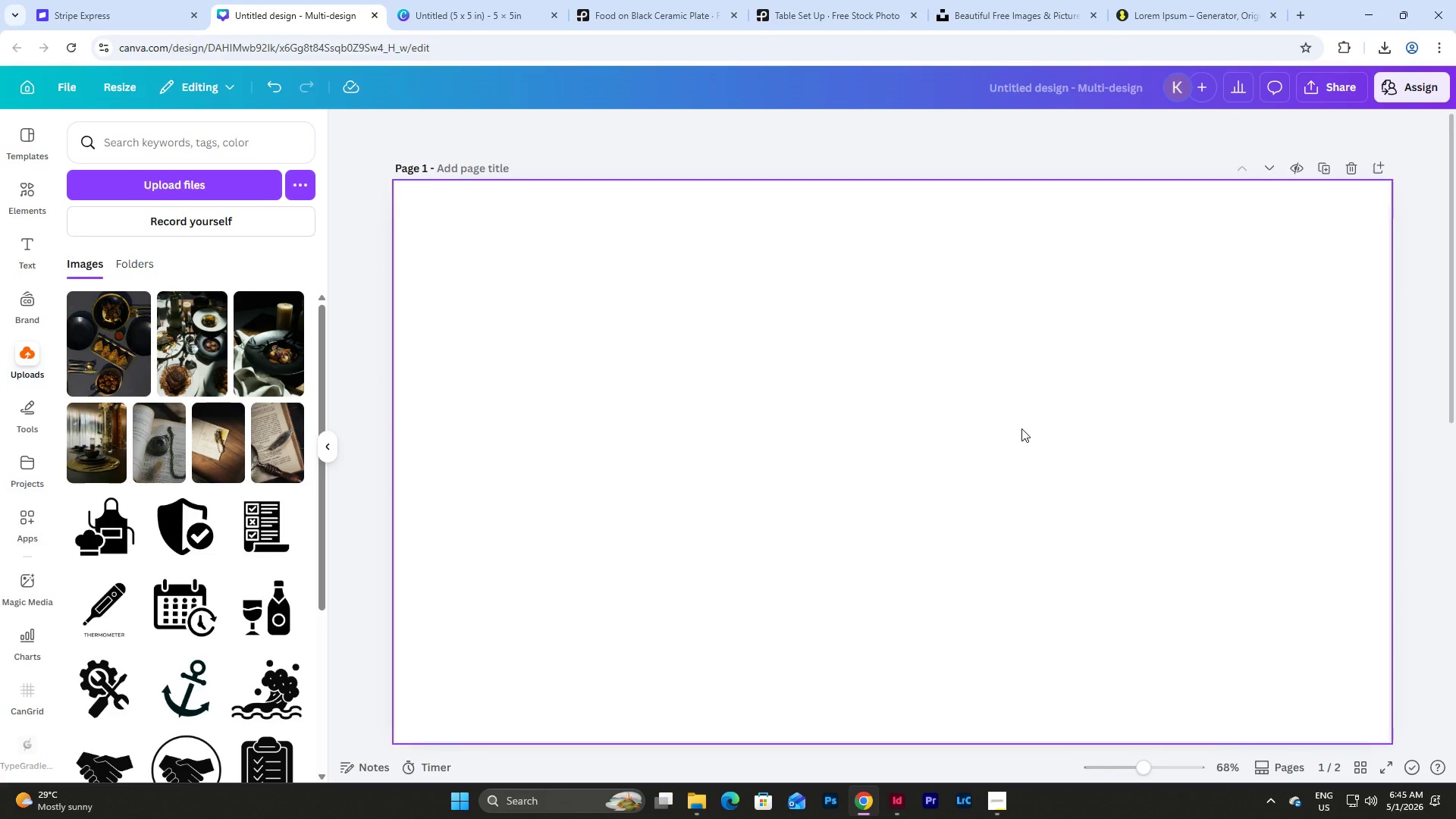 
scroll: coordinate [1021, 428], scroll_direction: down, amount: 6.0
 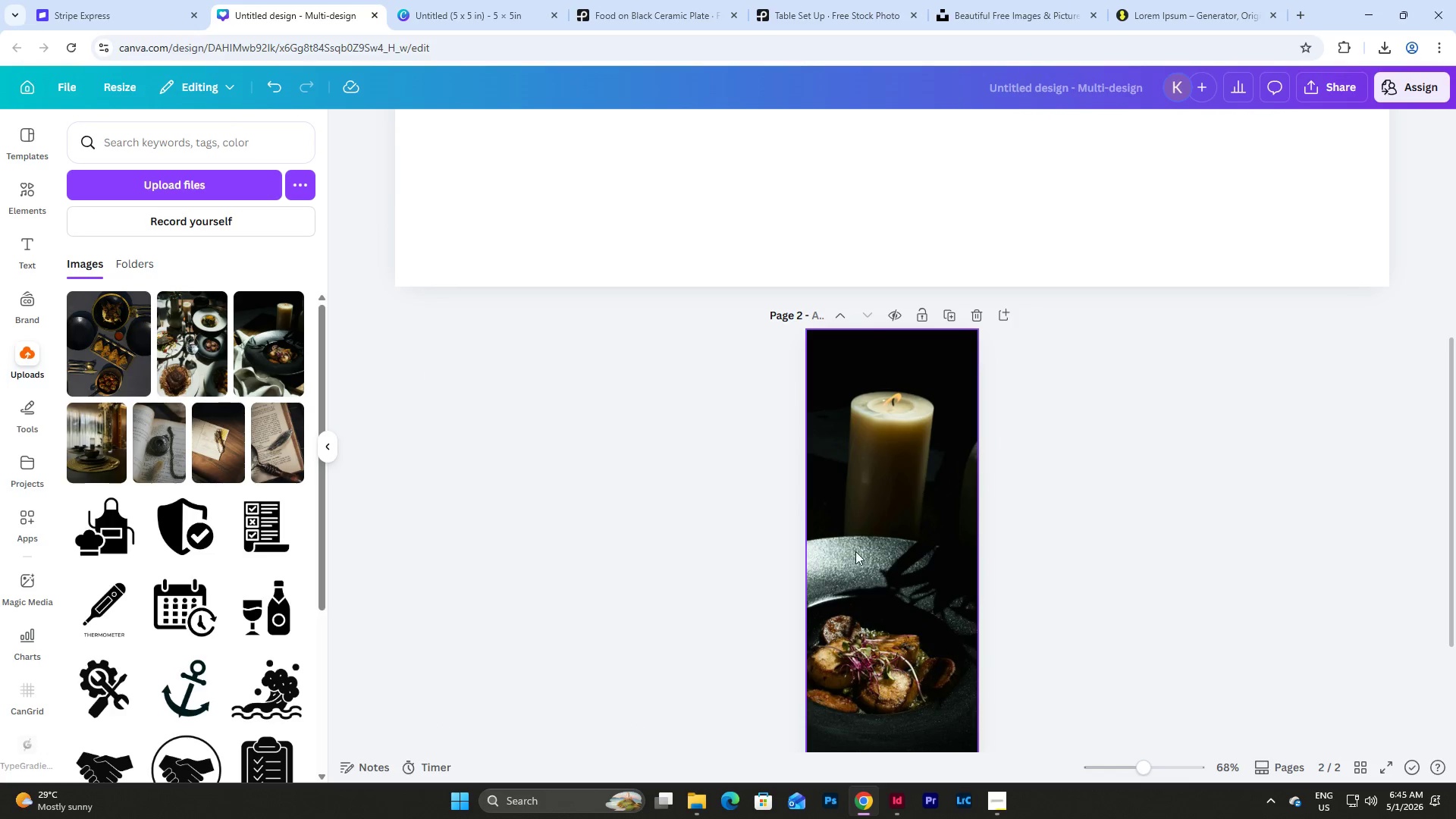 
left_click([701, 804])
 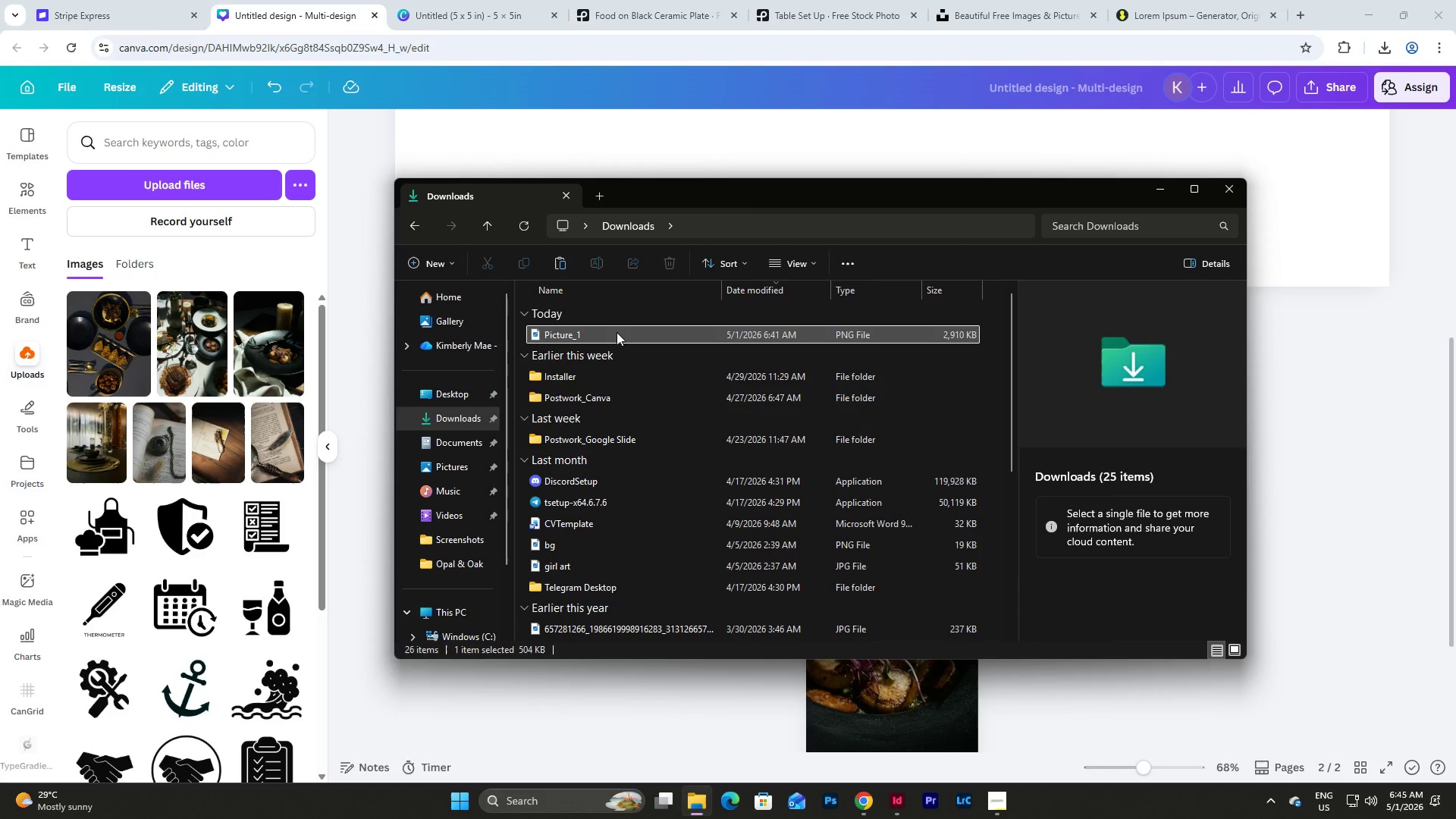 
double_click([617, 332])
 